 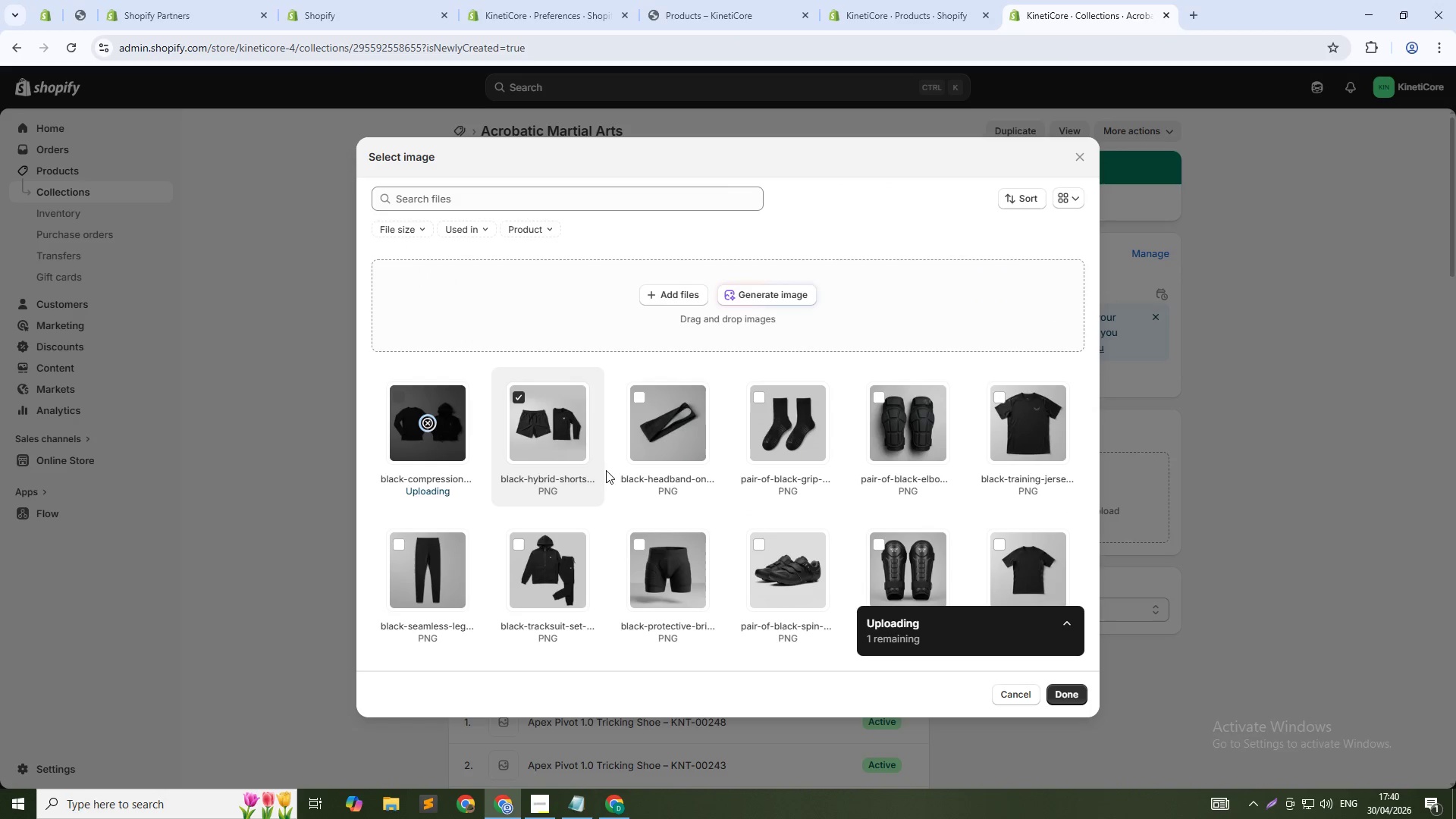 
left_click([1075, 694])
 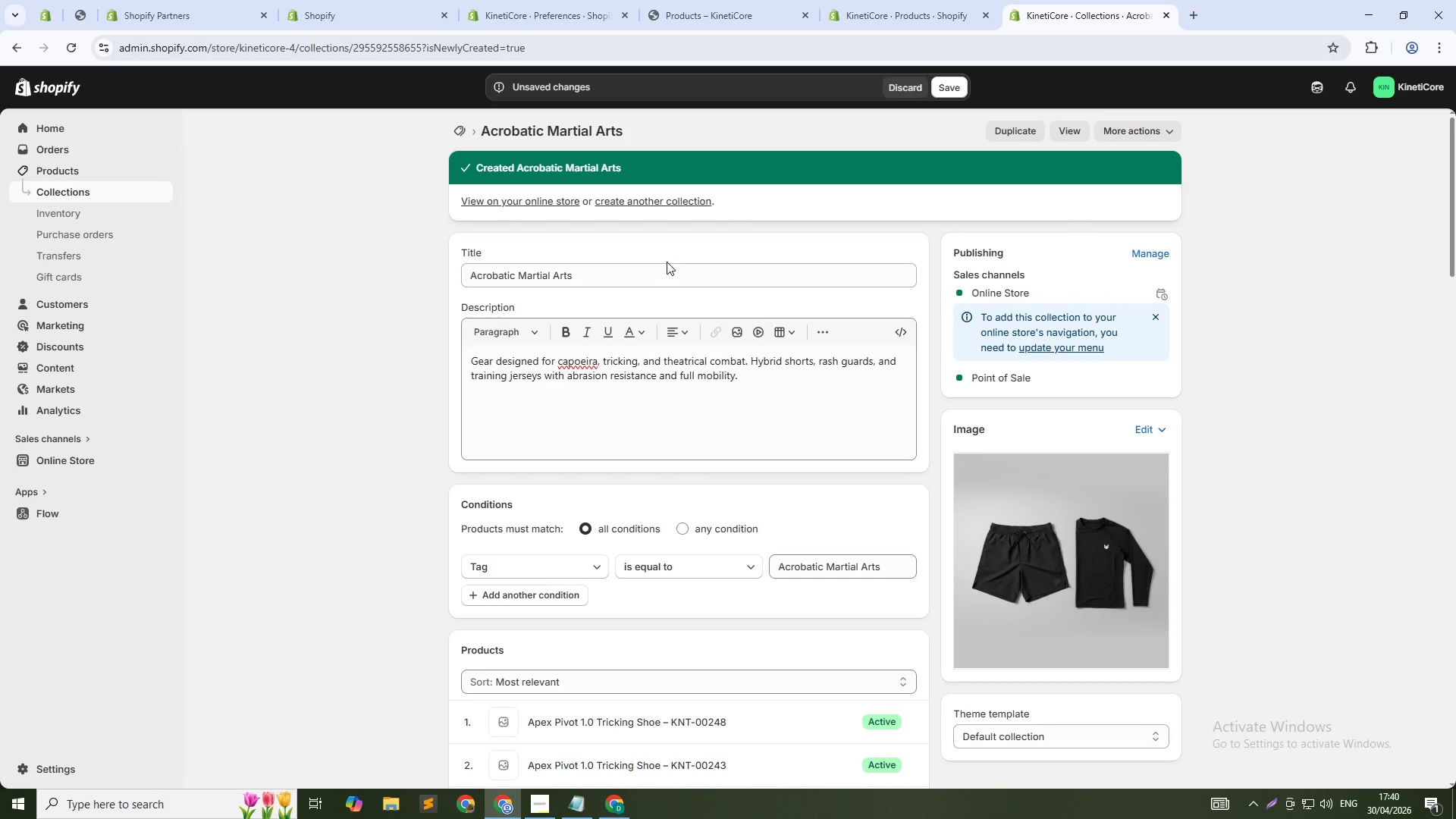 
double_click([676, 282])
 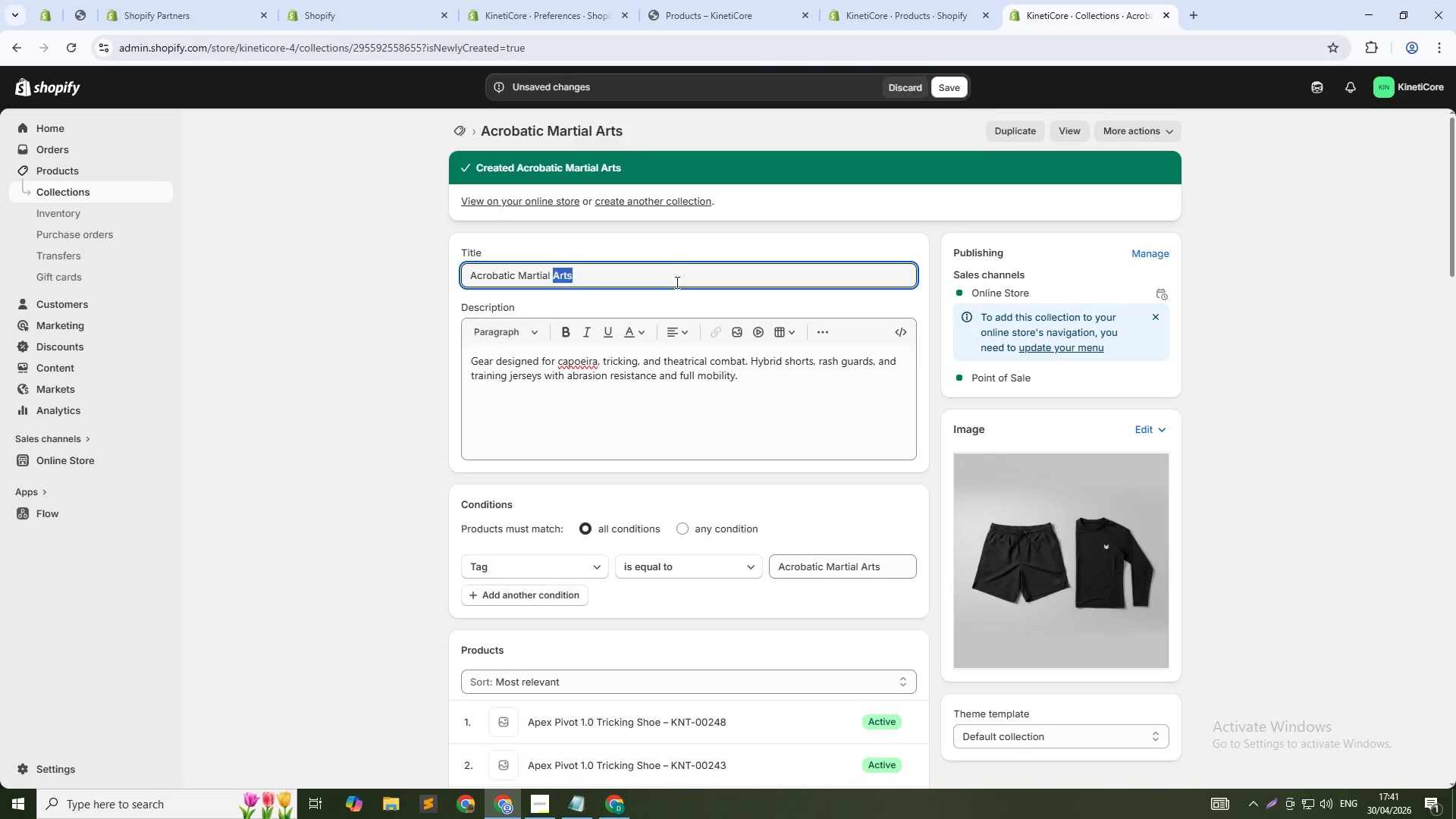 
triple_click([676, 282])
 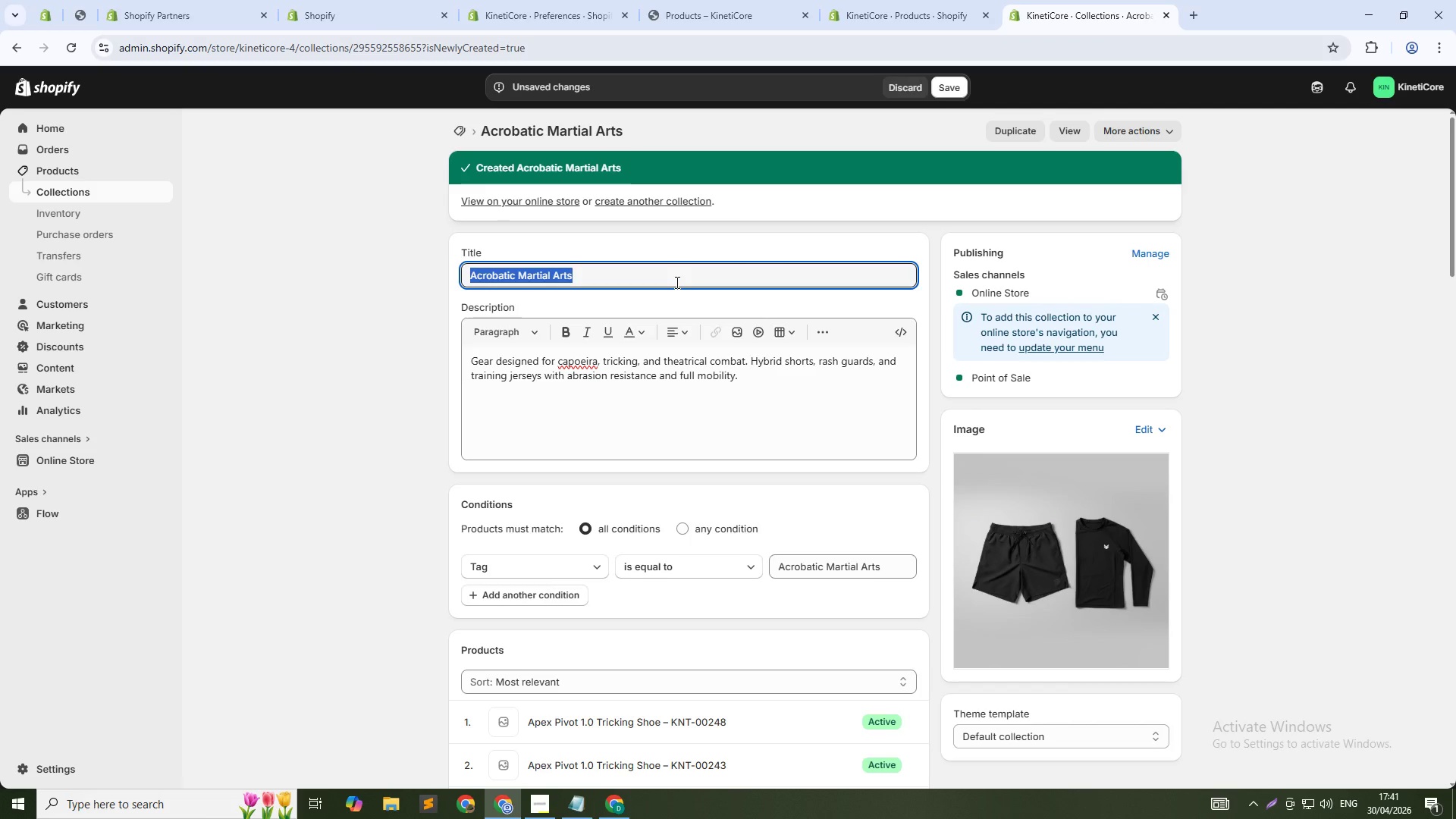 
key(Control+C)
 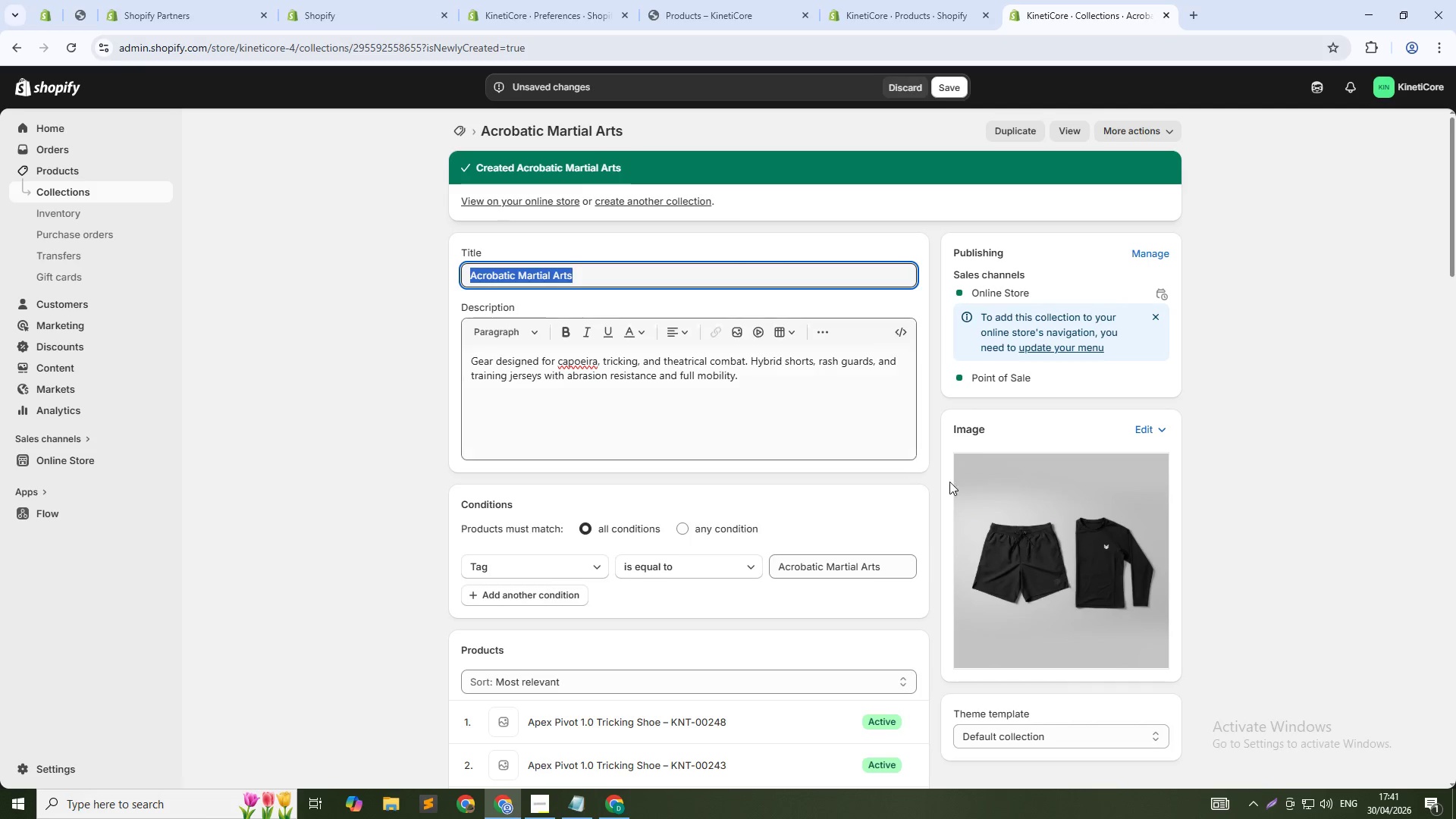 
key(Control+C)
 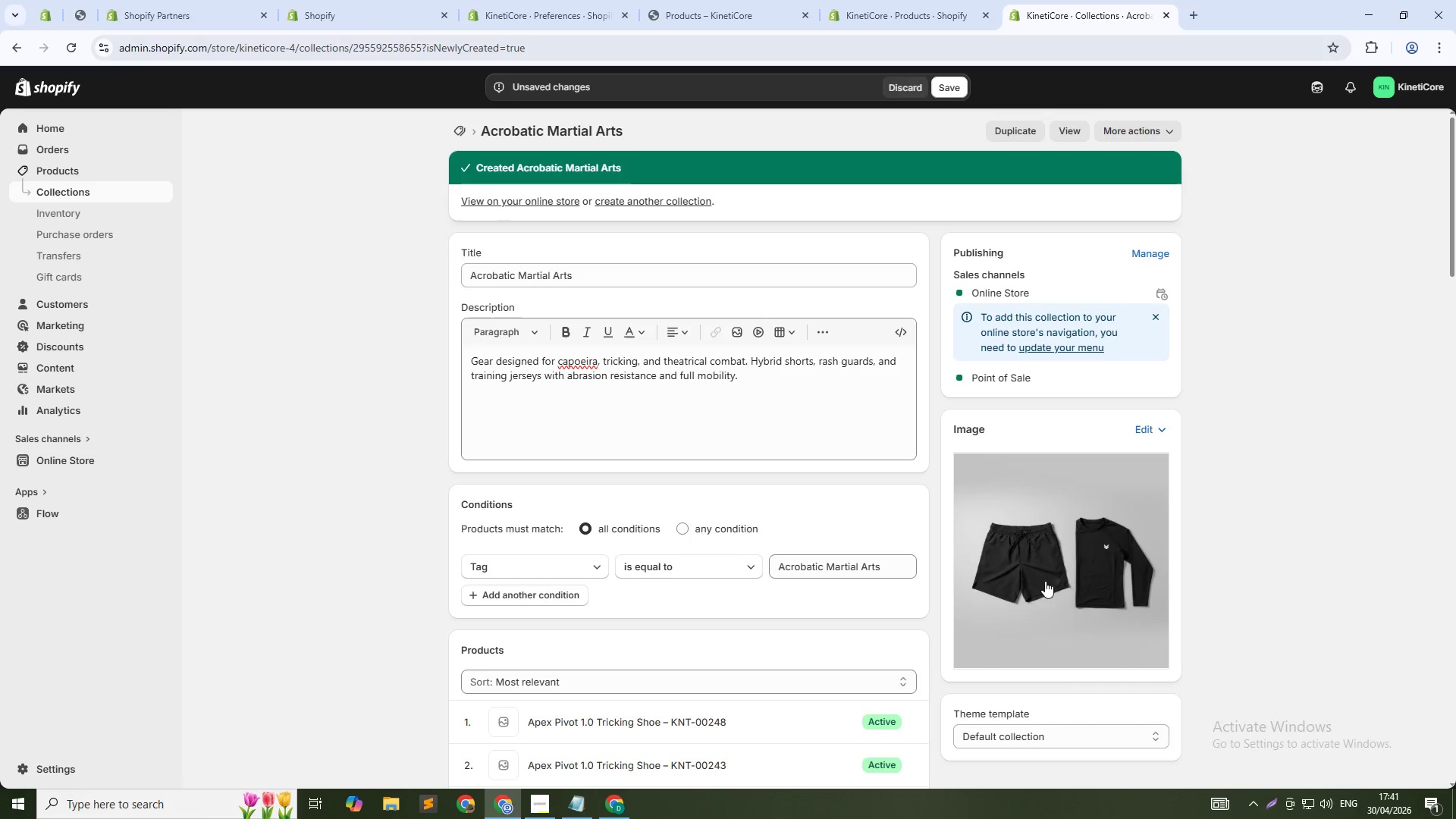 
left_click([1045, 581])
 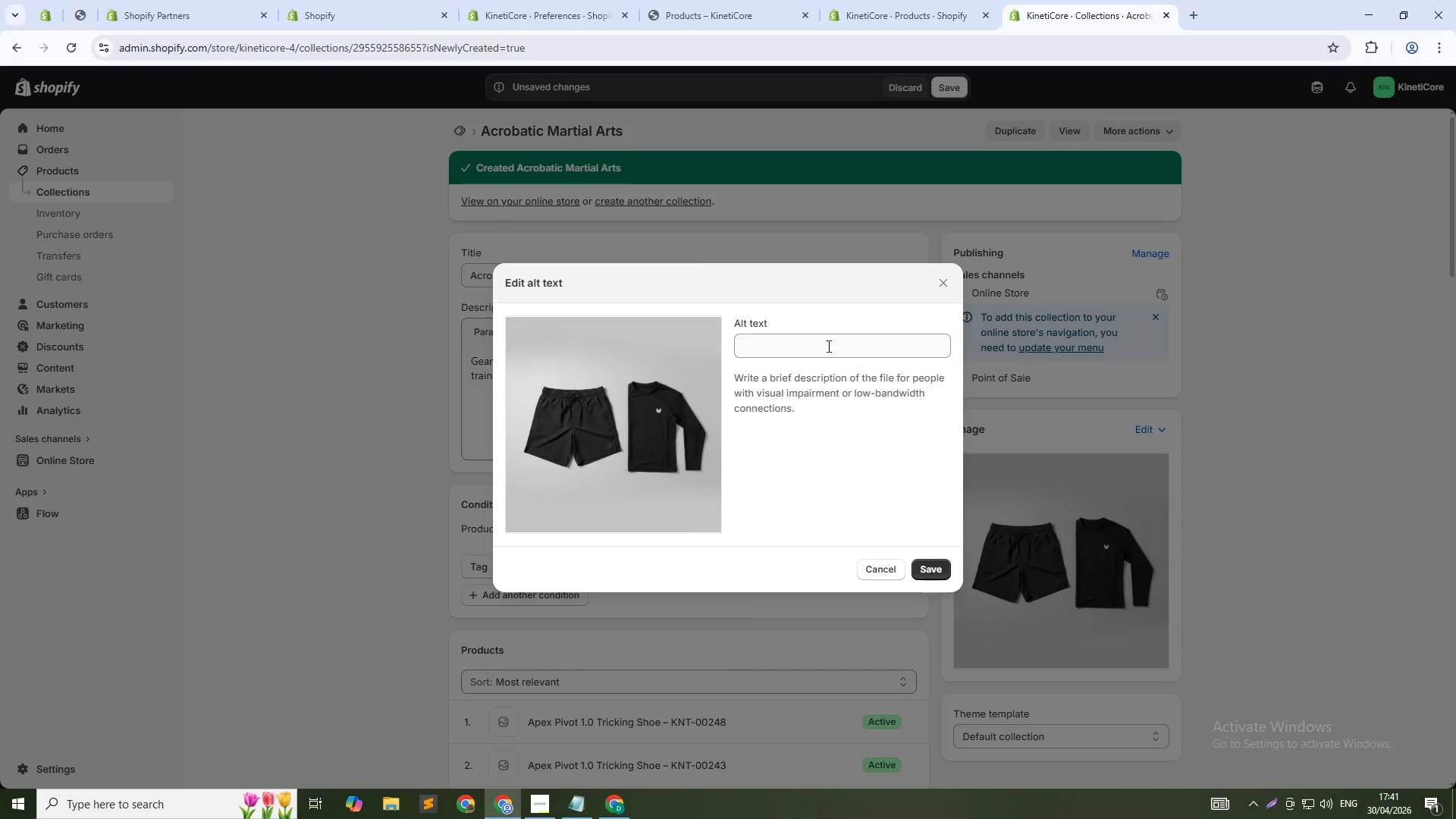 
left_click([827, 346])
 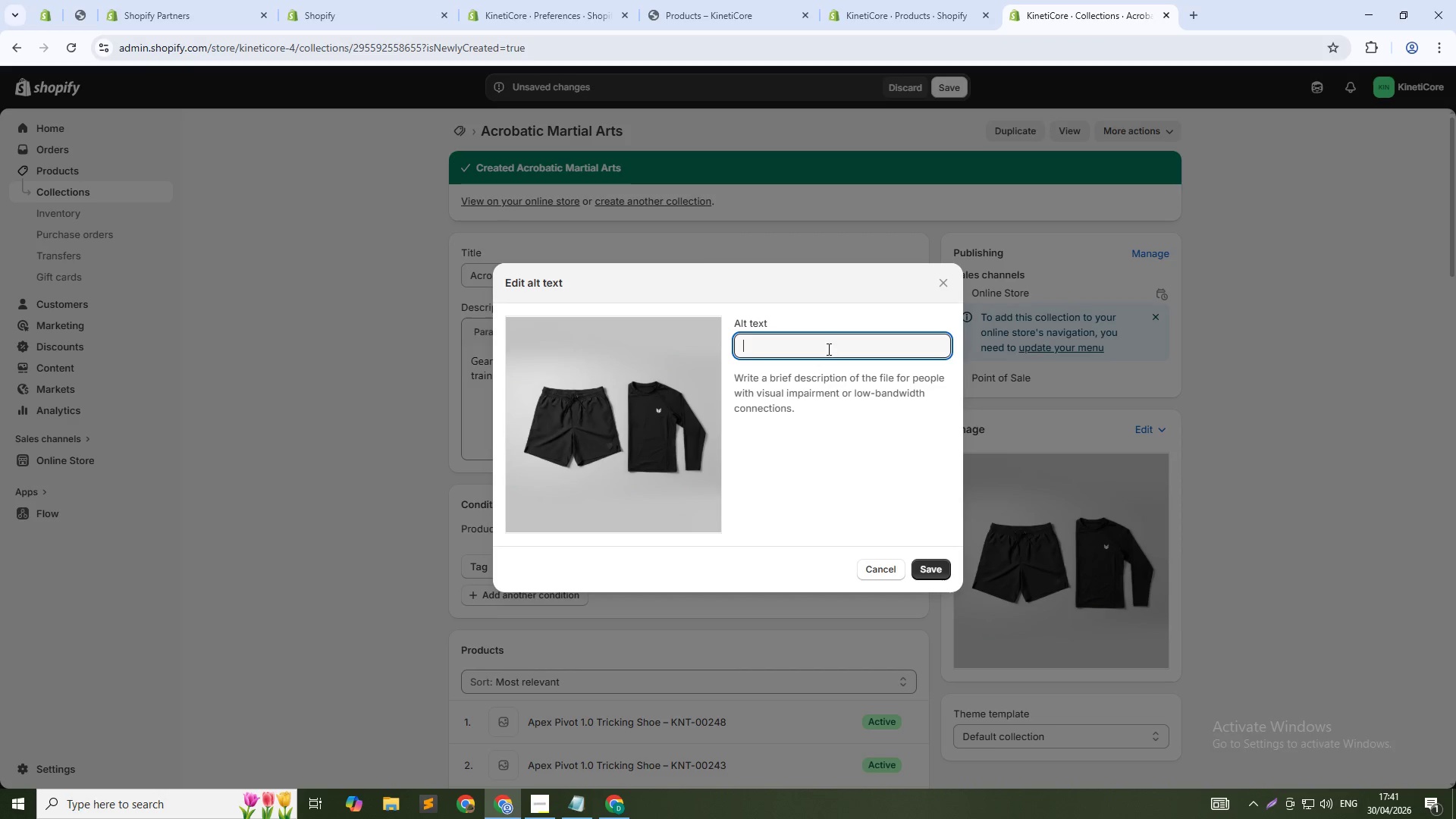 
key(Control+V)
 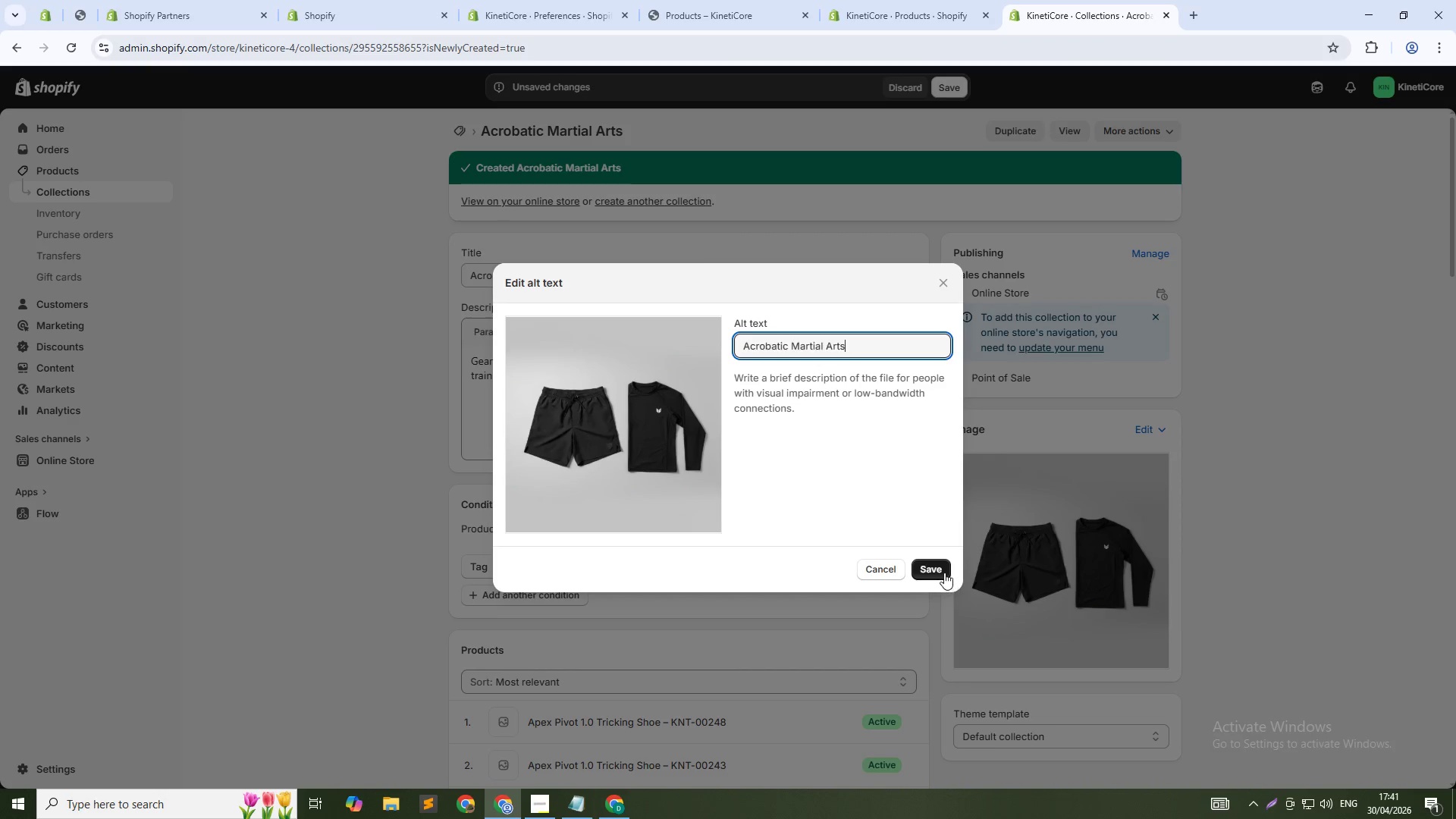 
left_click([940, 572])
 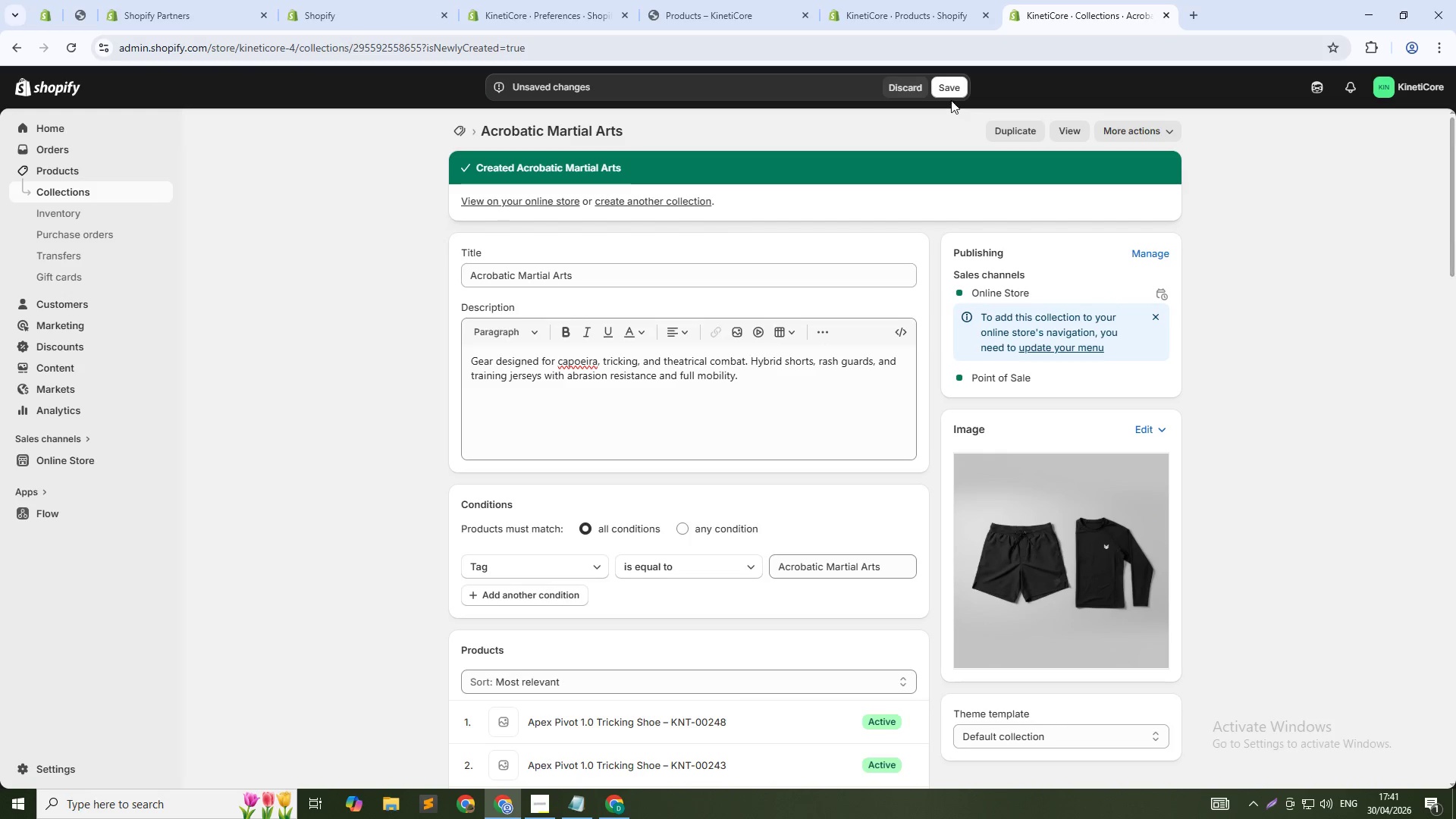 
left_click([952, 75])
 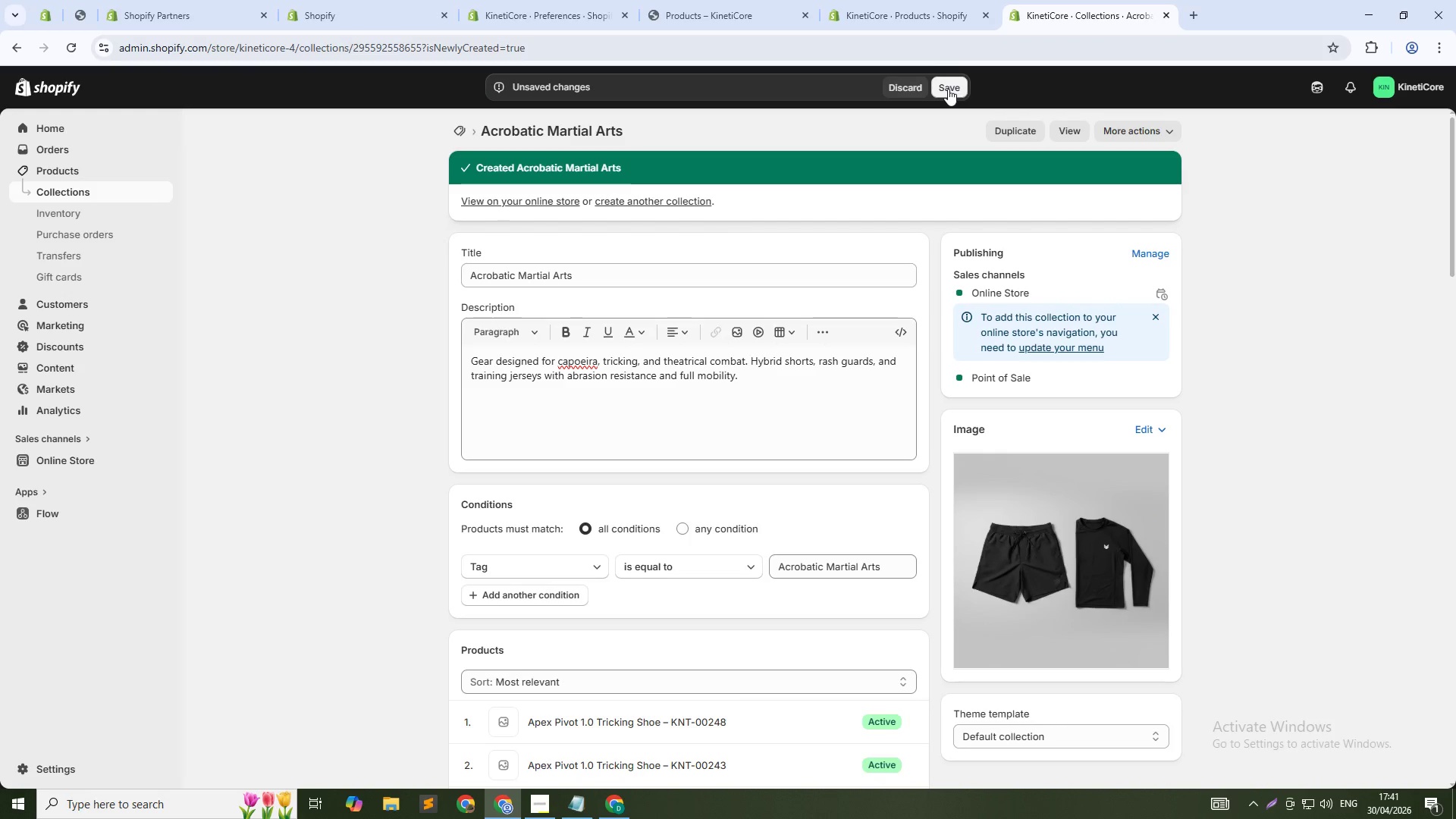 
left_click([948, 89])
 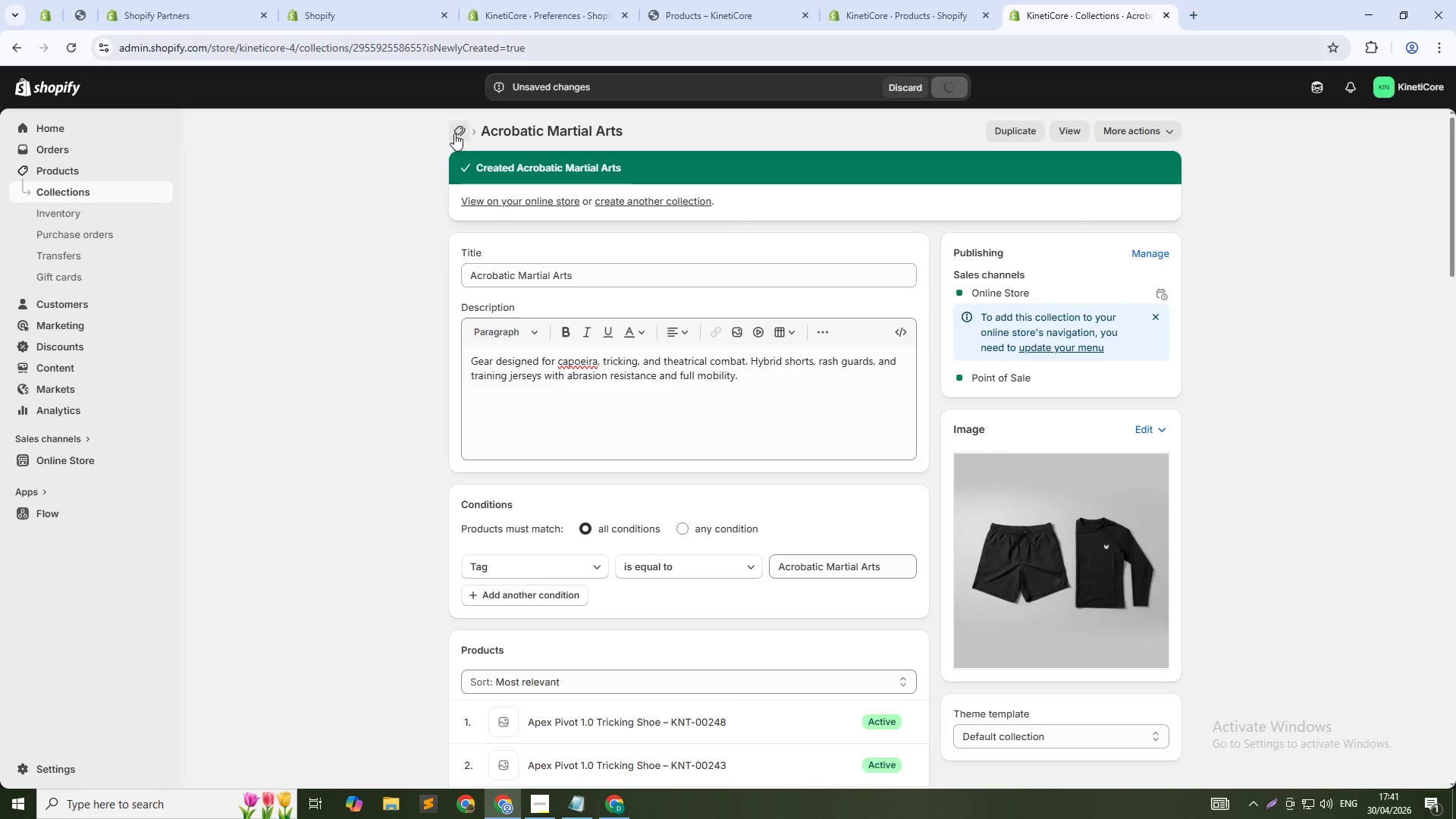 
left_click([460, 128])
 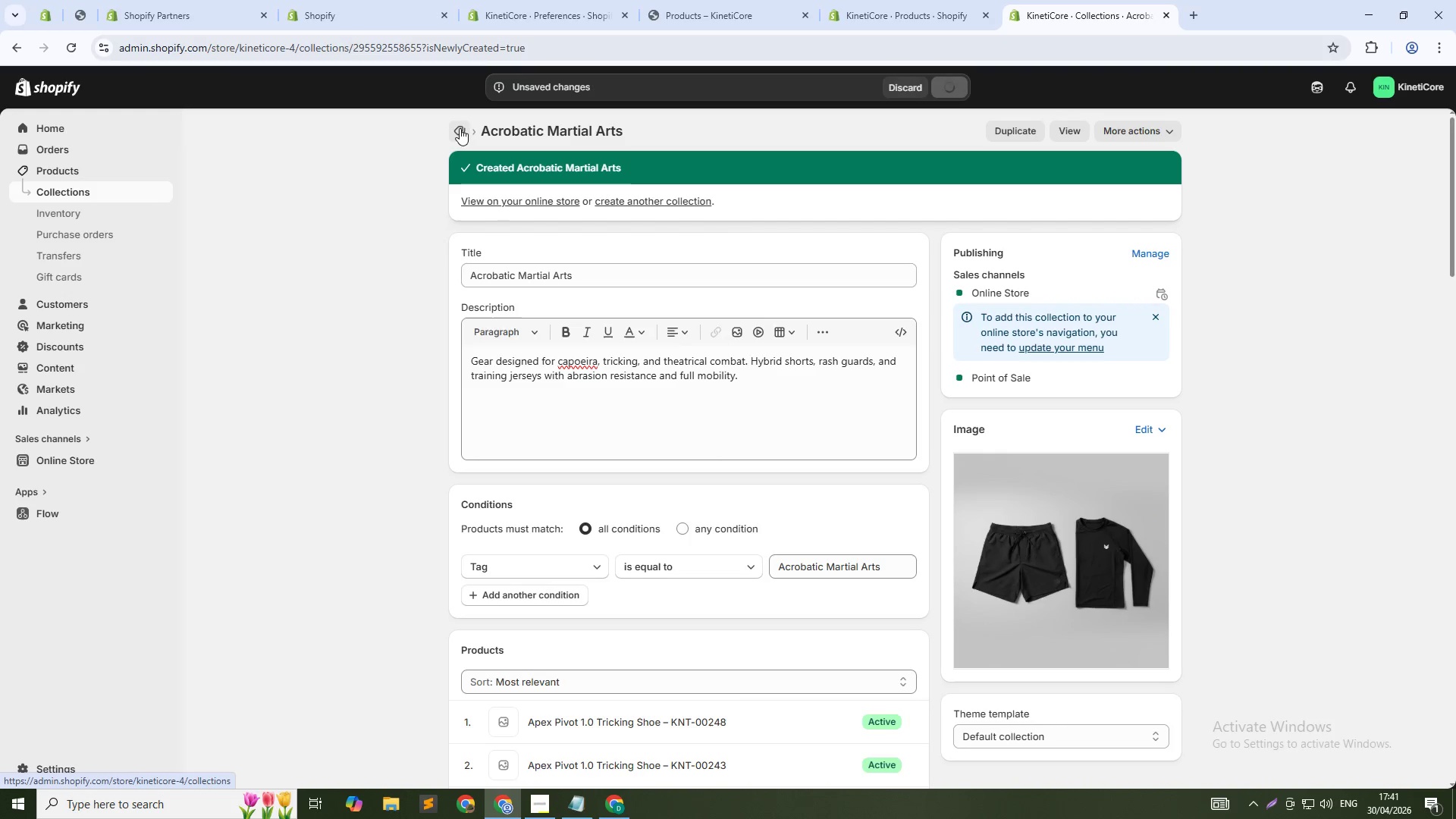 
left_click([460, 128])
 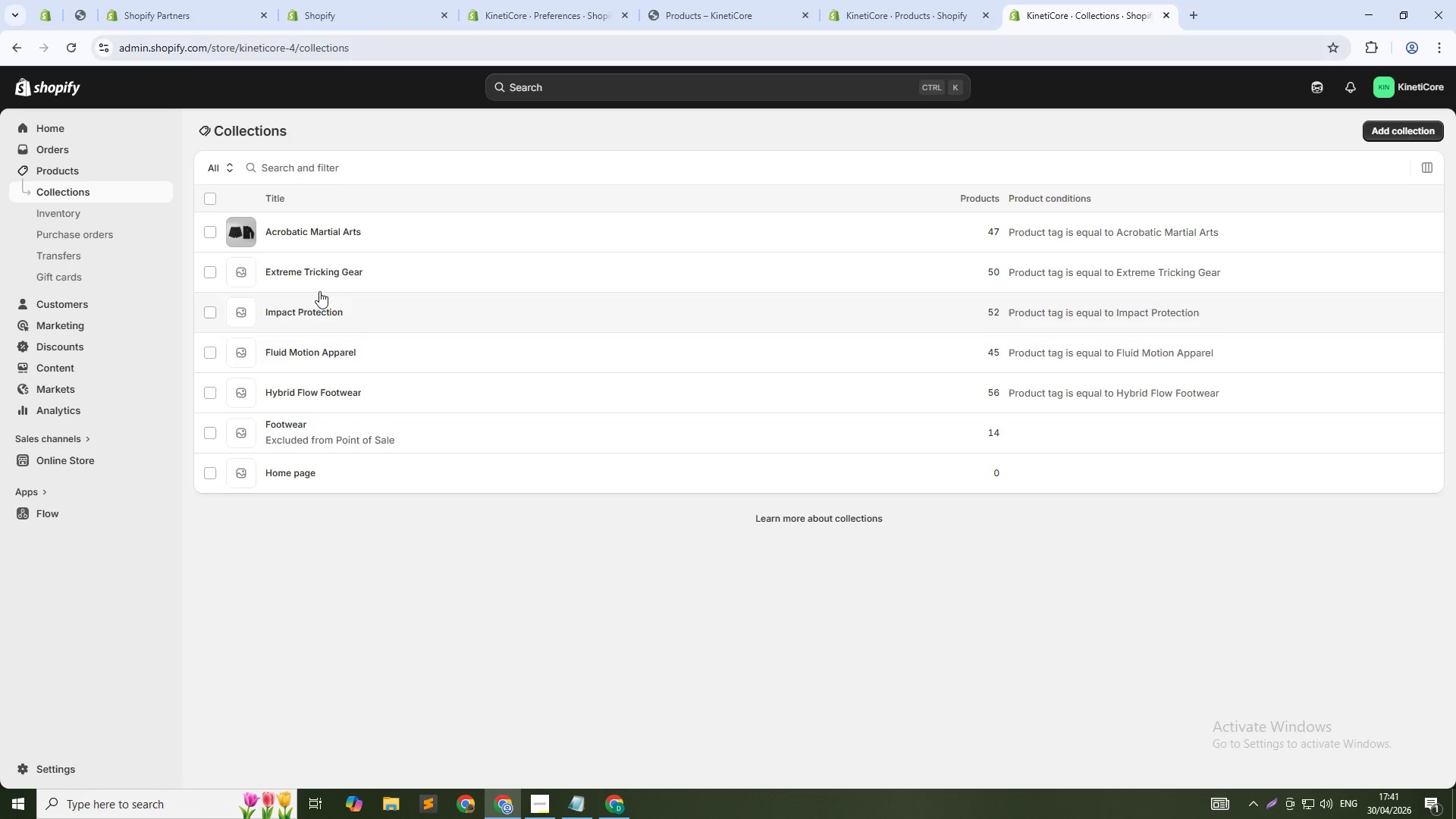 
left_click([325, 276])
 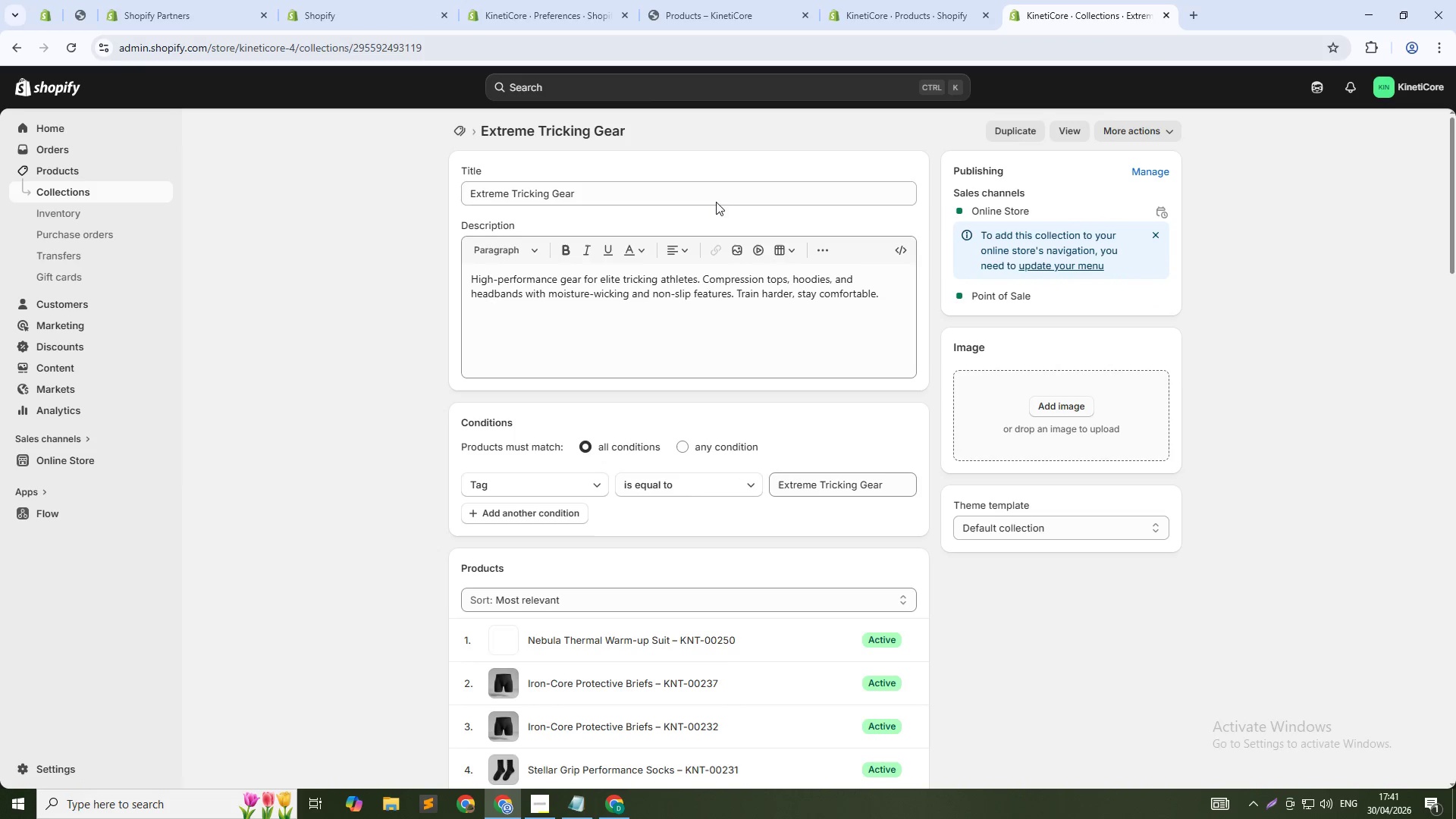 
double_click([712, 190])
 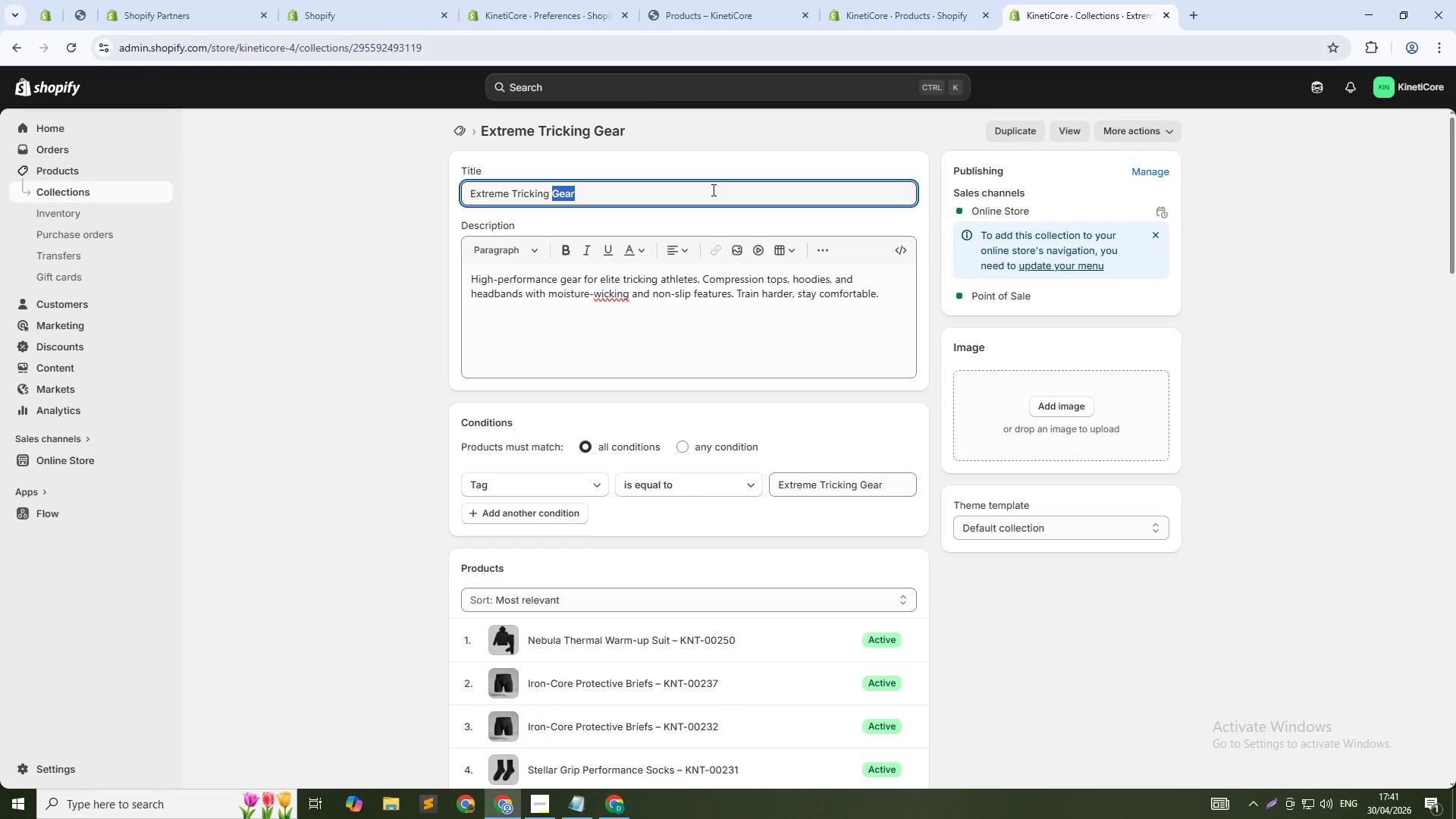 
triple_click([712, 190])
 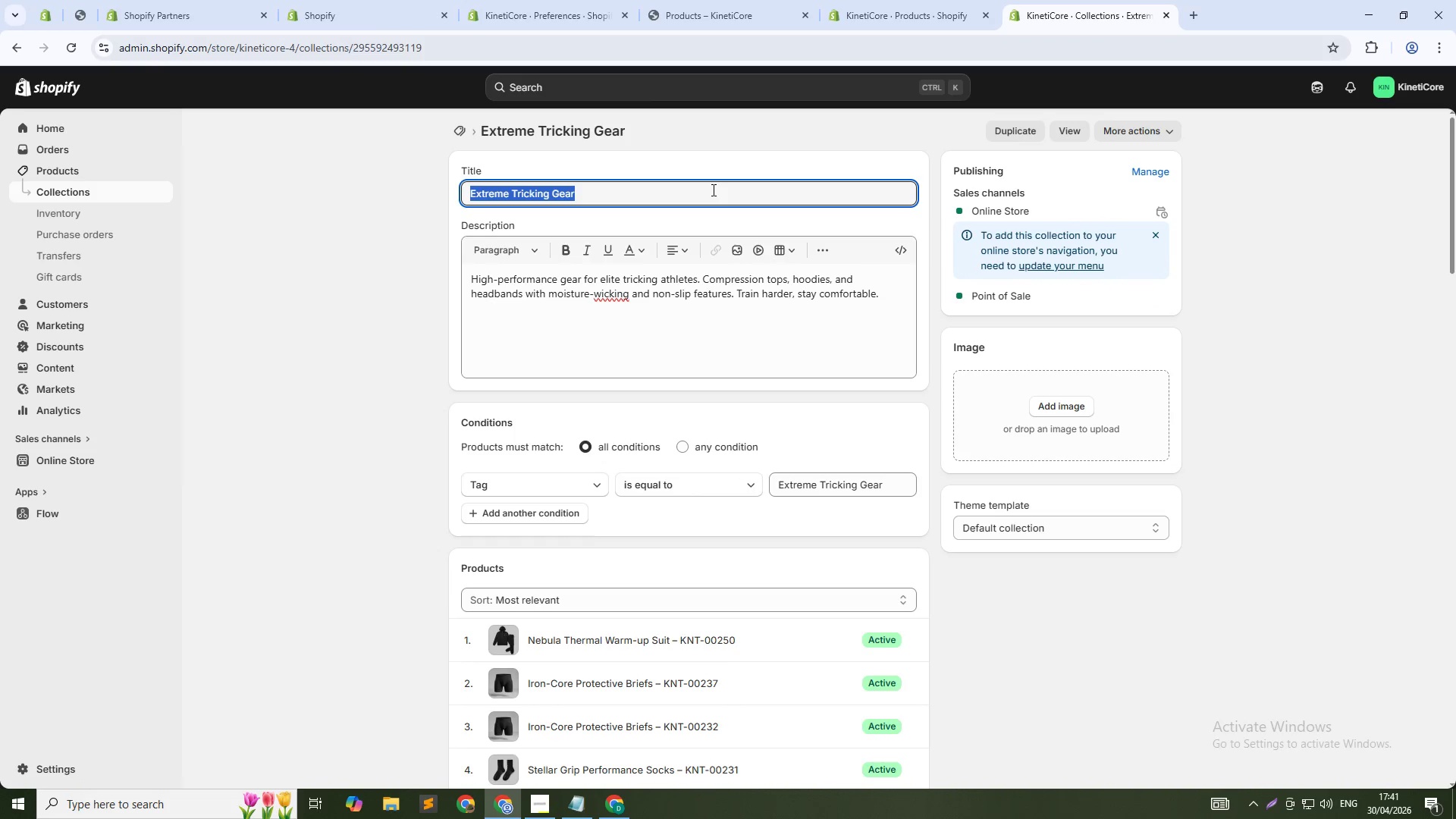 
key(Control+ControlLeft)
 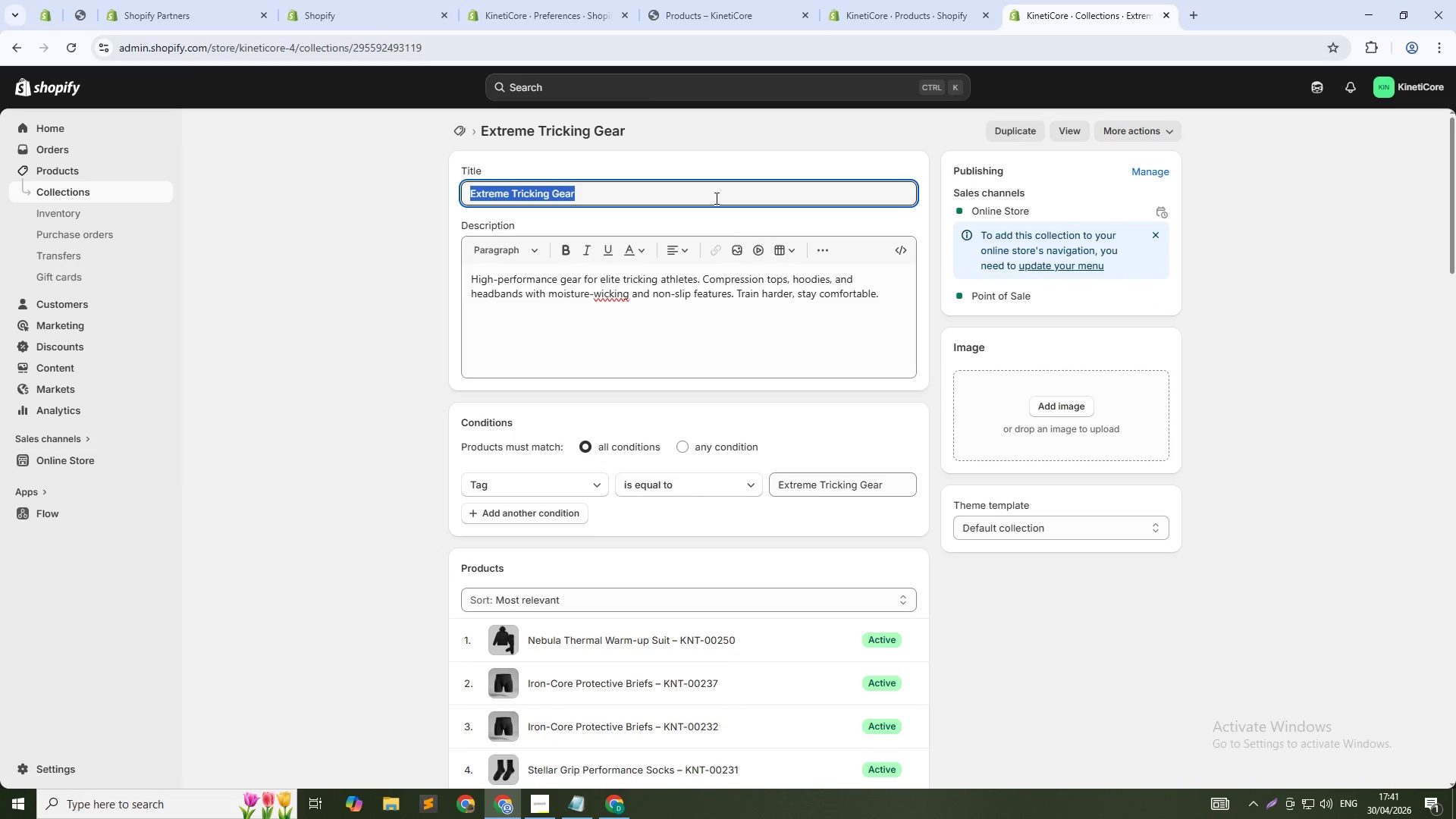 
key(Control+C)
 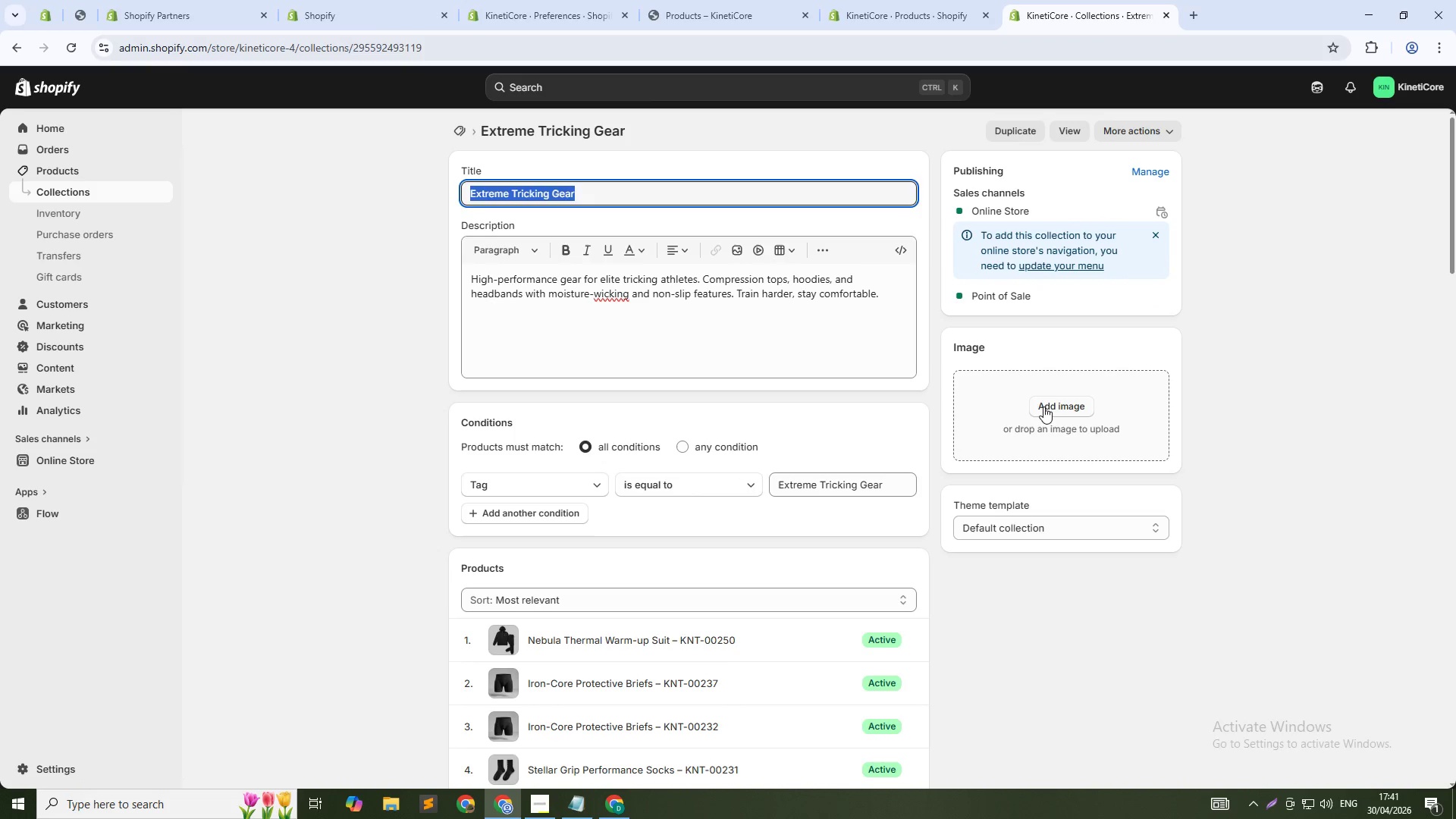 
left_click([1053, 408])
 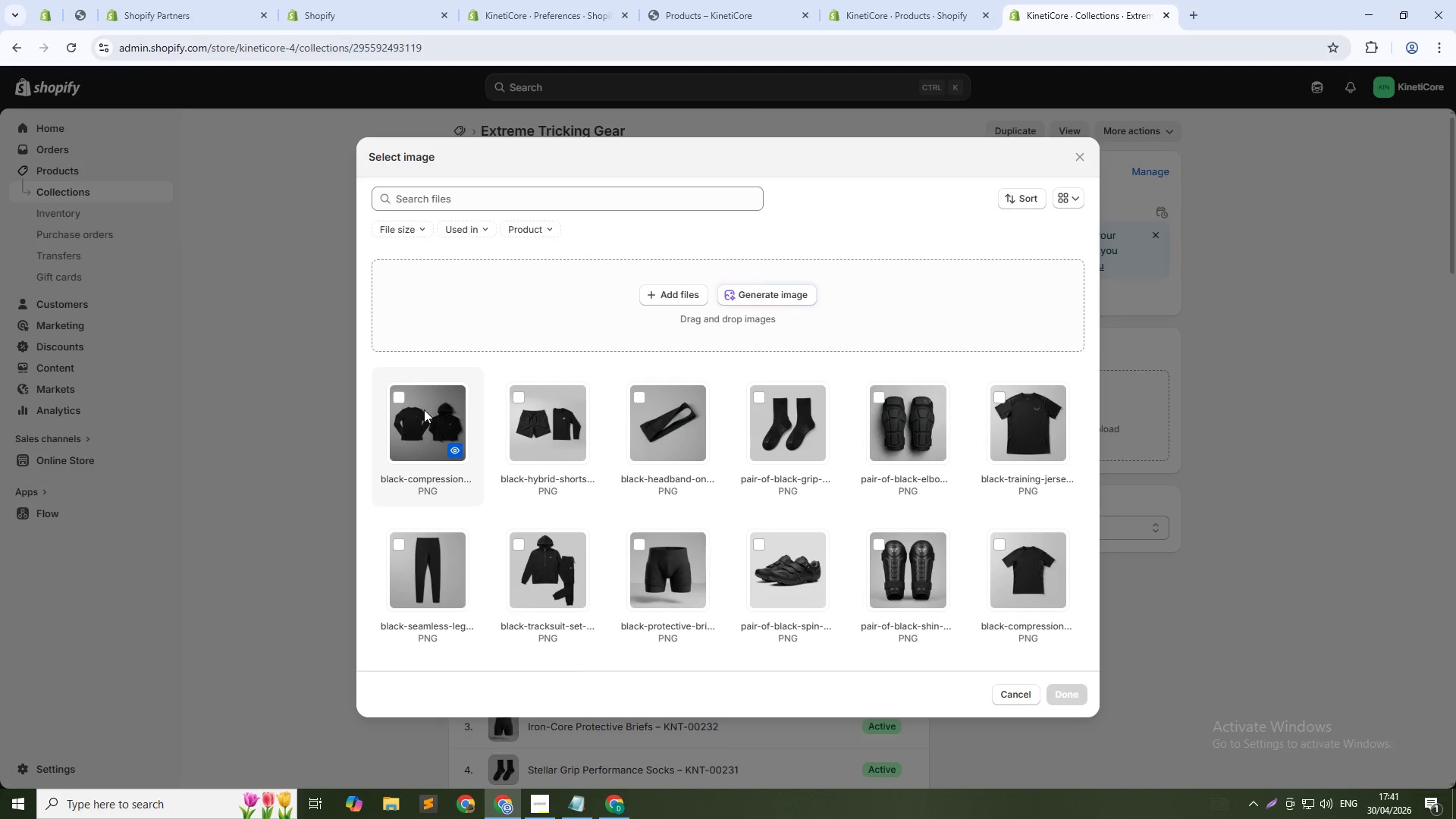 
left_click([440, 411])
 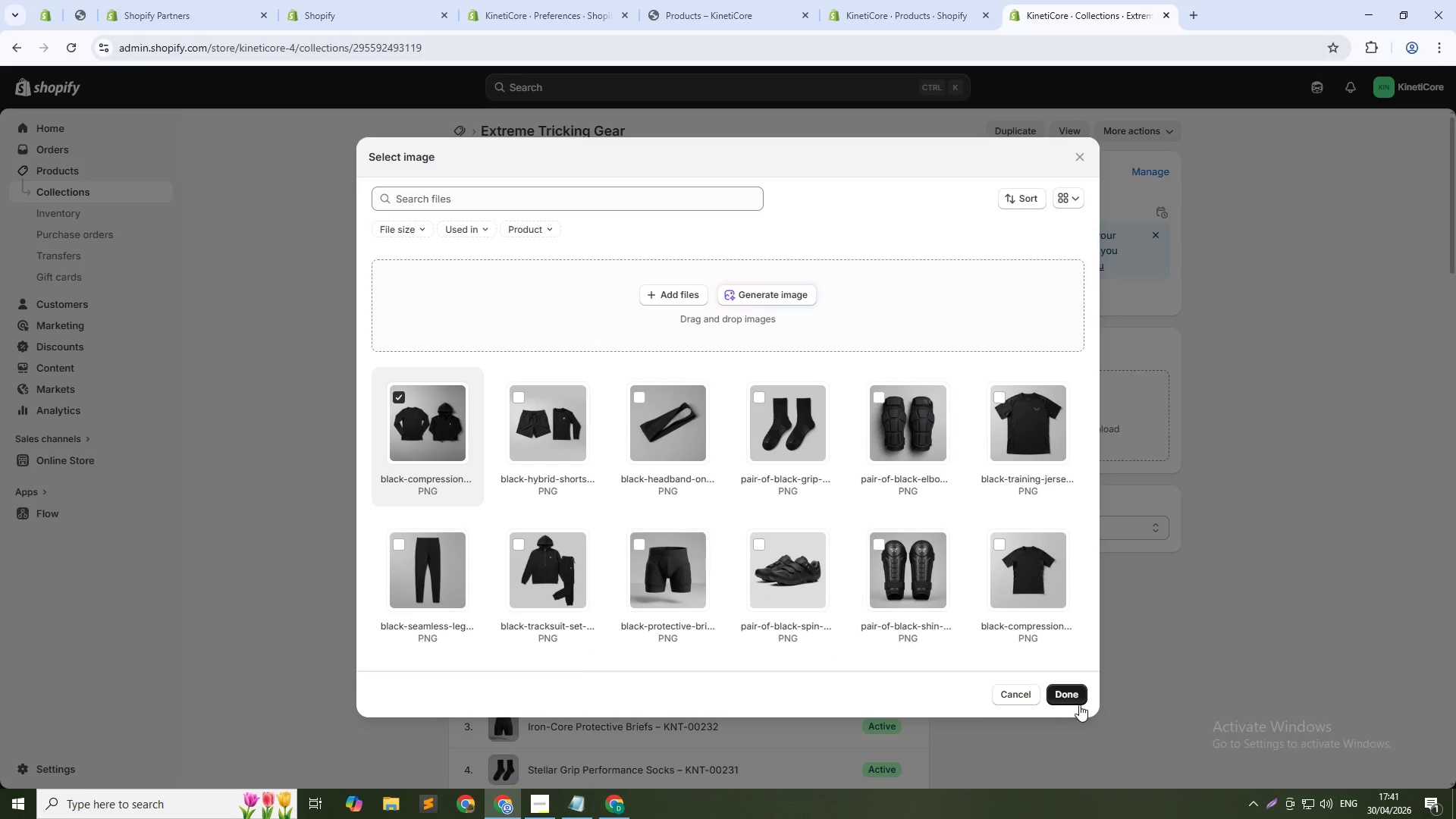 
left_click([1081, 688])
 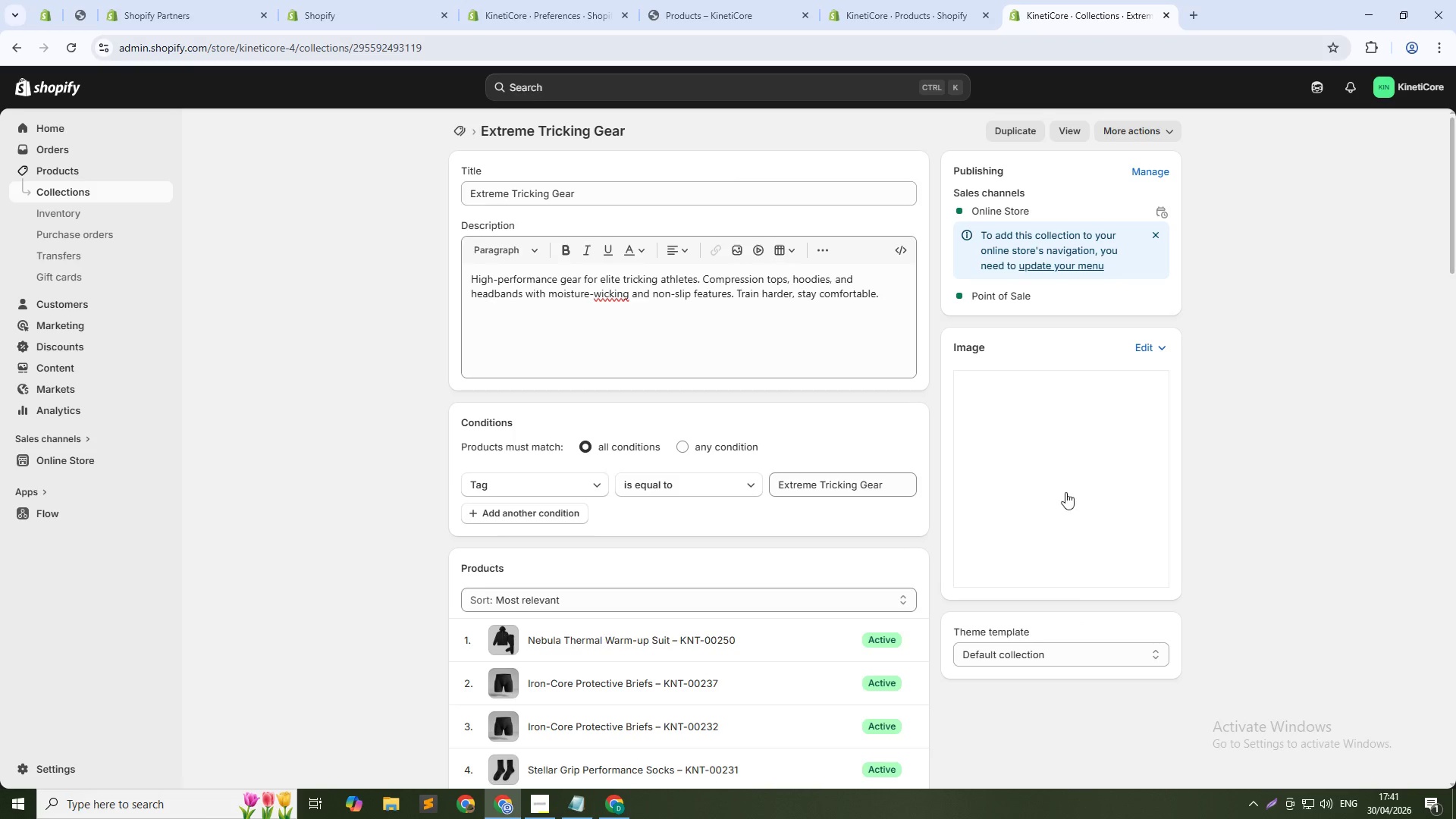 
left_click([1064, 469])
 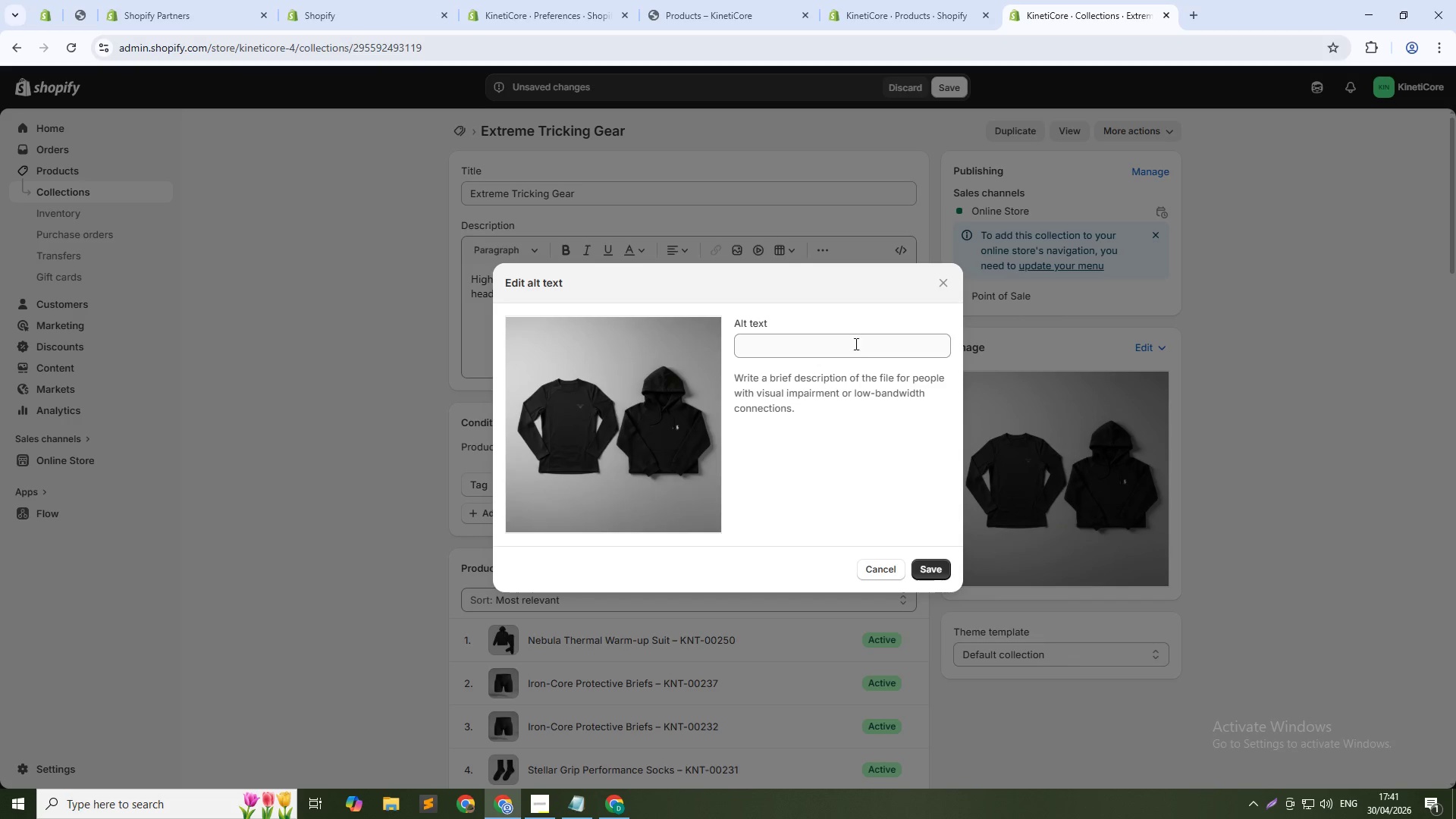 
left_click([854, 343])
 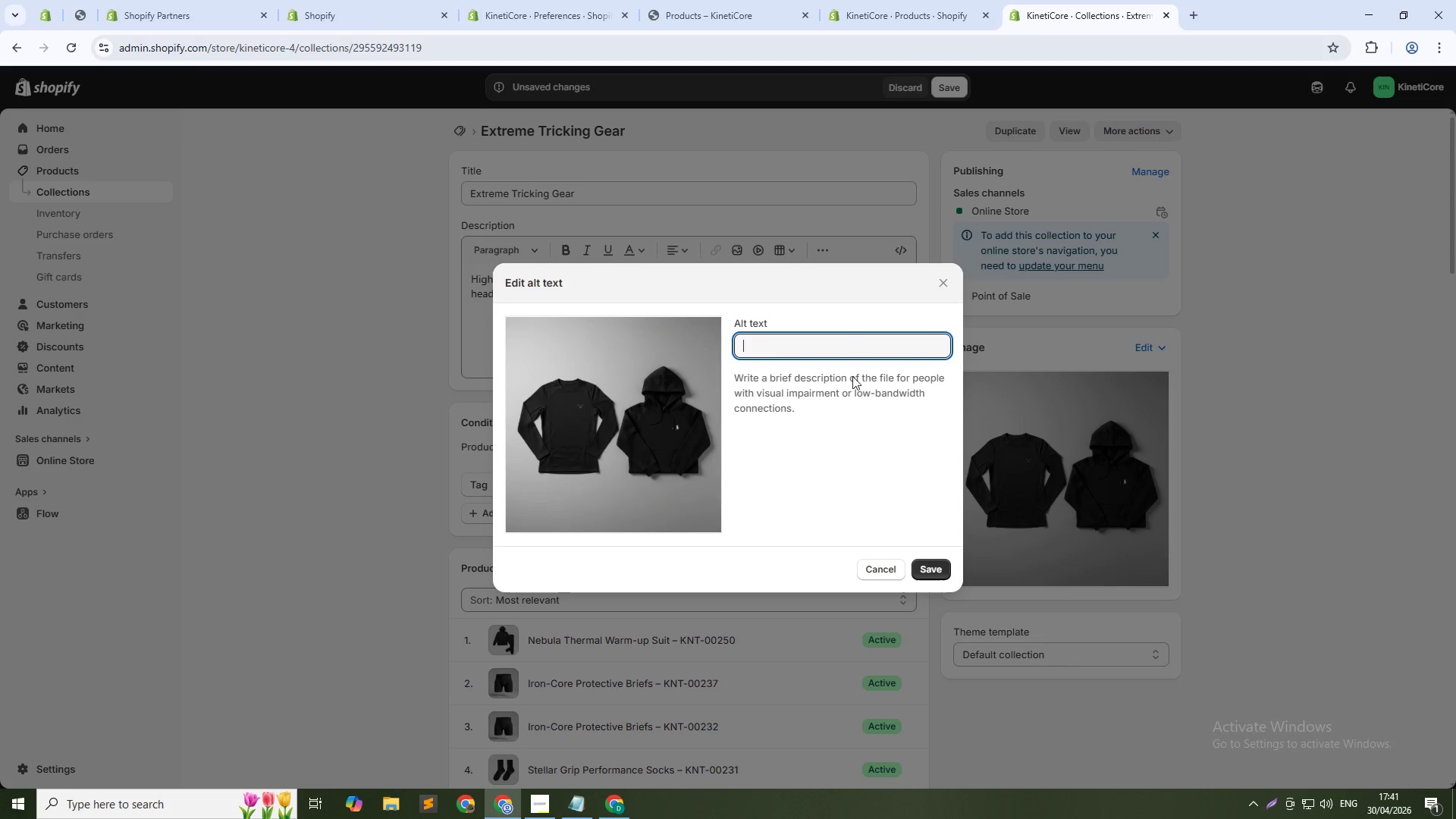 
key(Control+V)
 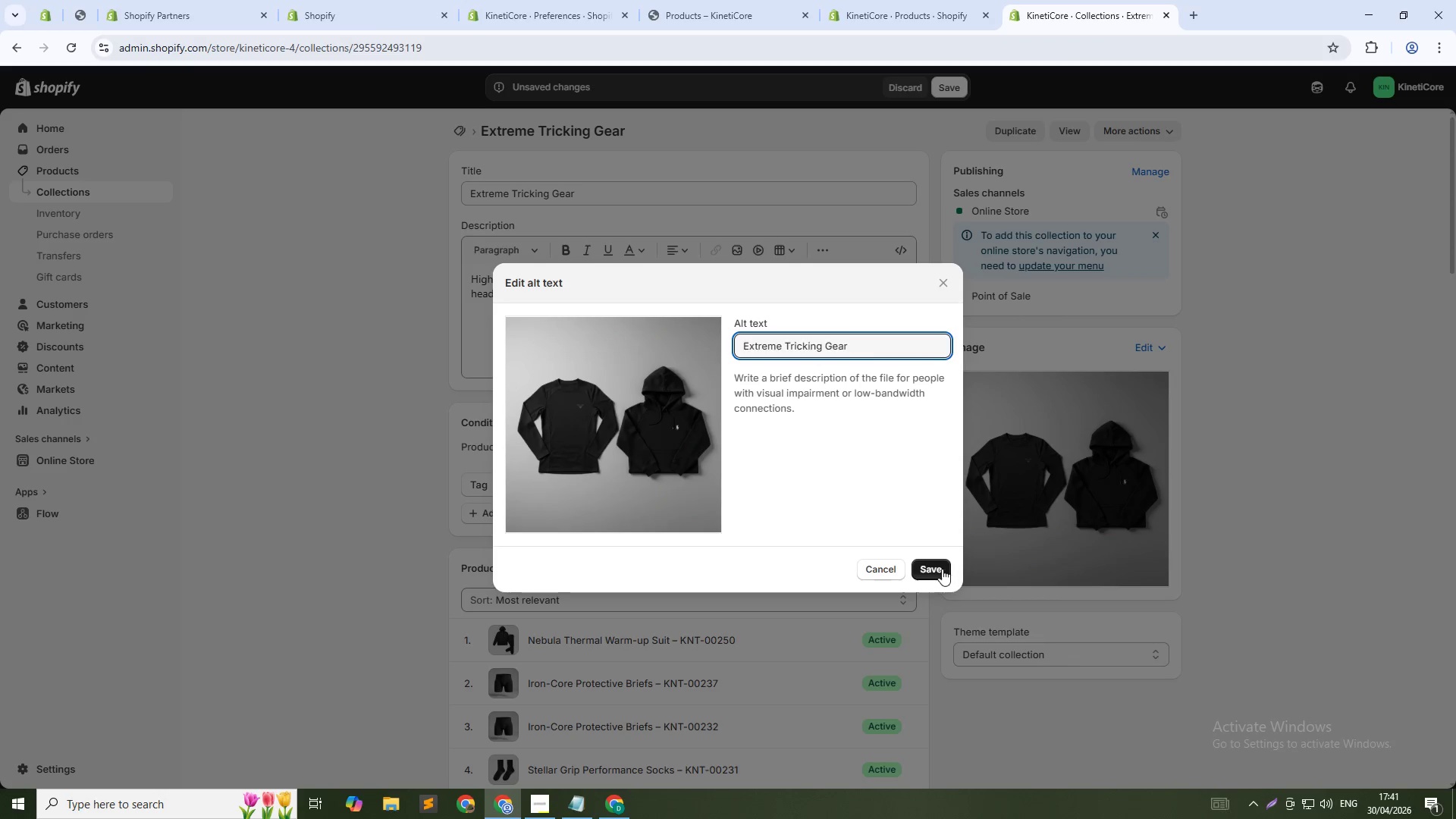 
left_click([936, 570])
 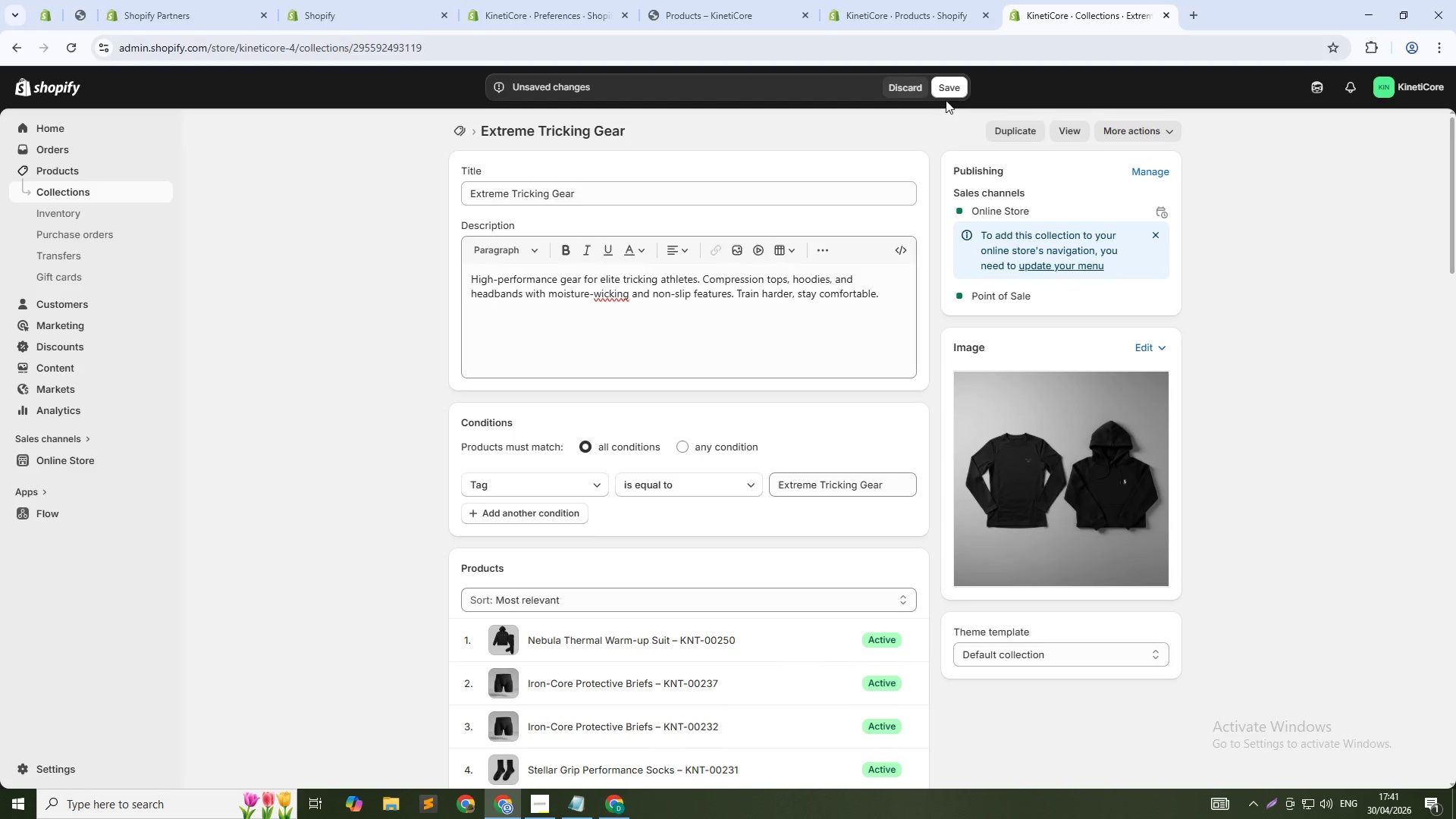 
left_click([945, 86])
 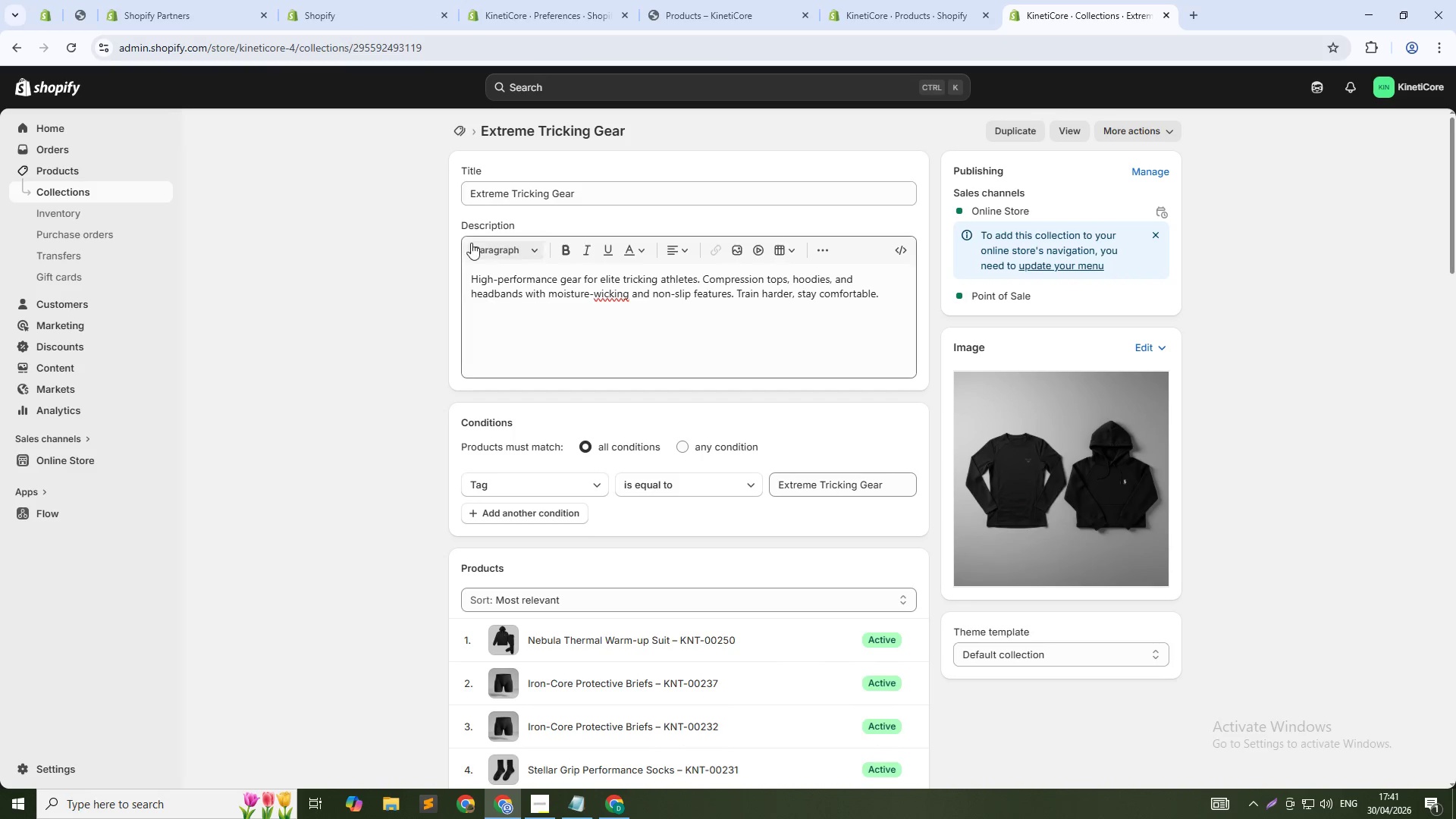 
wait(5.44)
 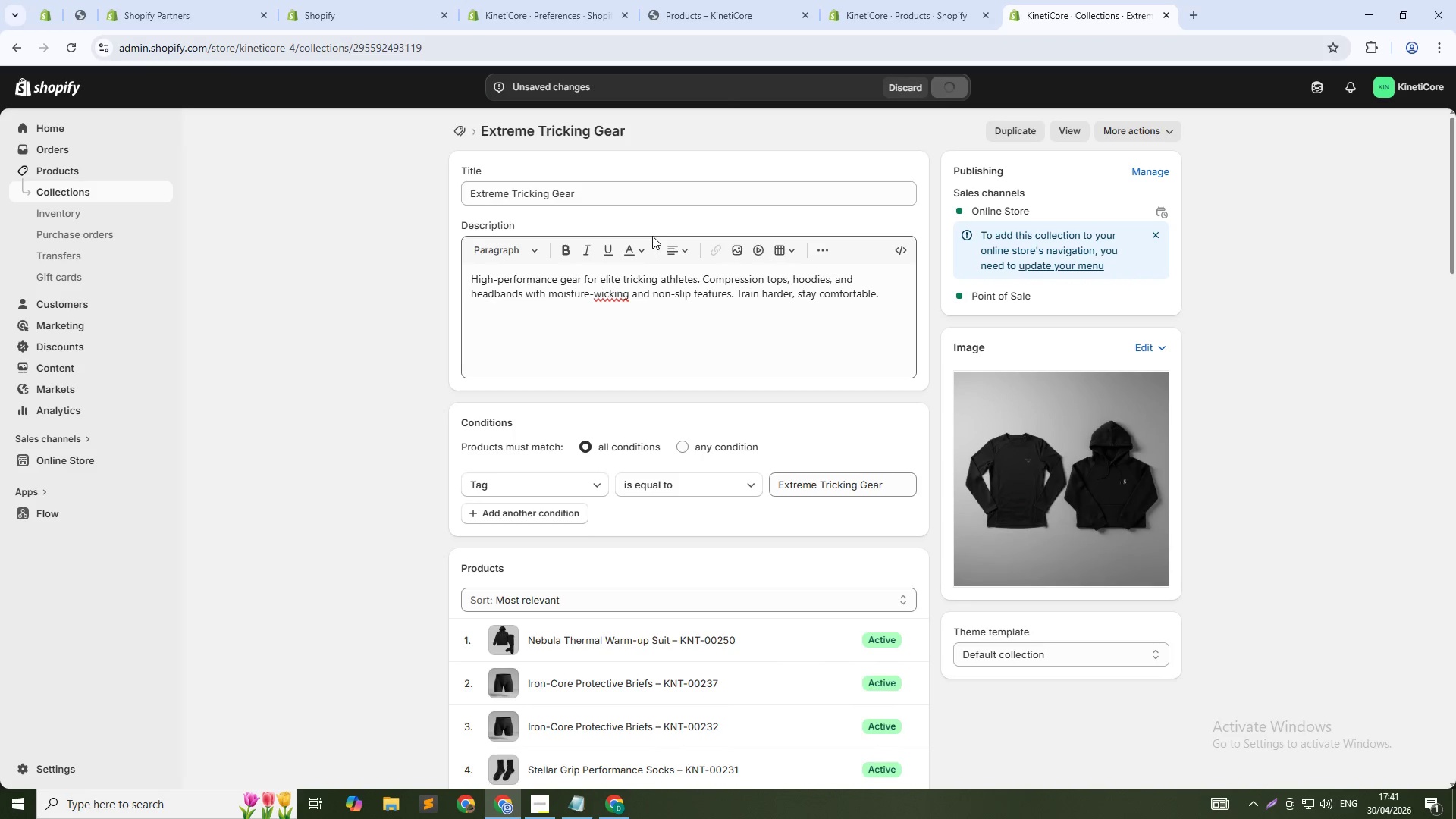 
left_click([453, 133])
 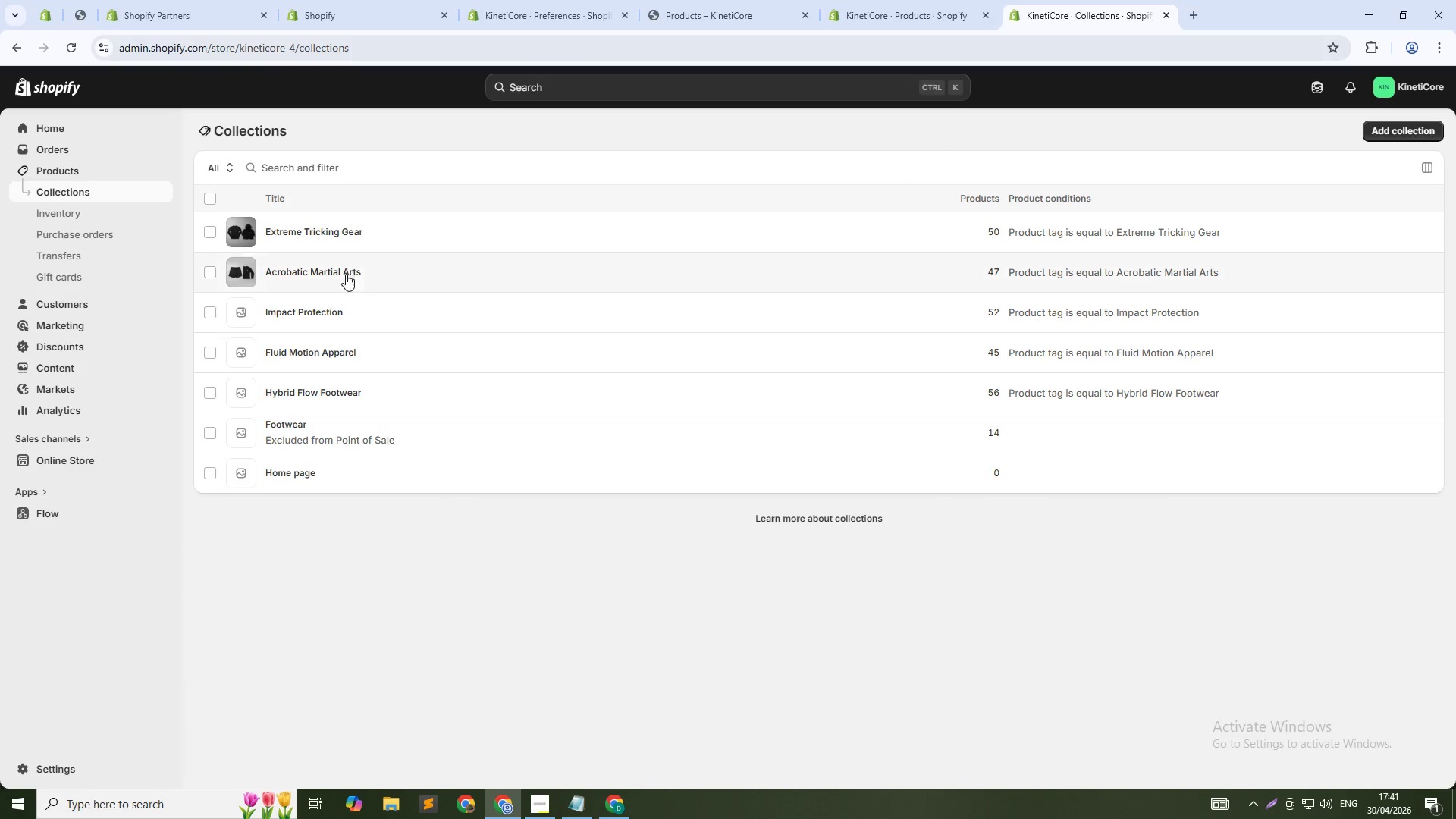 
left_click([329, 315])
 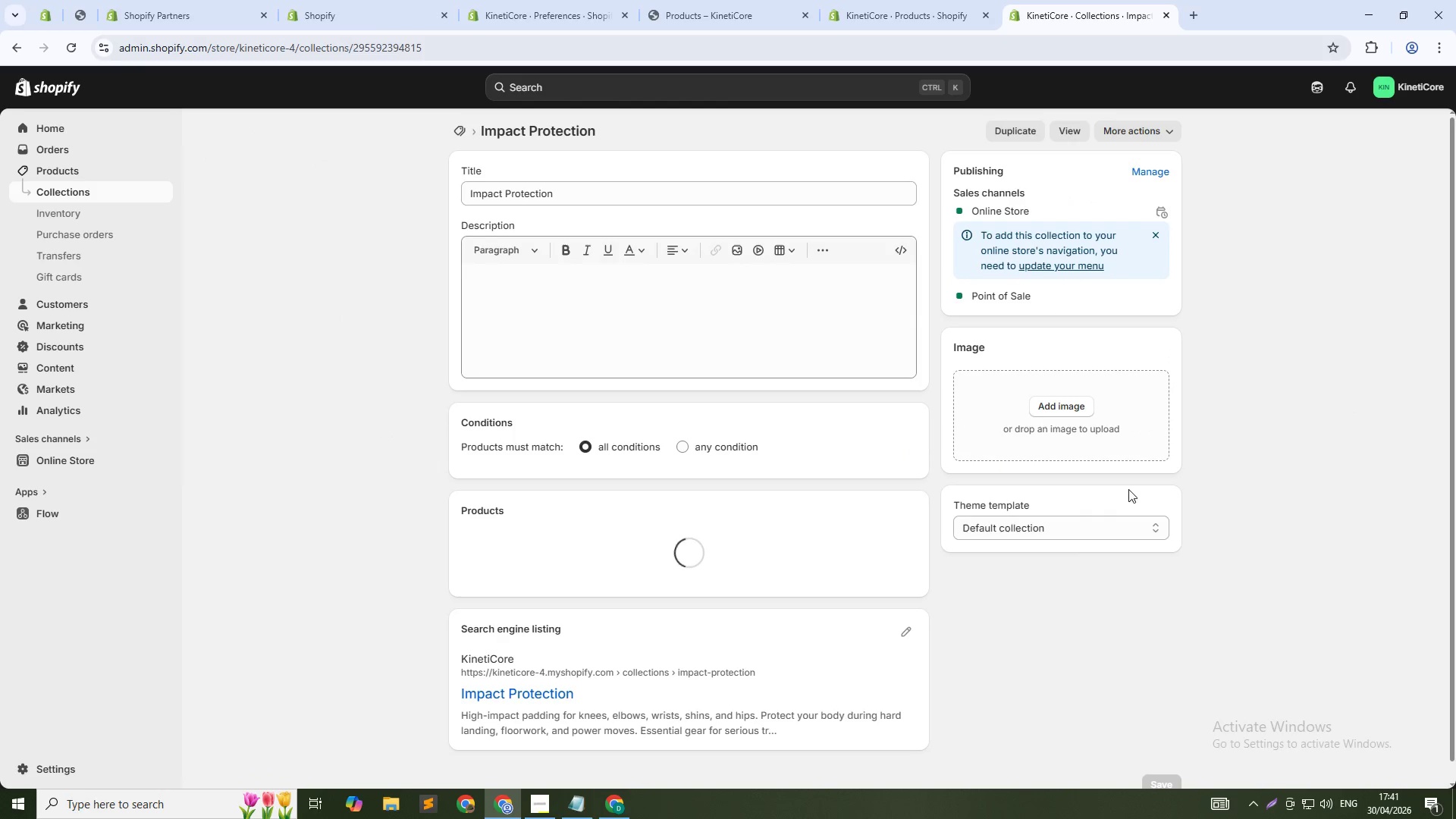 
left_click([1053, 400])
 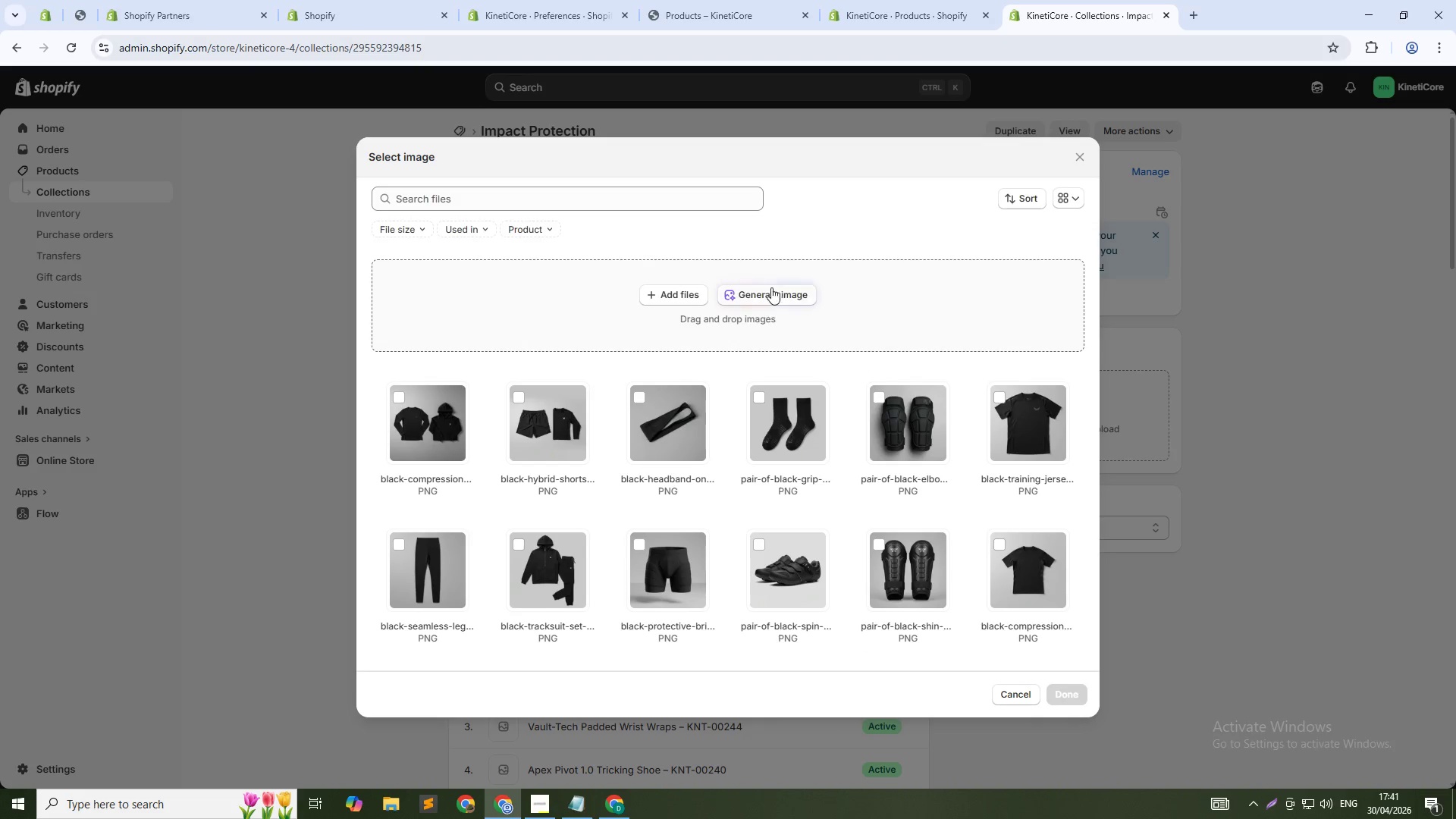 
left_click([774, 296])
 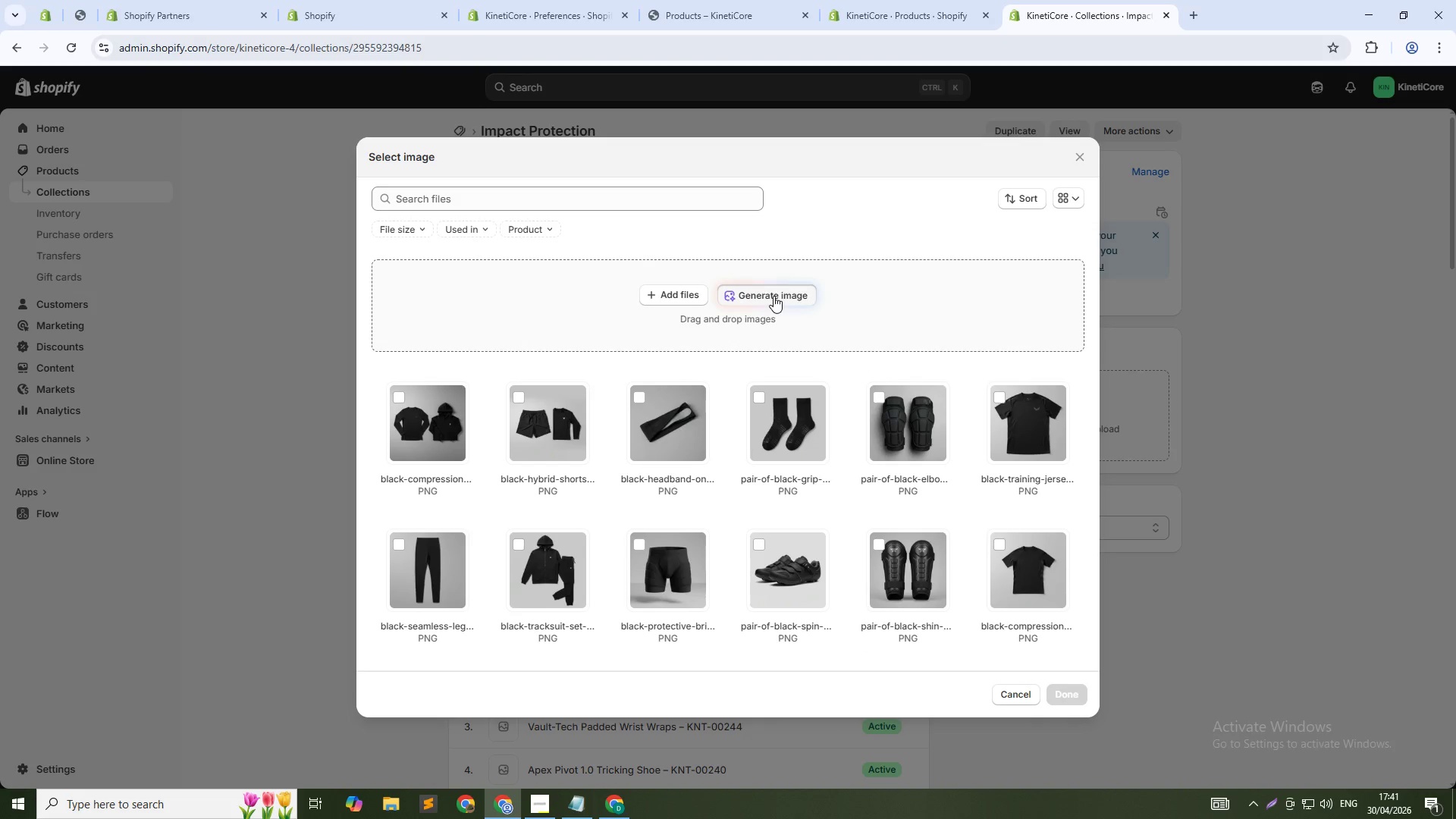 
type(Black knee sleeves and le)
key(Backspace)
key(Backspace)
type(elbow pads on gray background, front view h)
key(Backspace)
type(showing padding, clean studio lighting, 1:1 square)
 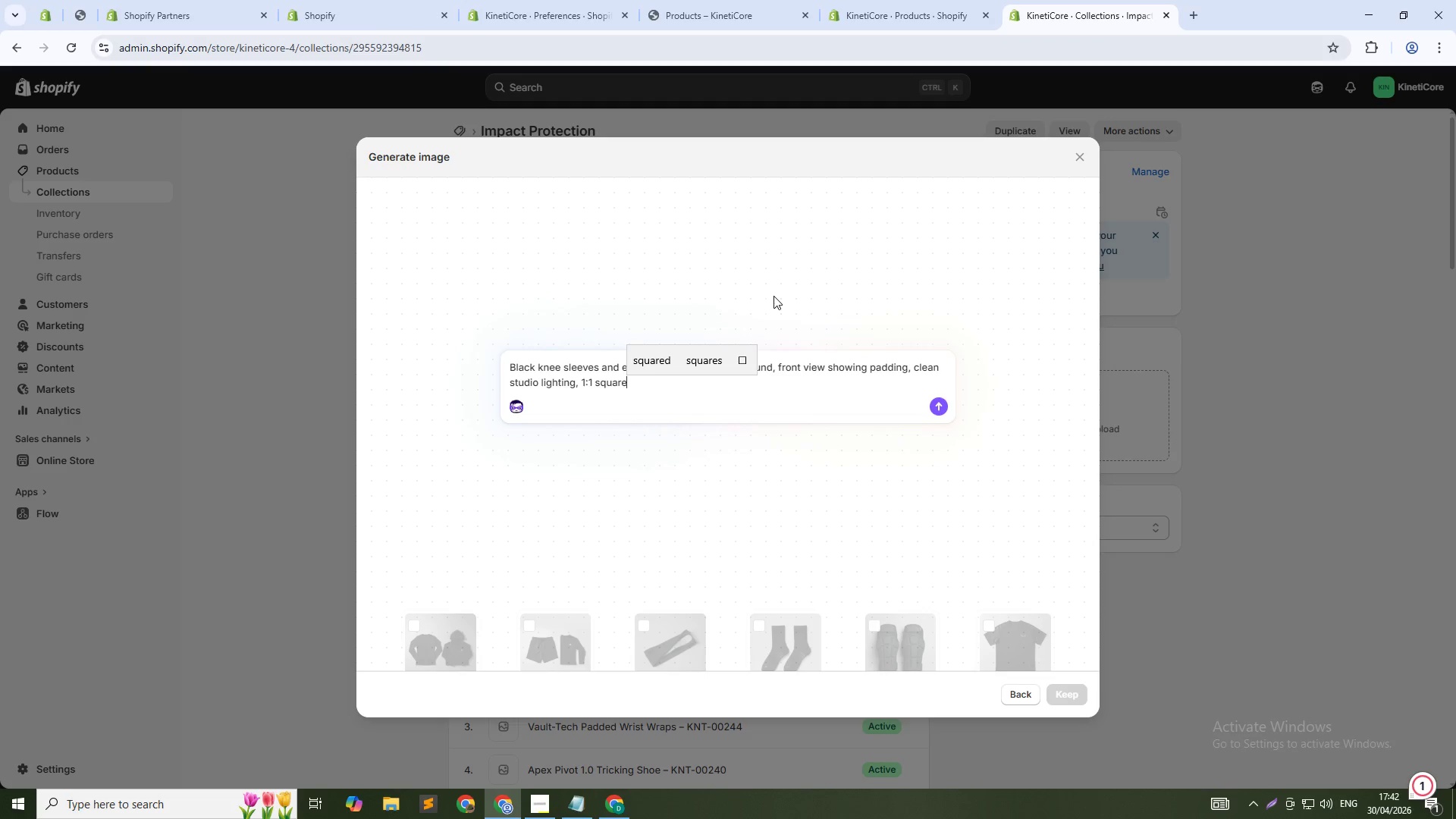 
key(Enter)
 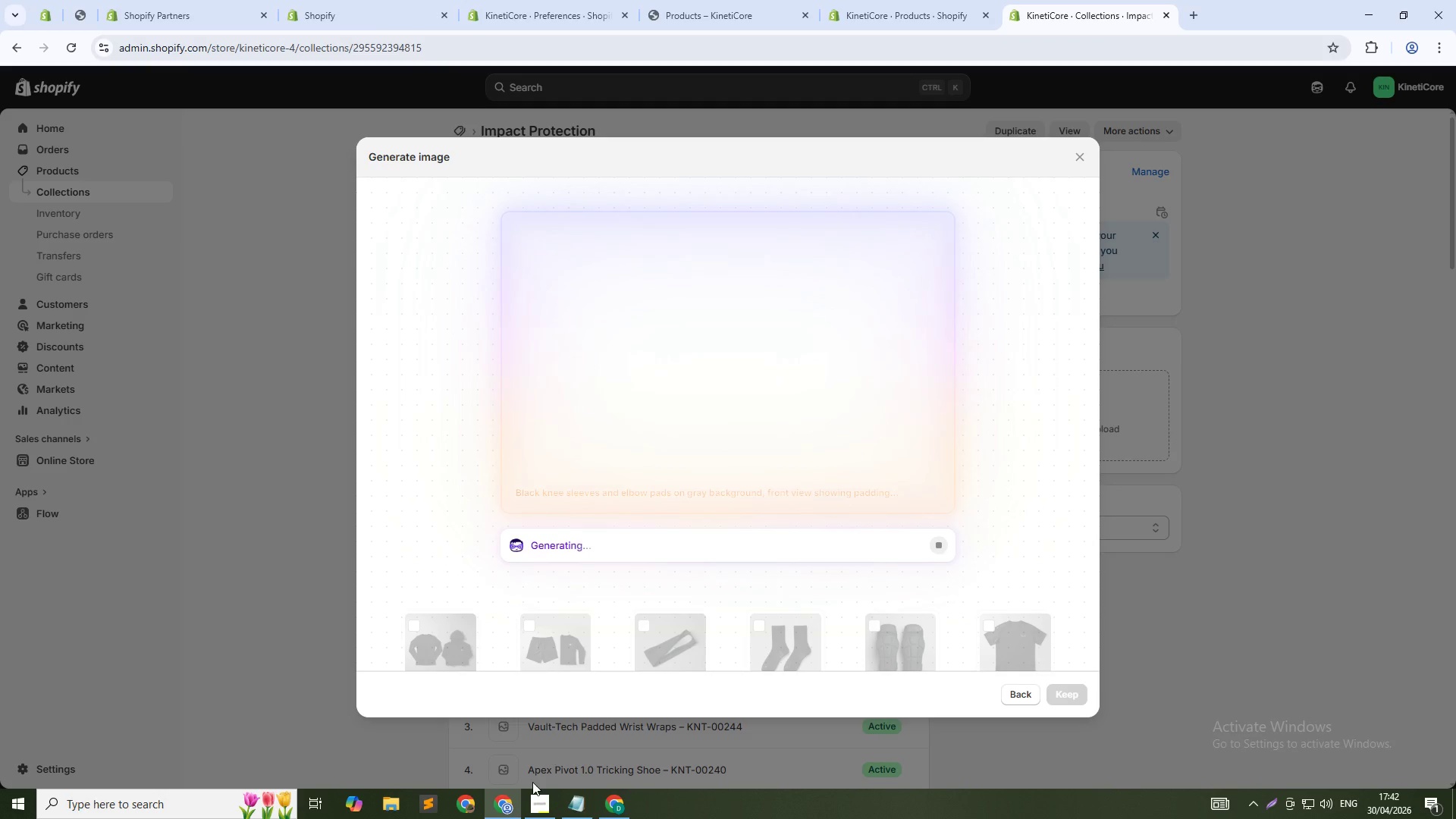 
wait(28.14)
 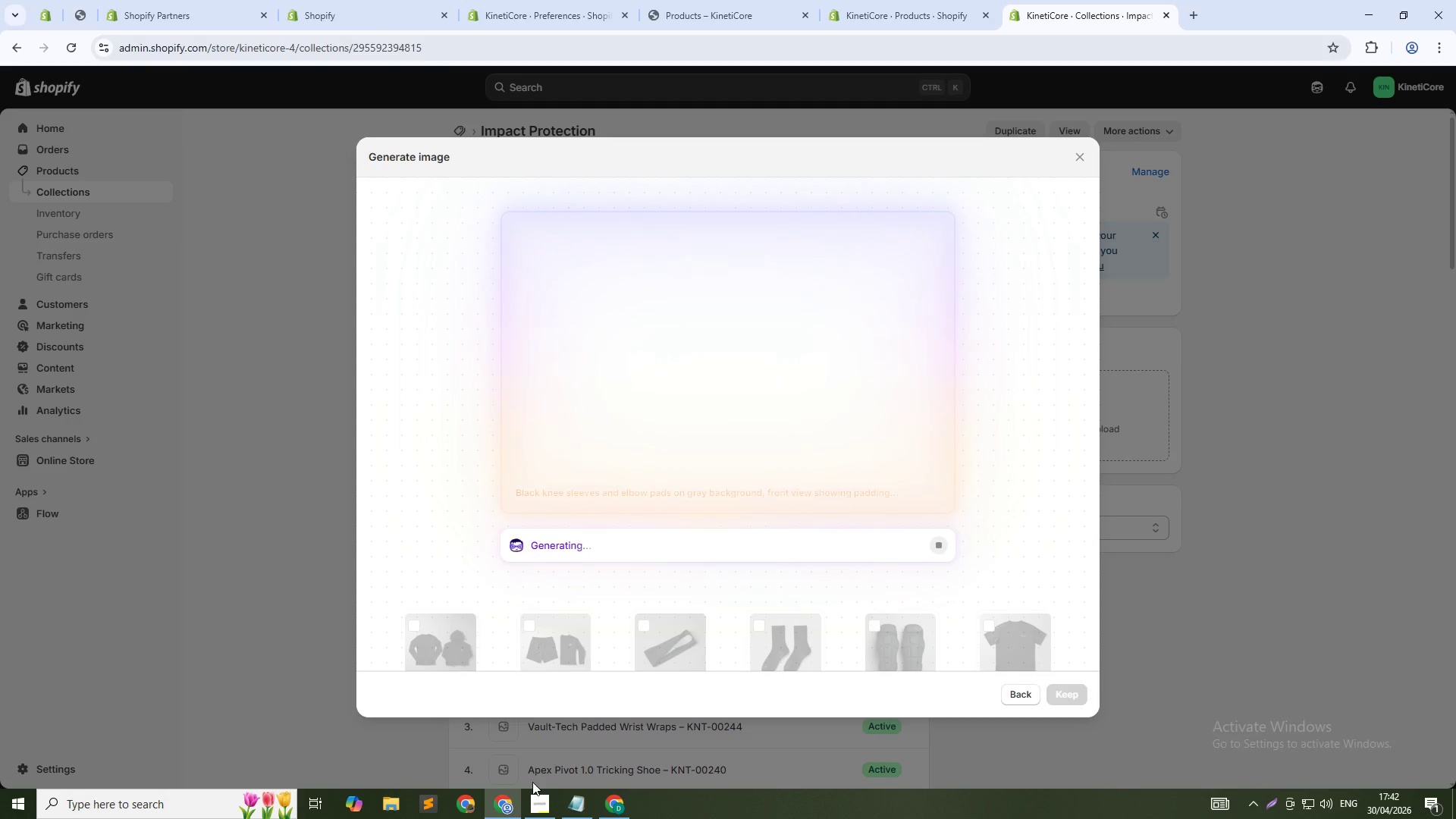 
left_click([1064, 686])
 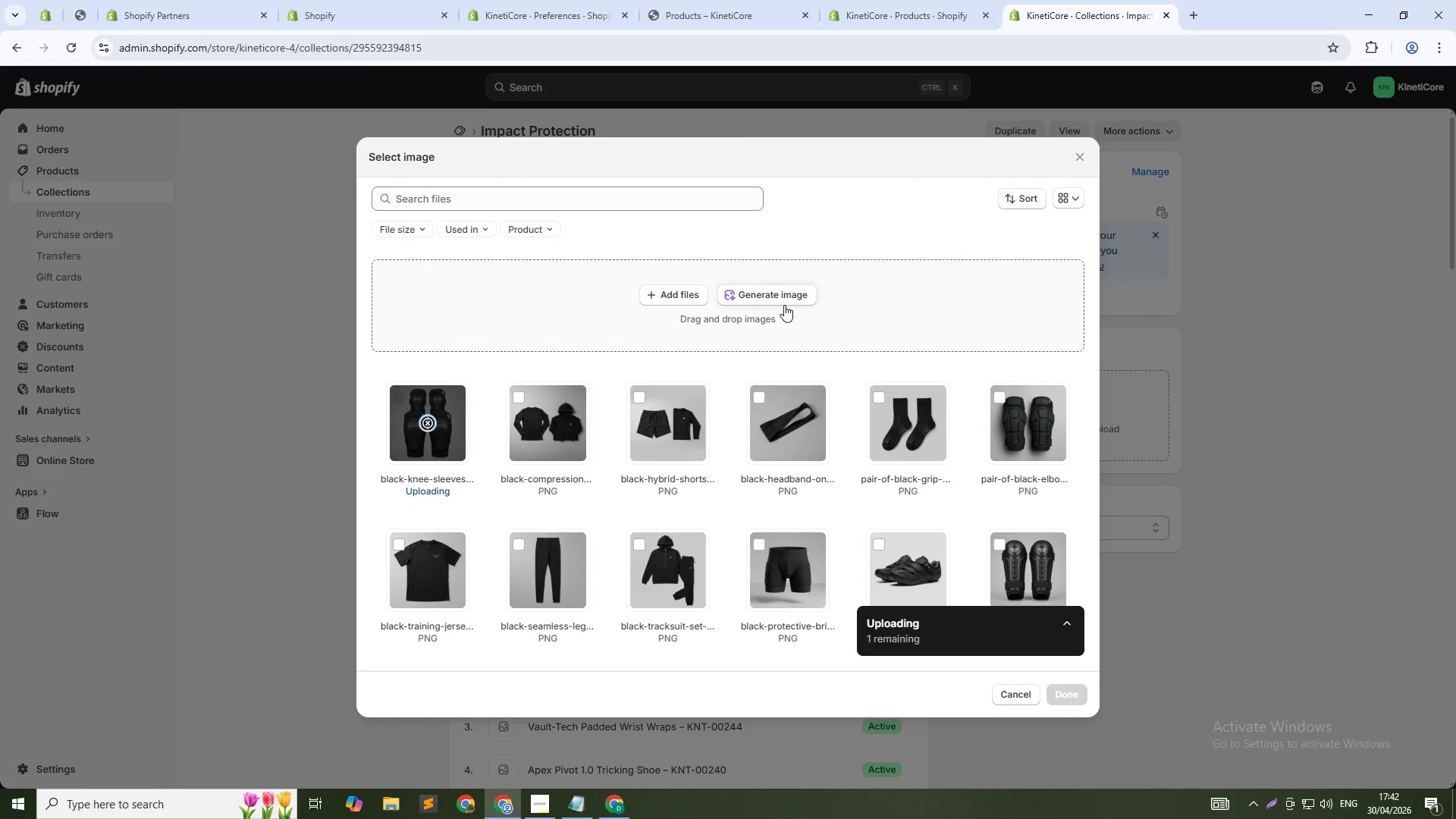 
left_click([778, 293])
 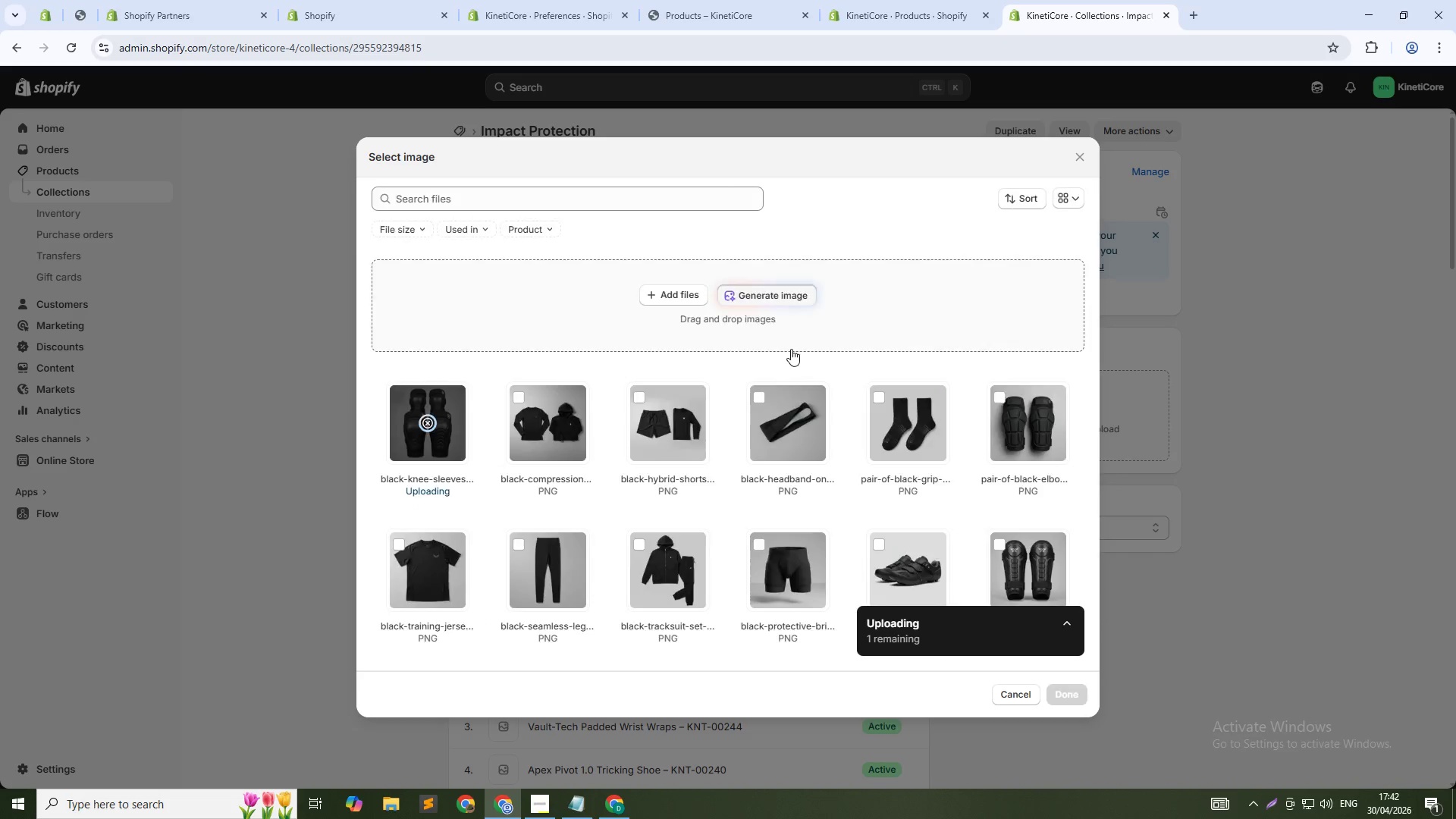 
type(Black athleticjggers and top flat lay on gray background, clean studio lighting )
key(Backspace)
type(m 1:1 squre)
 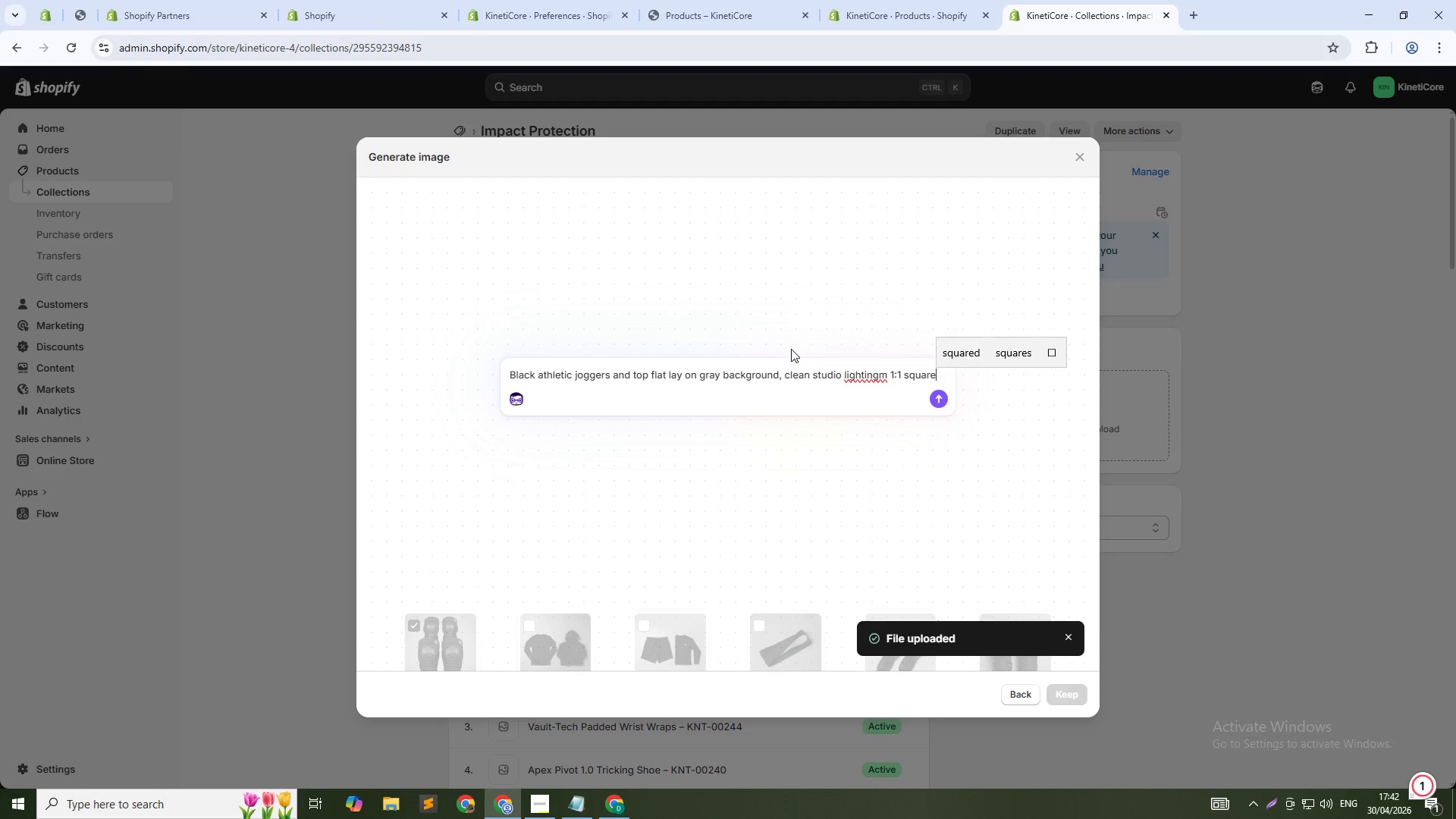 
hold_key(key=A, duration=0.33)
 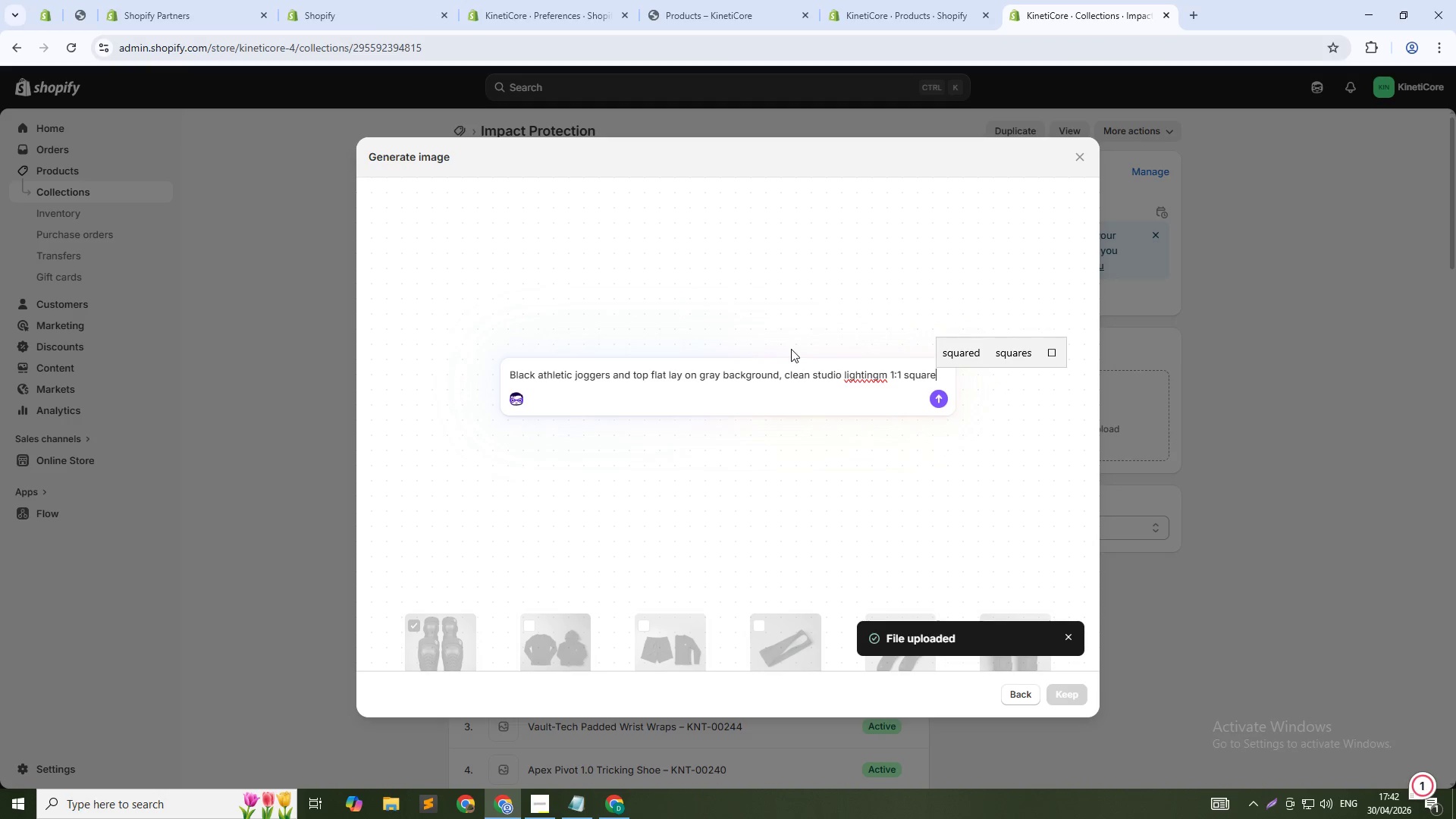 
hold_key(key=ArrowLeft, duration=0.73)
 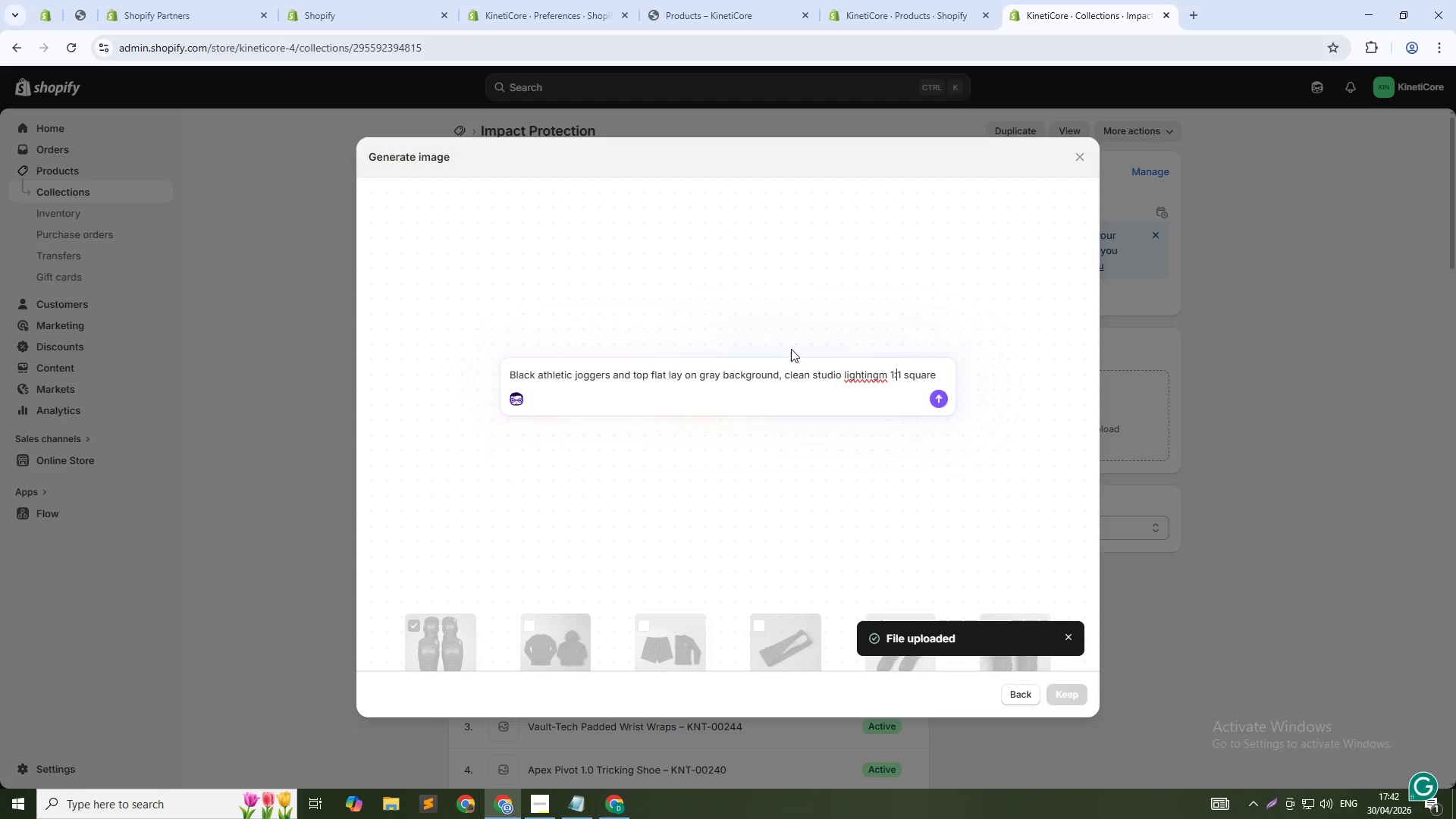 
key(ArrowLeft)
 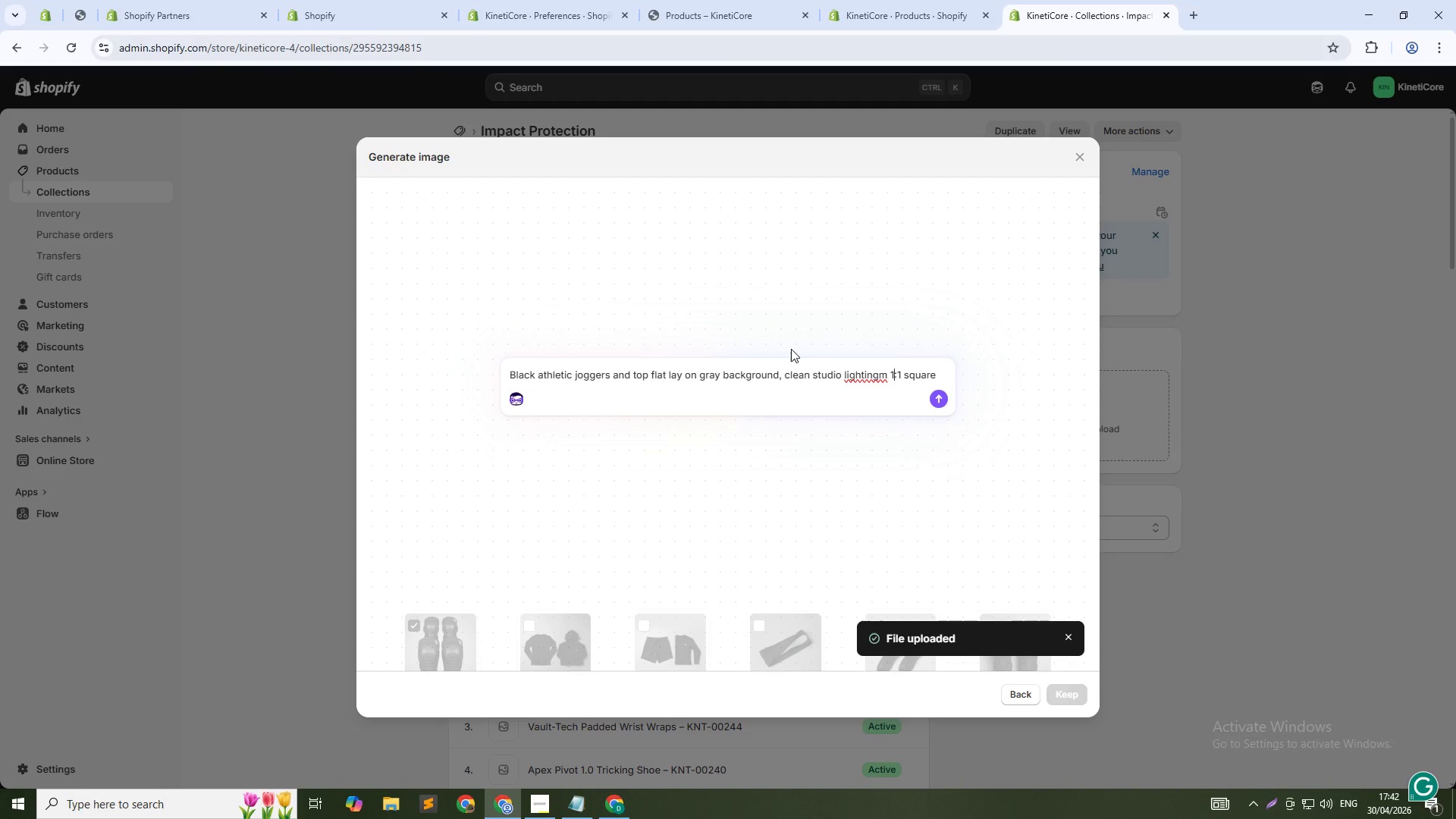 
key(ArrowLeft)
 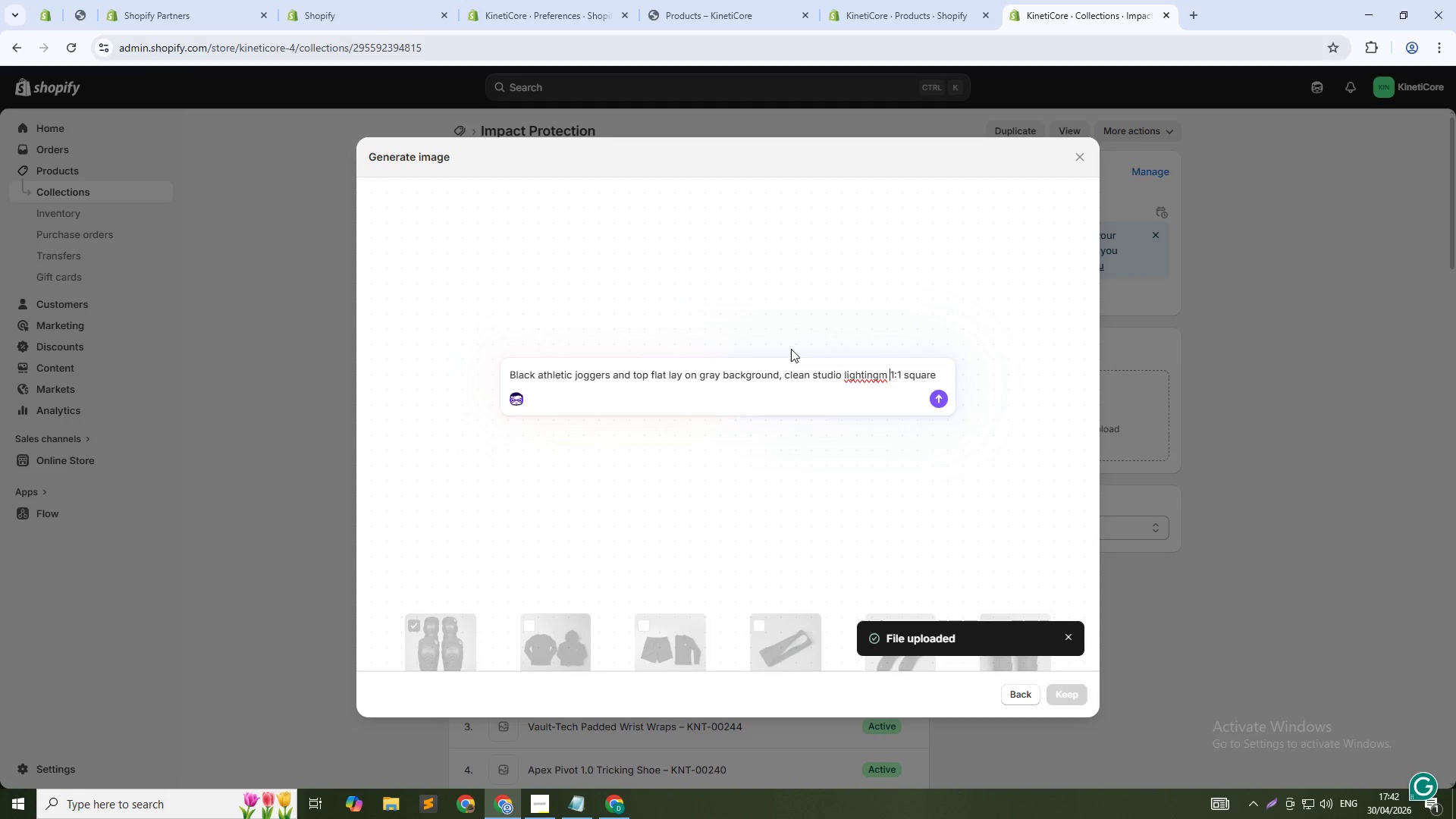 
key(ArrowLeft)
 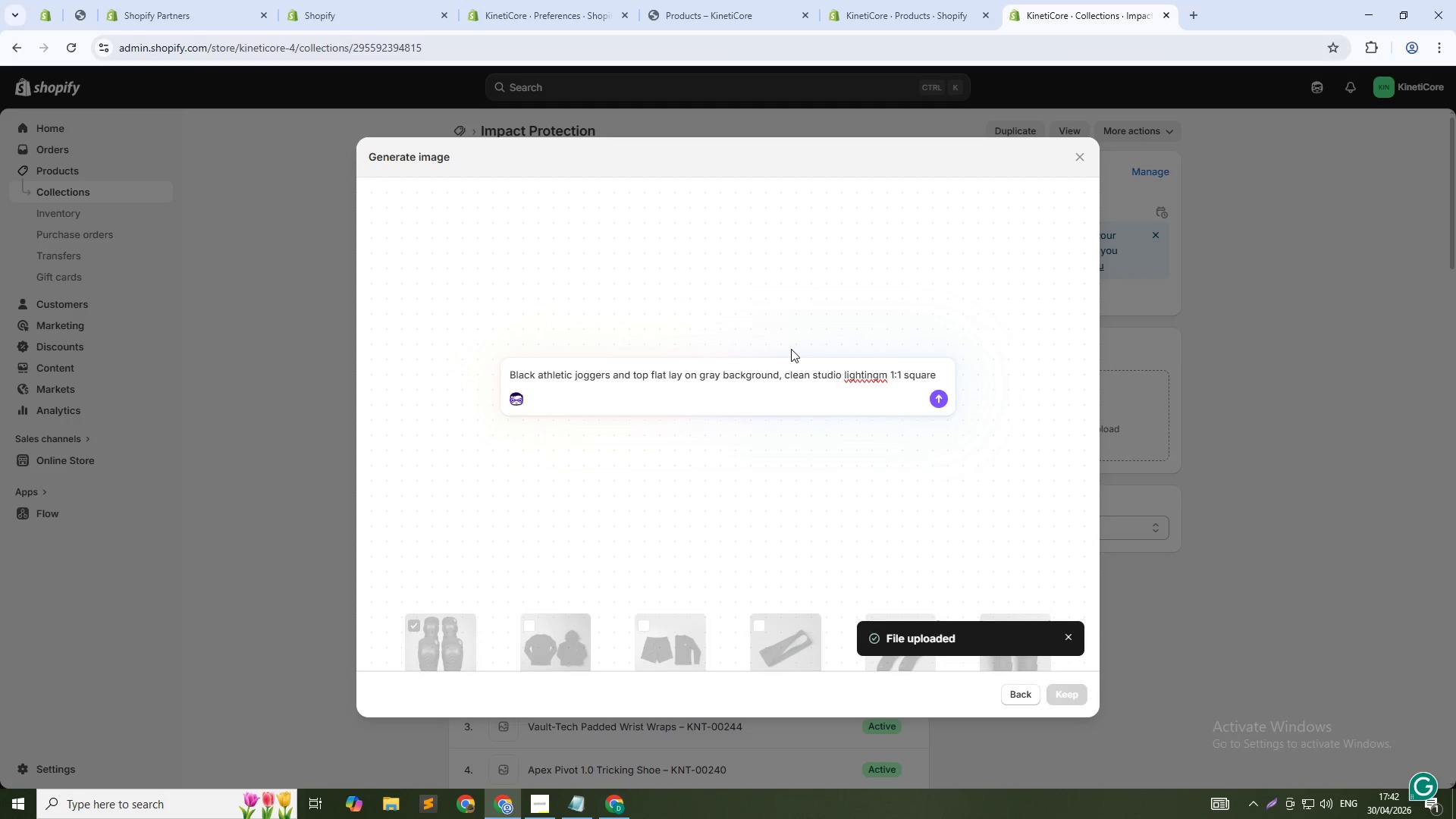 
key(Backspace)
 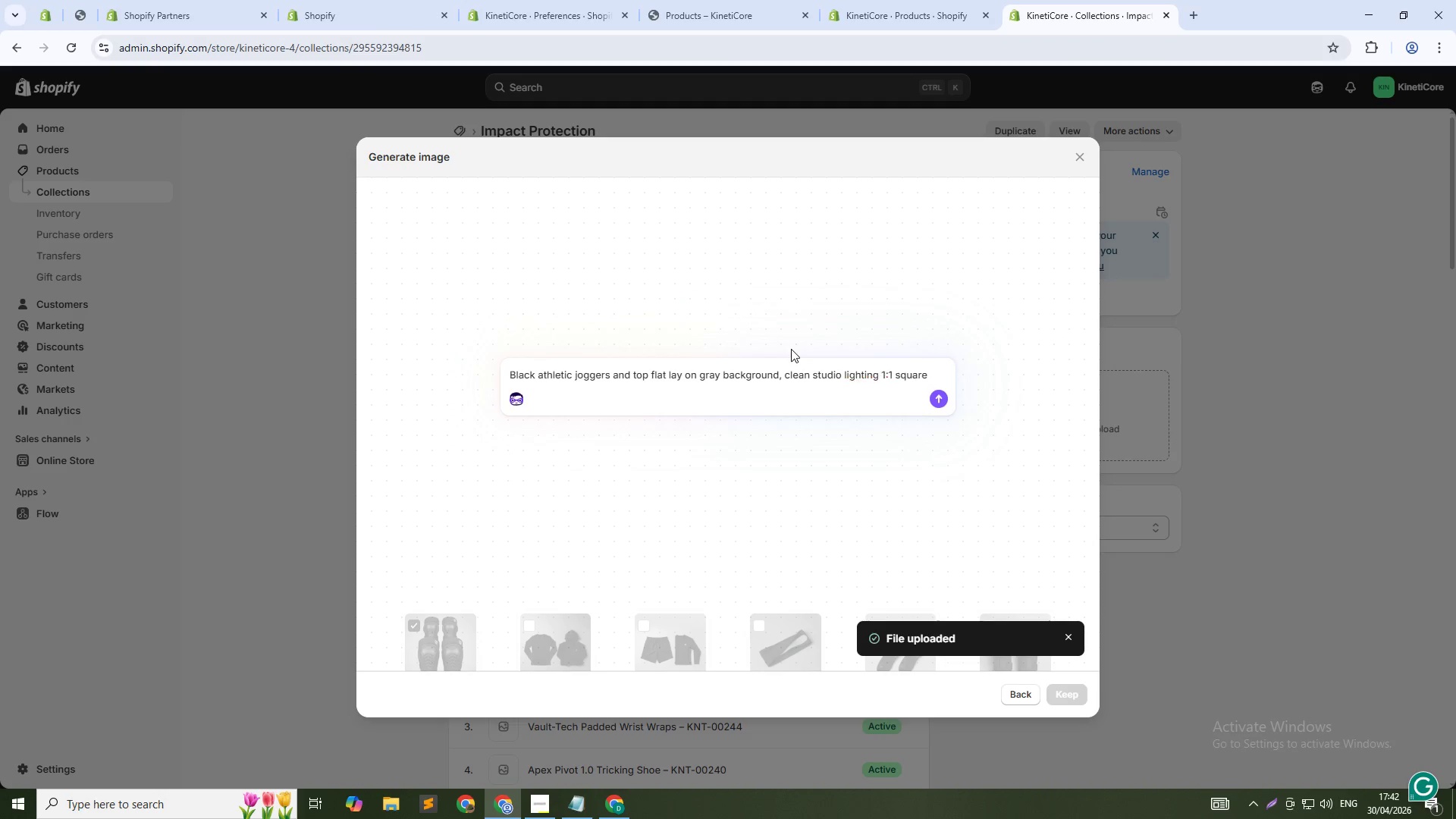 
key(Backspace)
 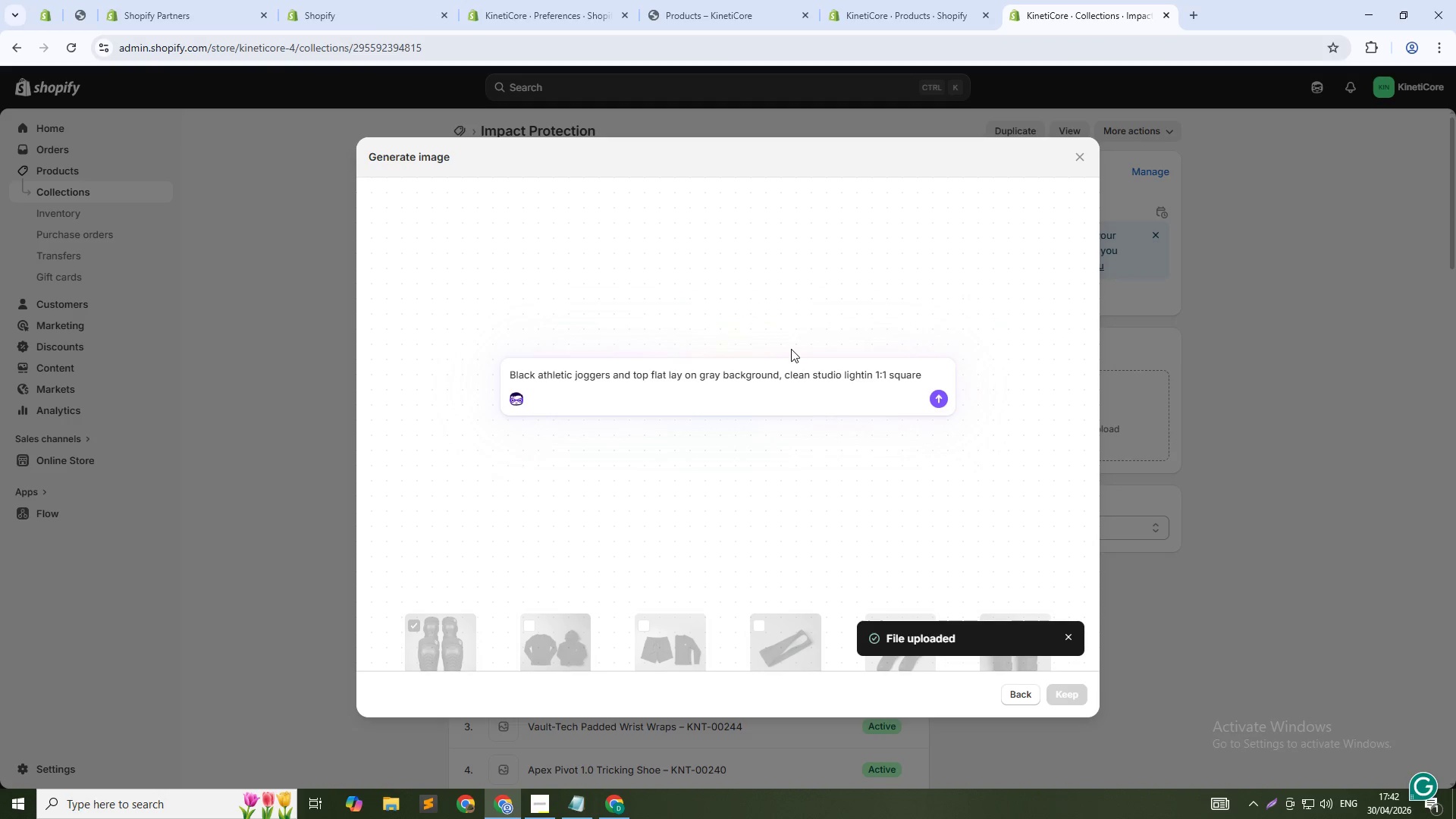 
key(G)
 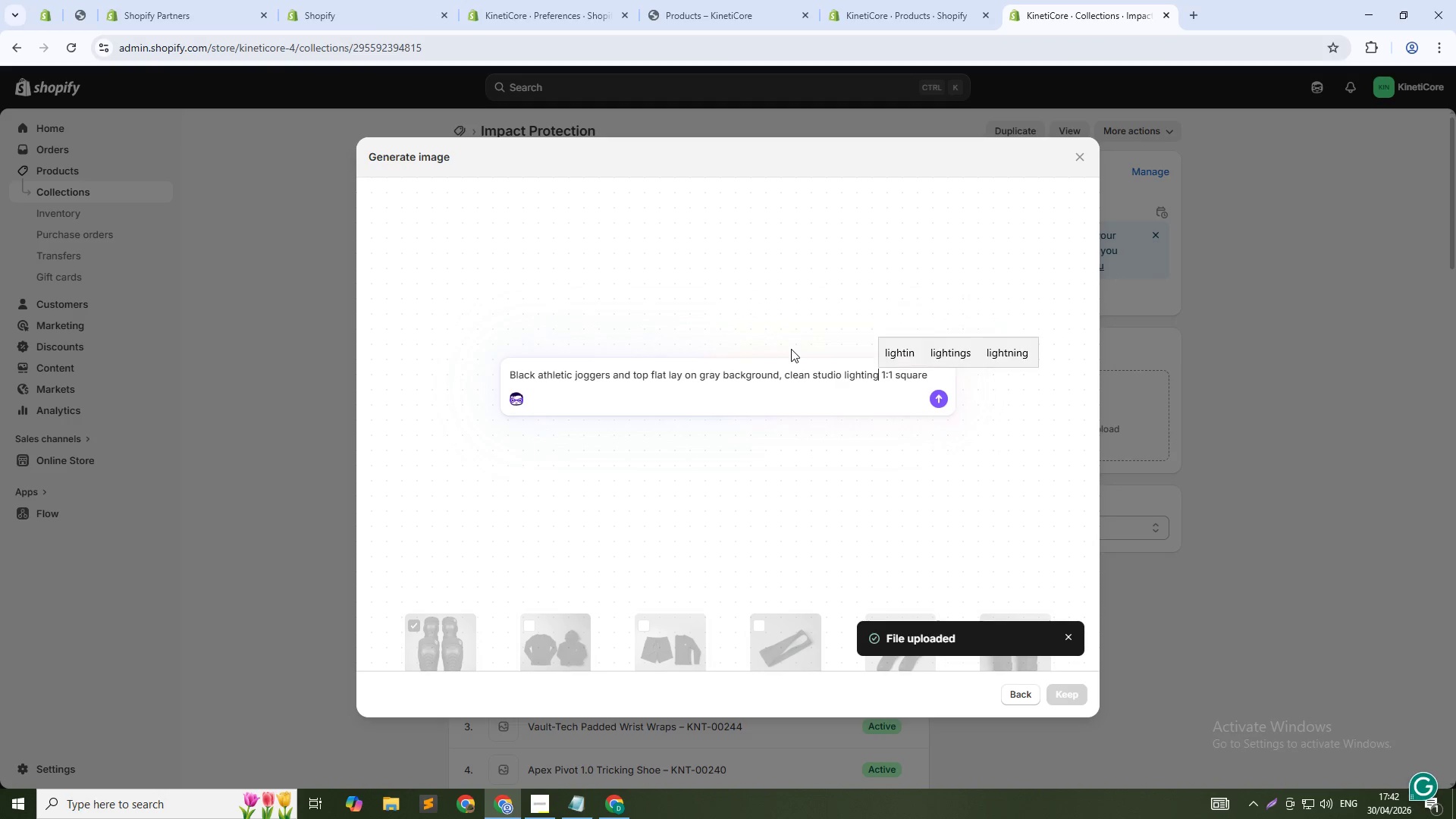 
key(ArrowDown)
 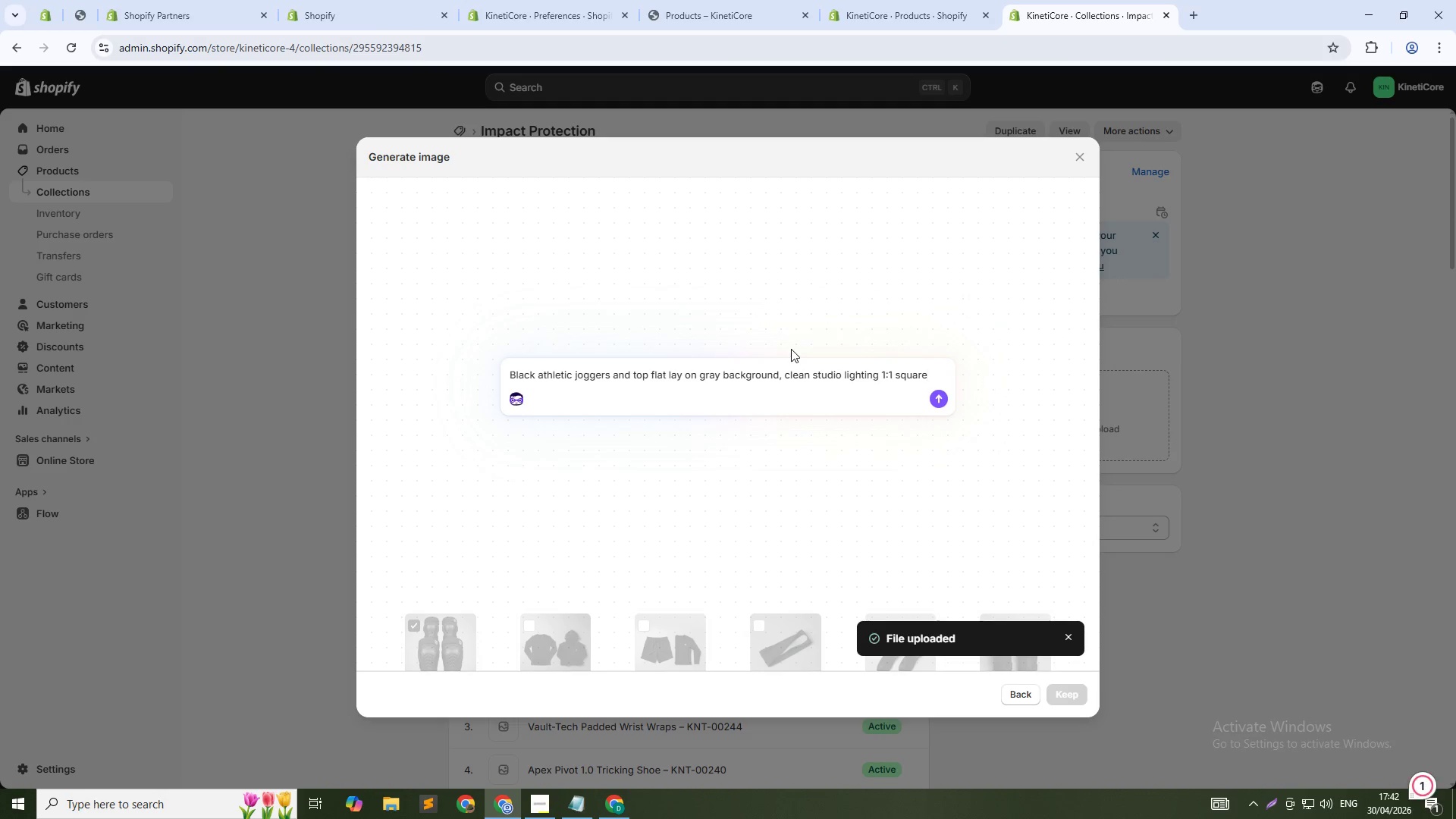 
key(Enter)
 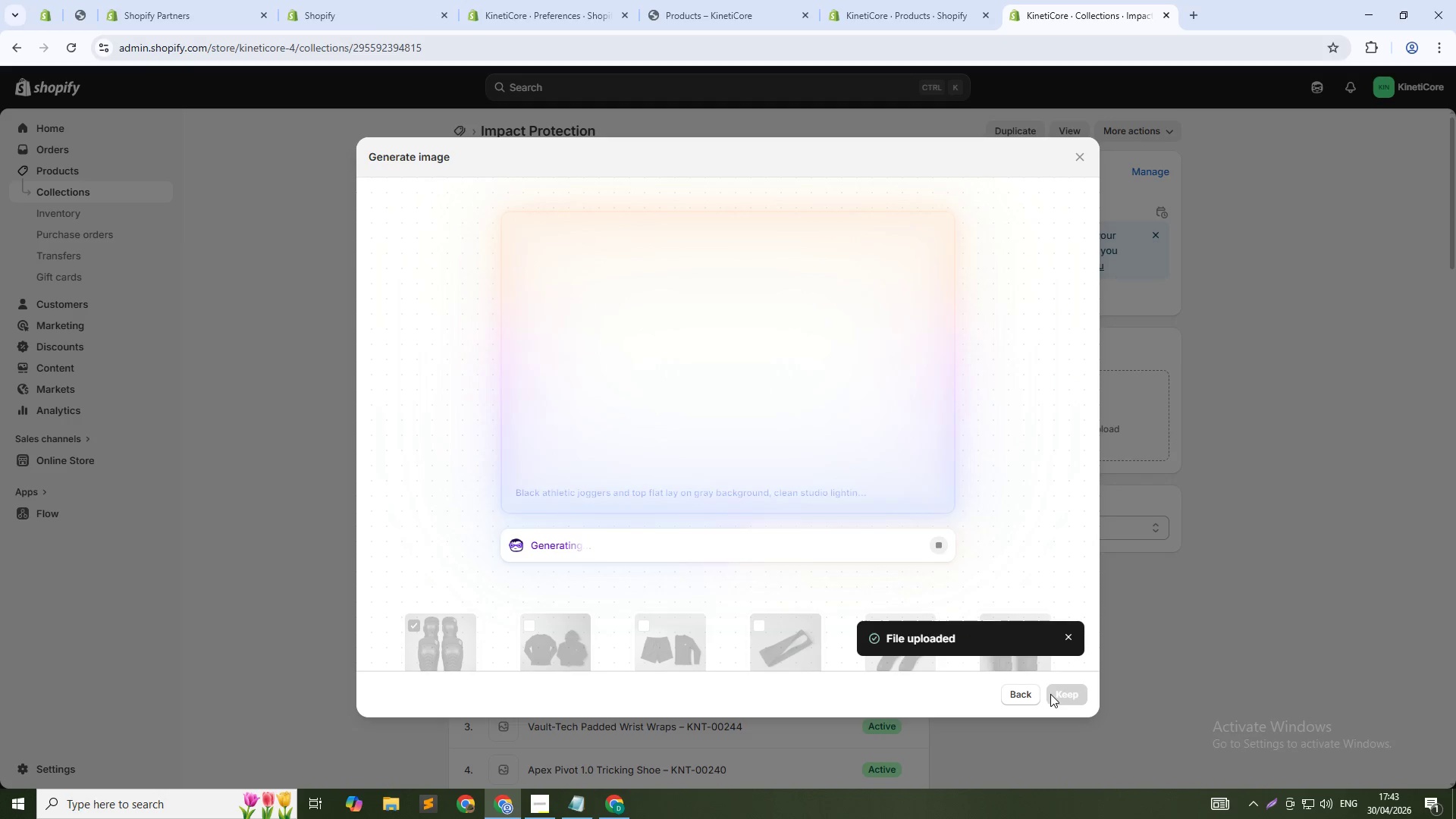 
wait(20.08)
 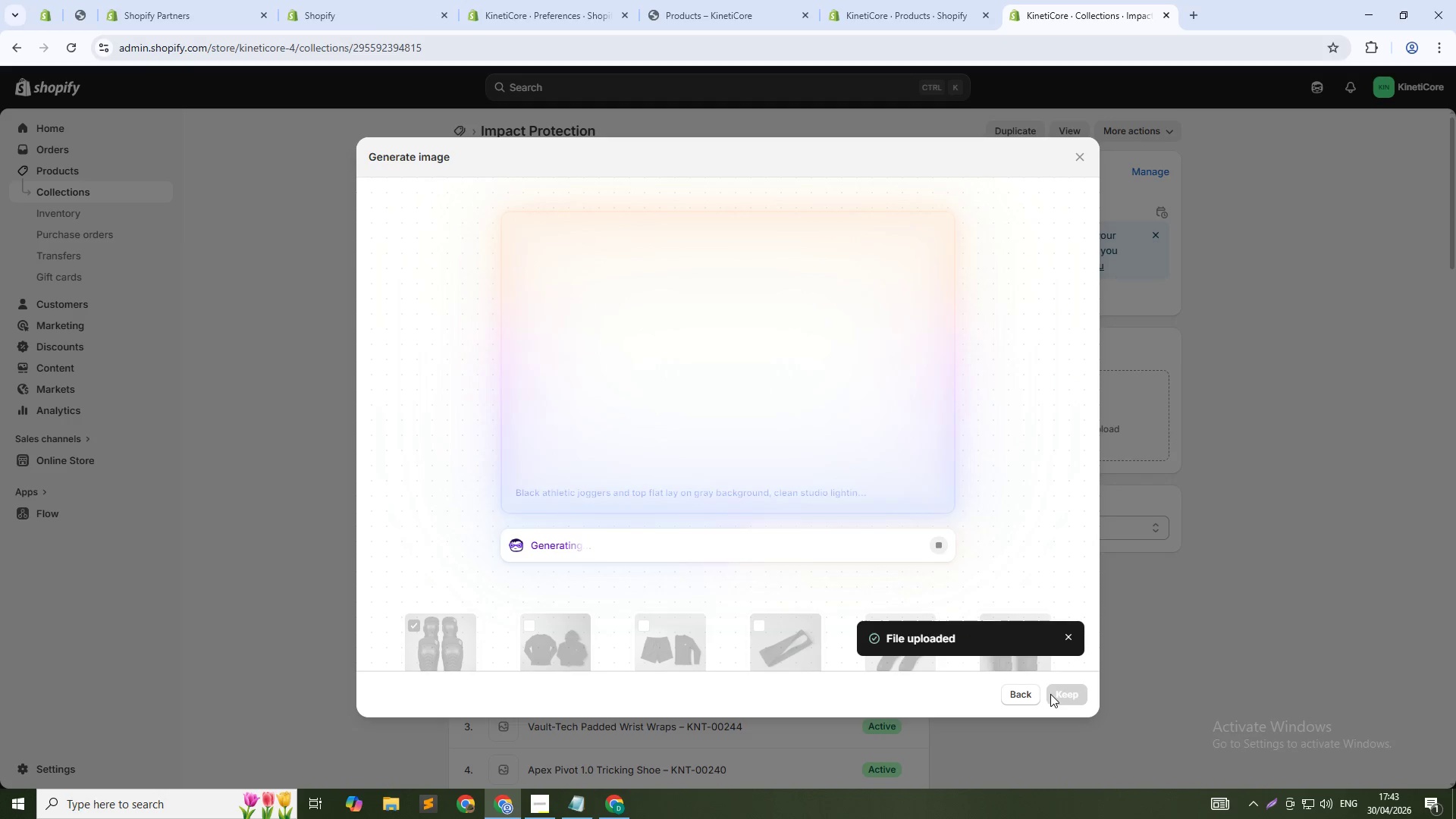 
left_click([1065, 695])
 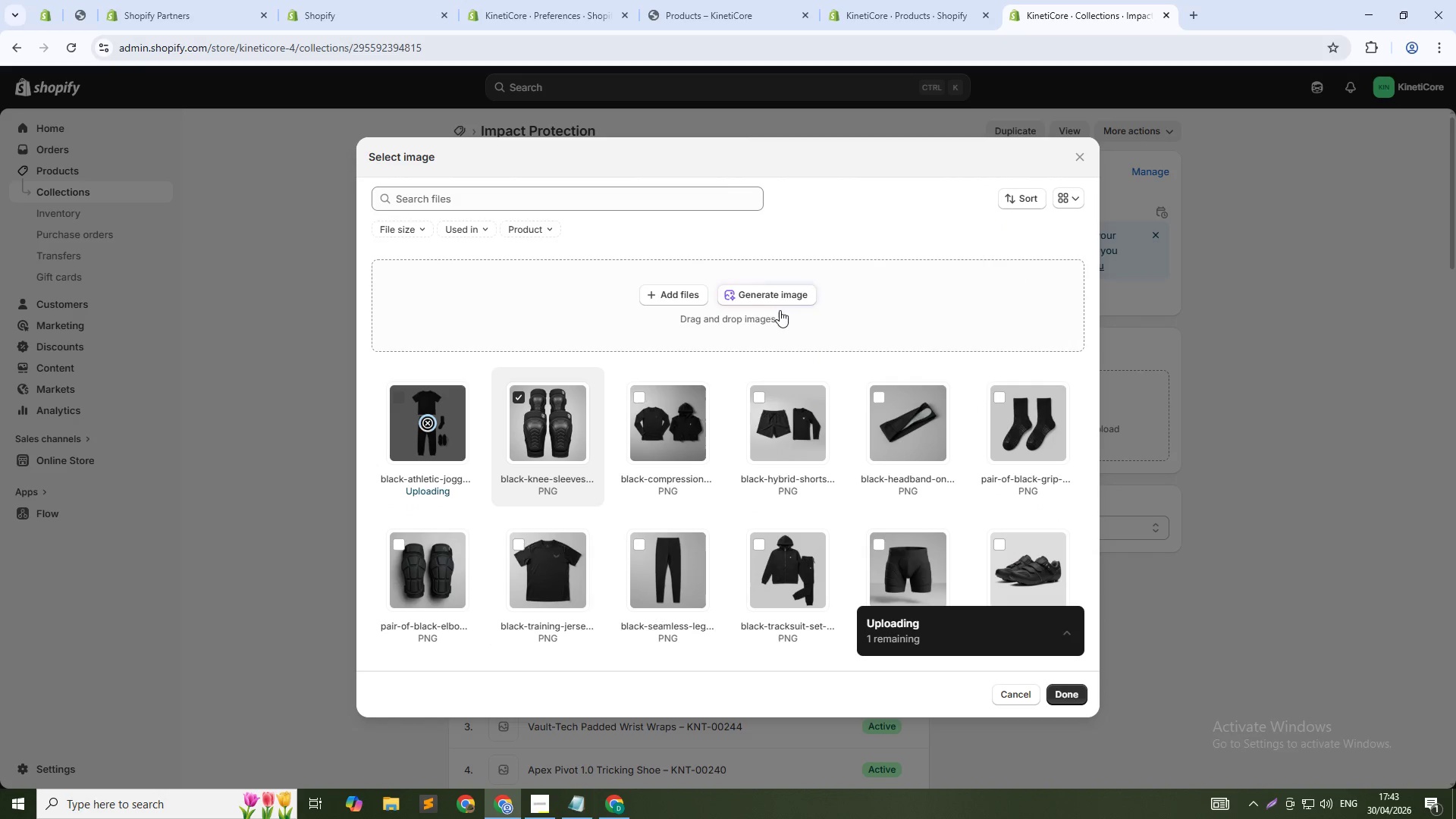 
left_click([771, 300])
 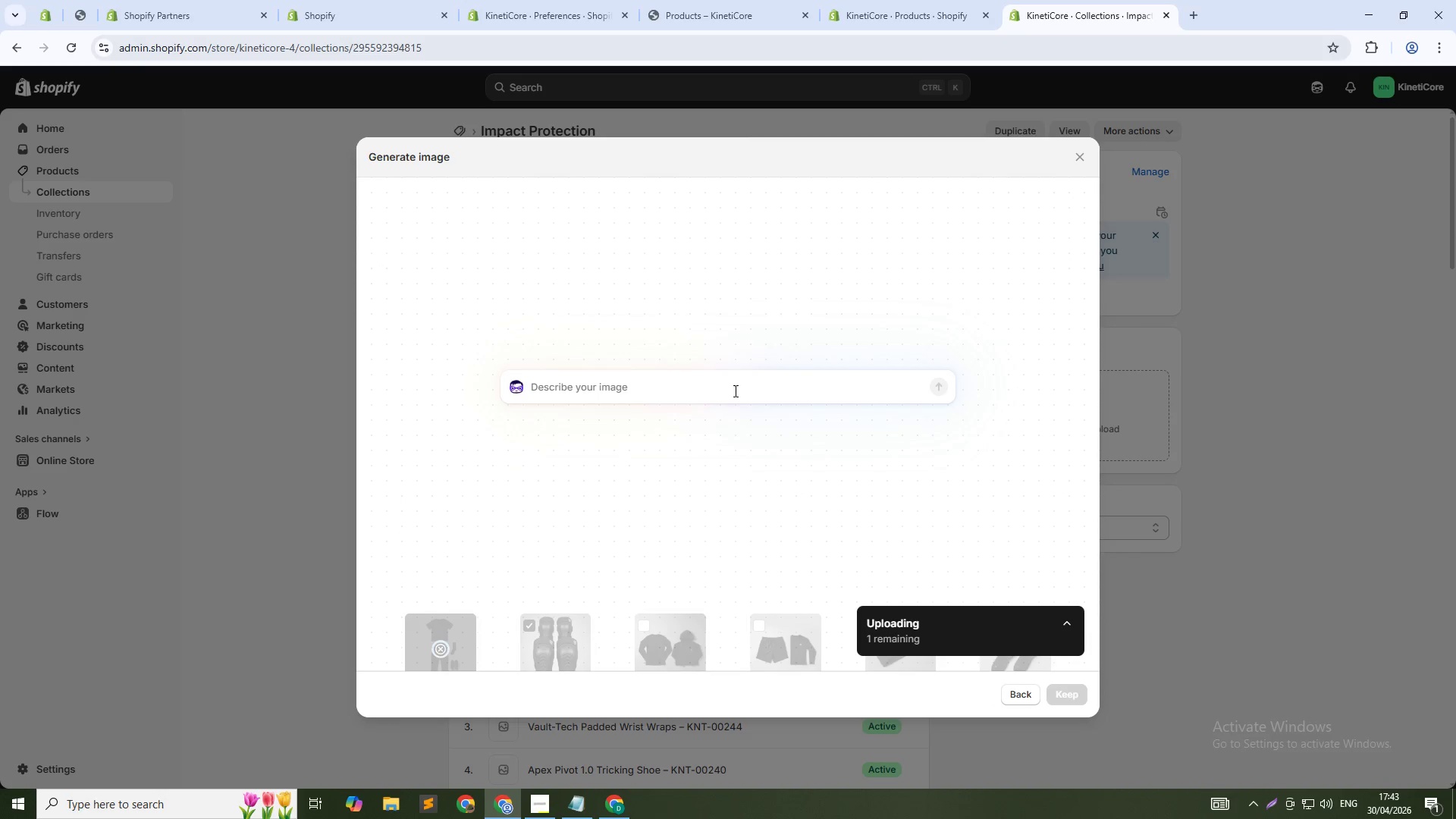 
type(Black spin shoes on gray background, side view showing pivot outsole, clean studio lighting, 1:1 square)
 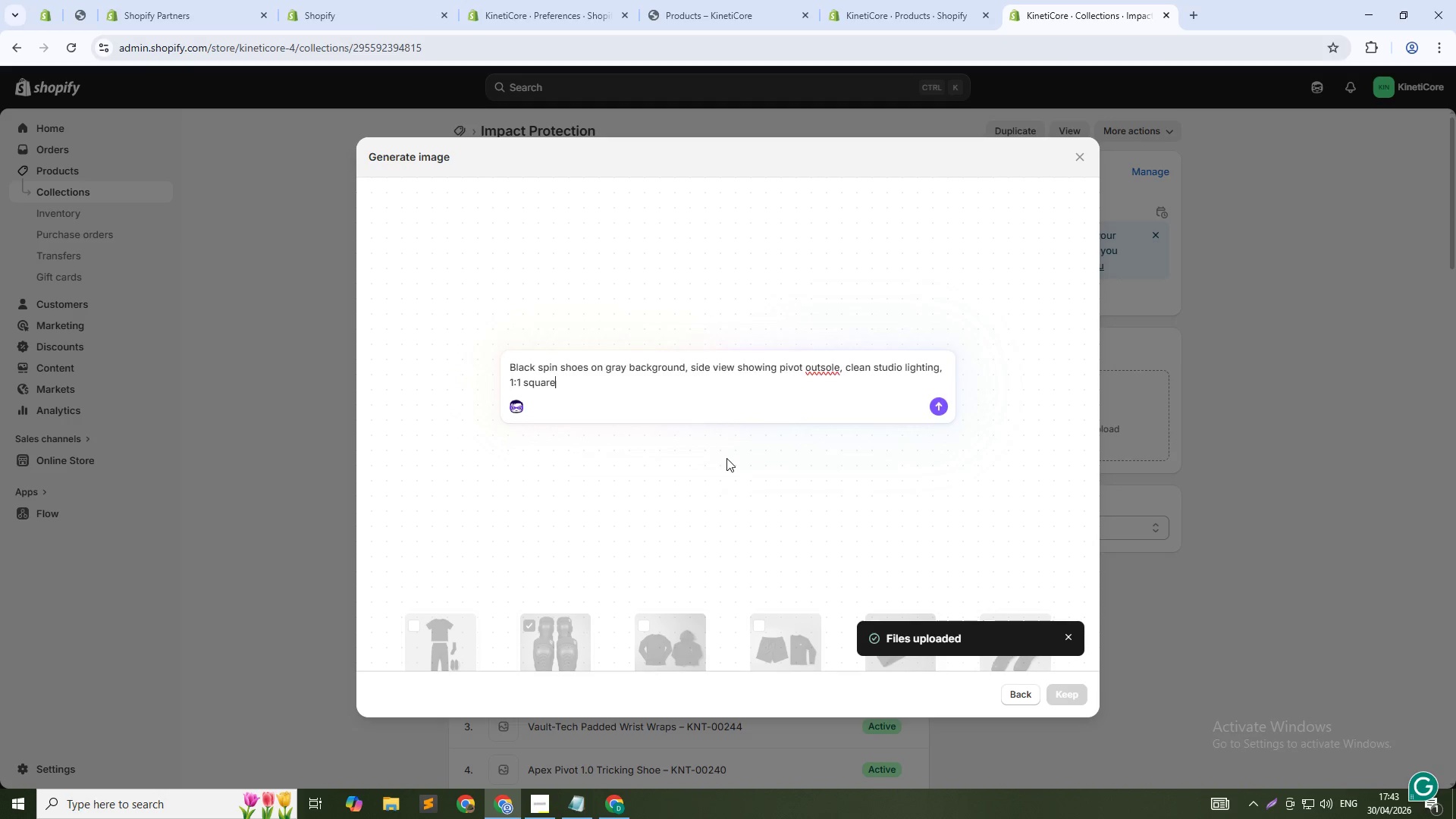 
key(Enter)
 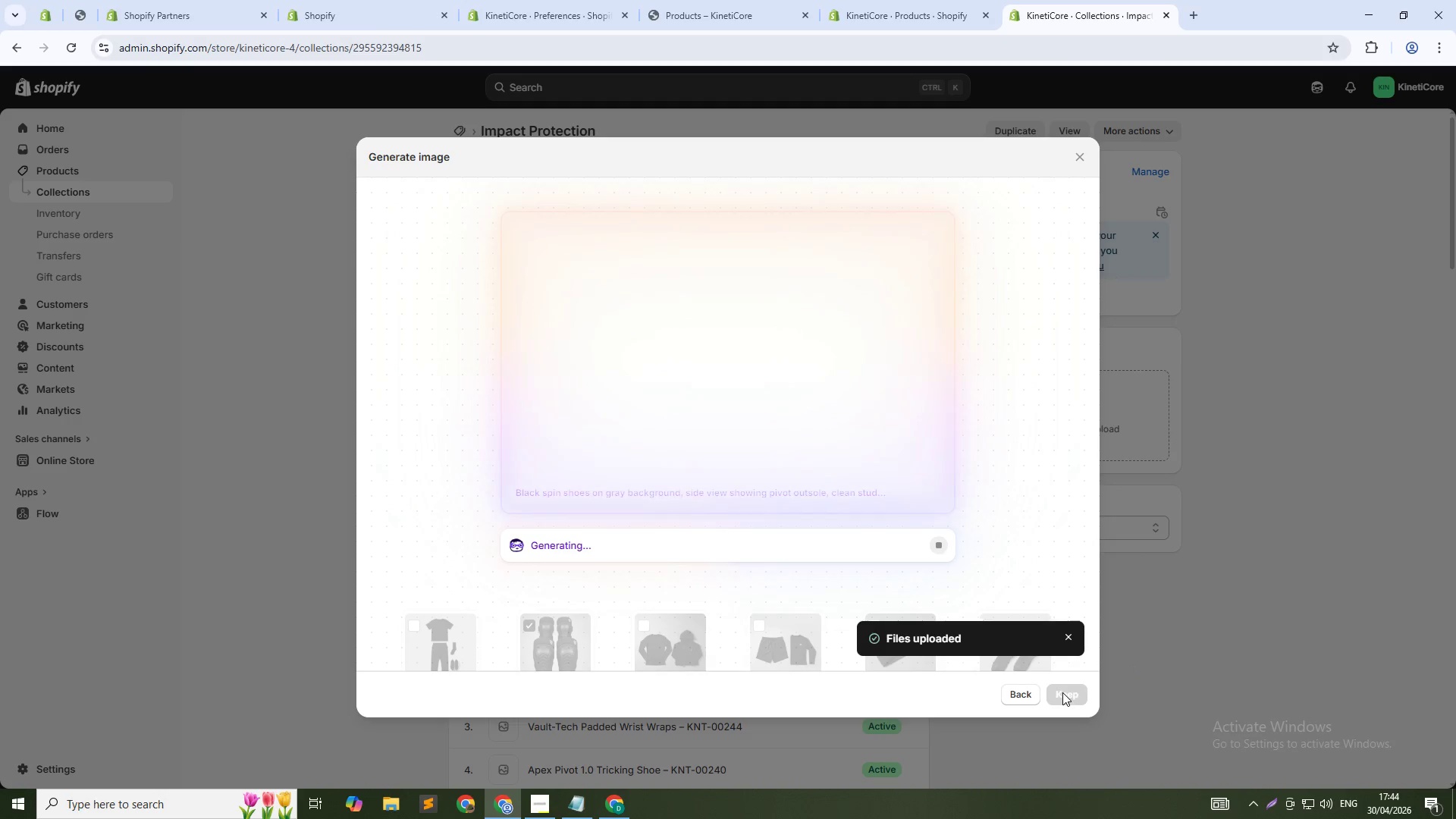 
wait(24.73)
 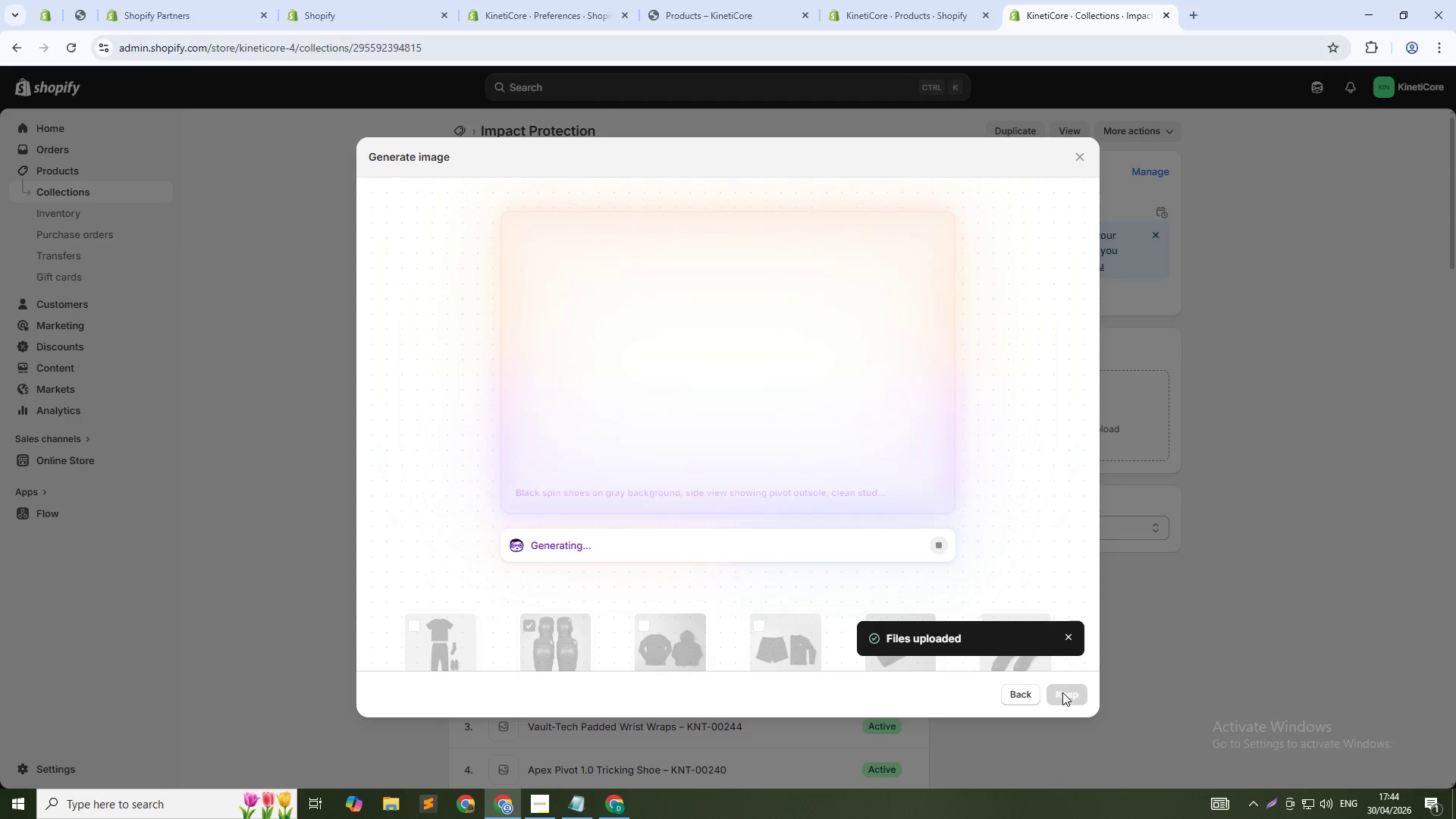 
left_click([1062, 695])
 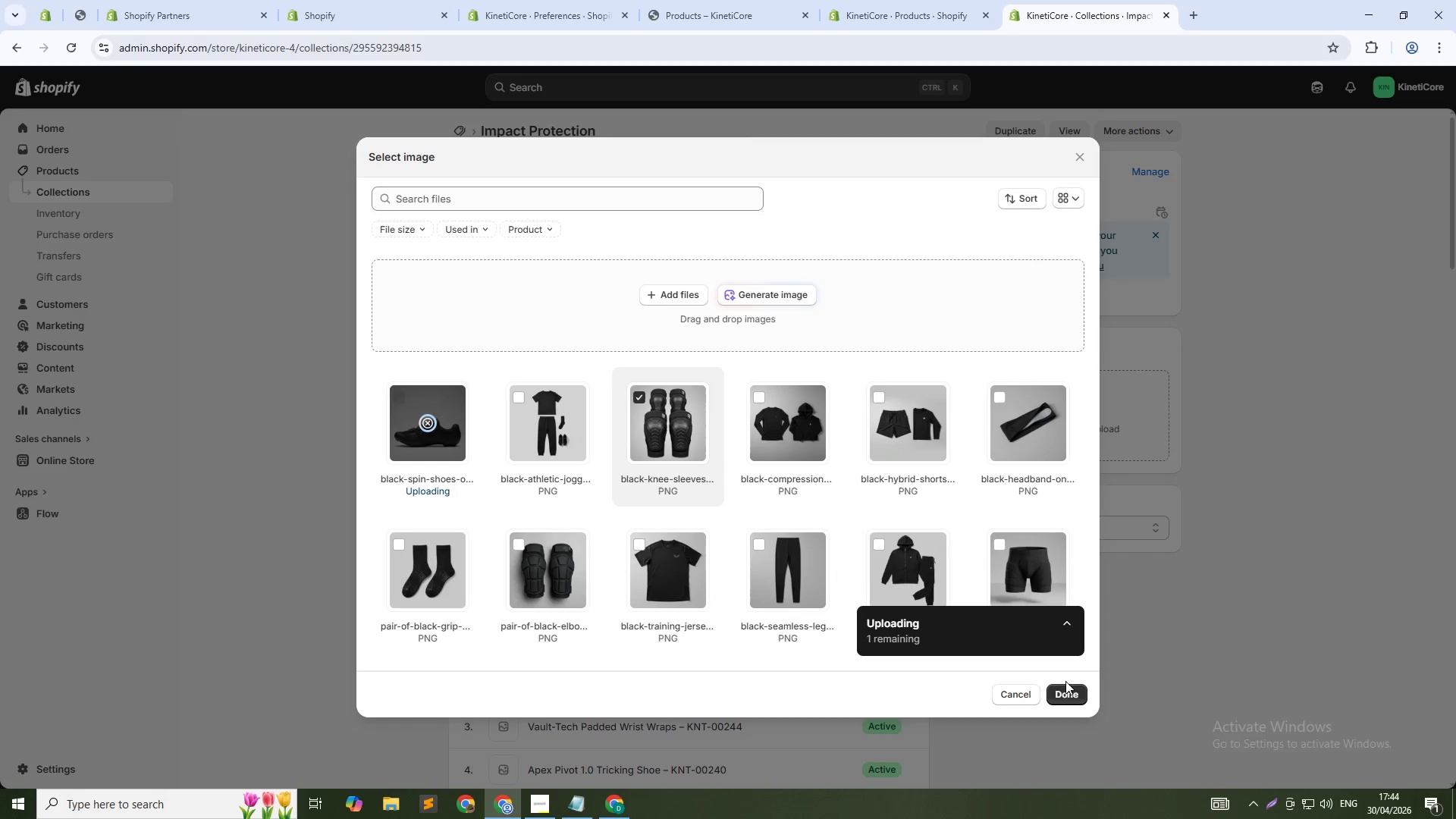 
left_click([1067, 696])
 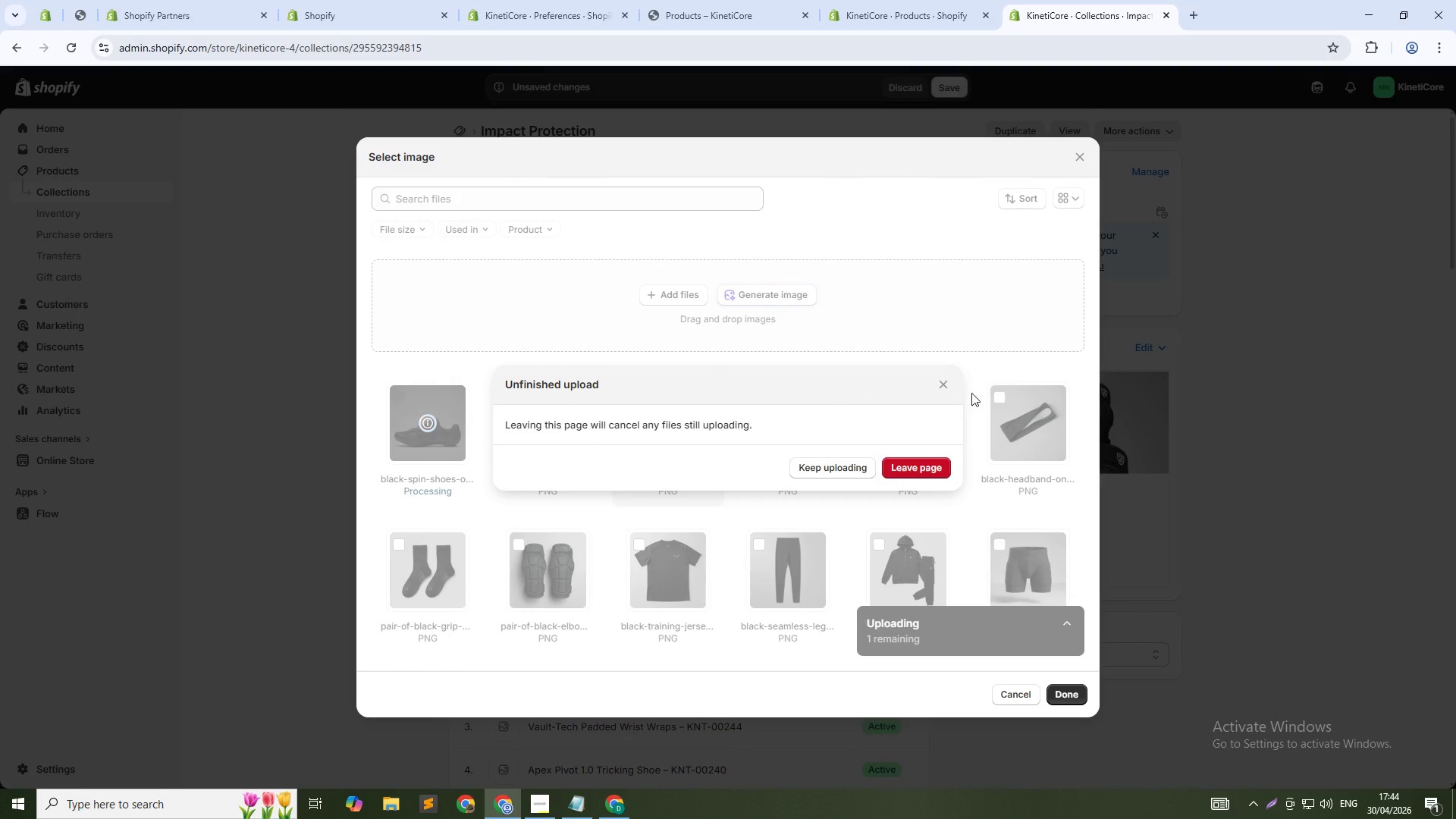 
left_click([944, 385])
 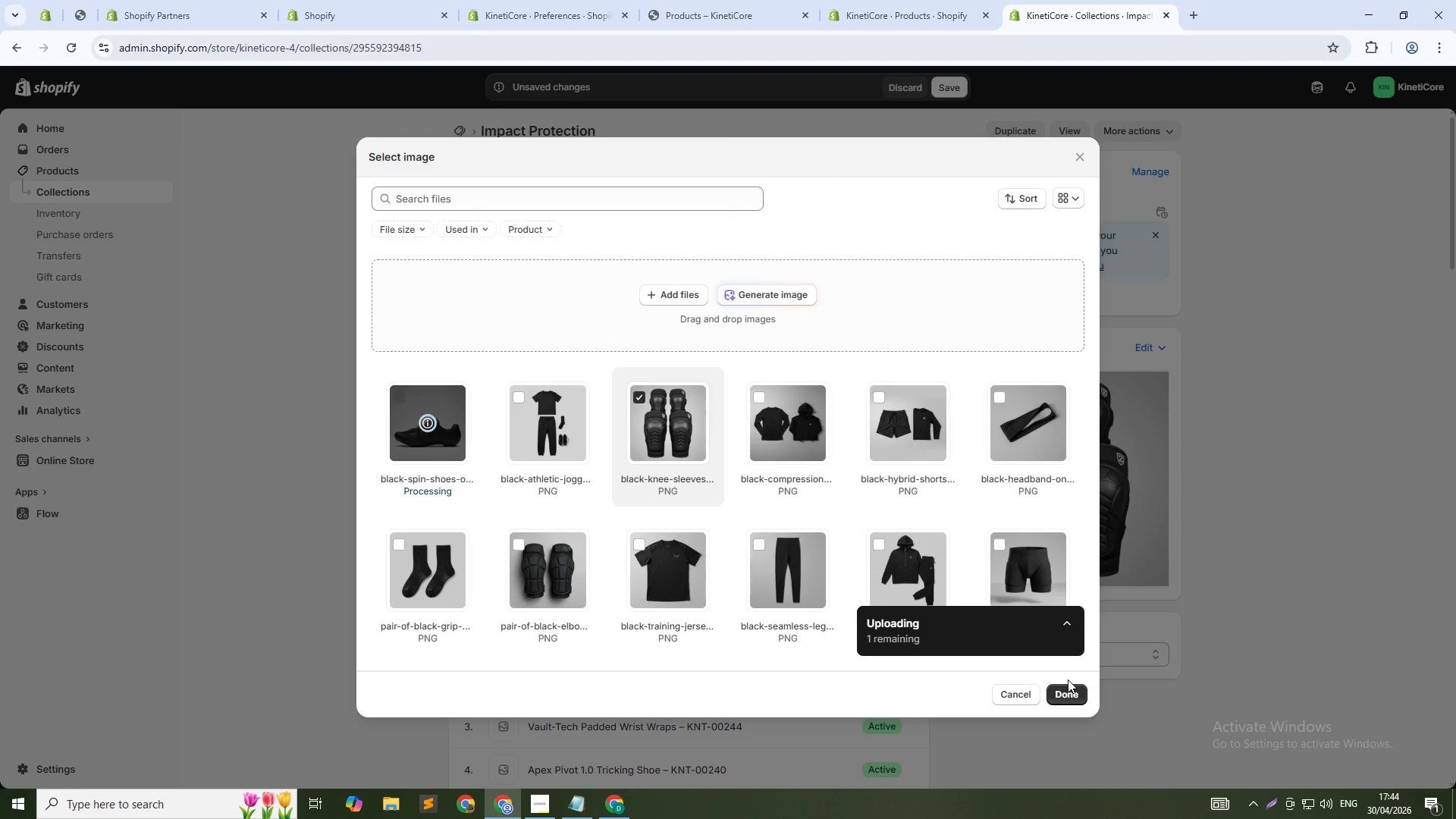 
left_click([1068, 686])
 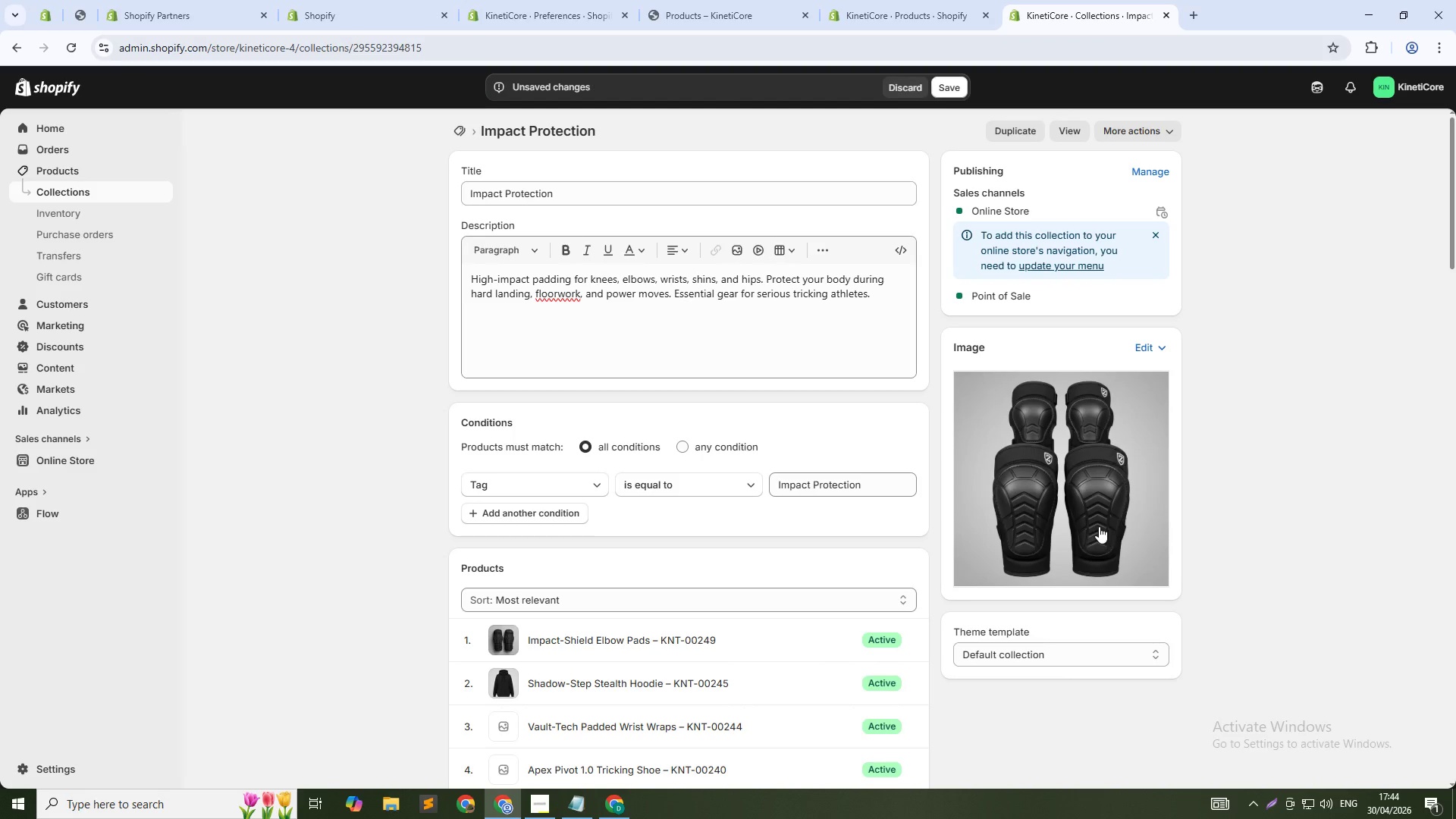 
left_click([1099, 526])
 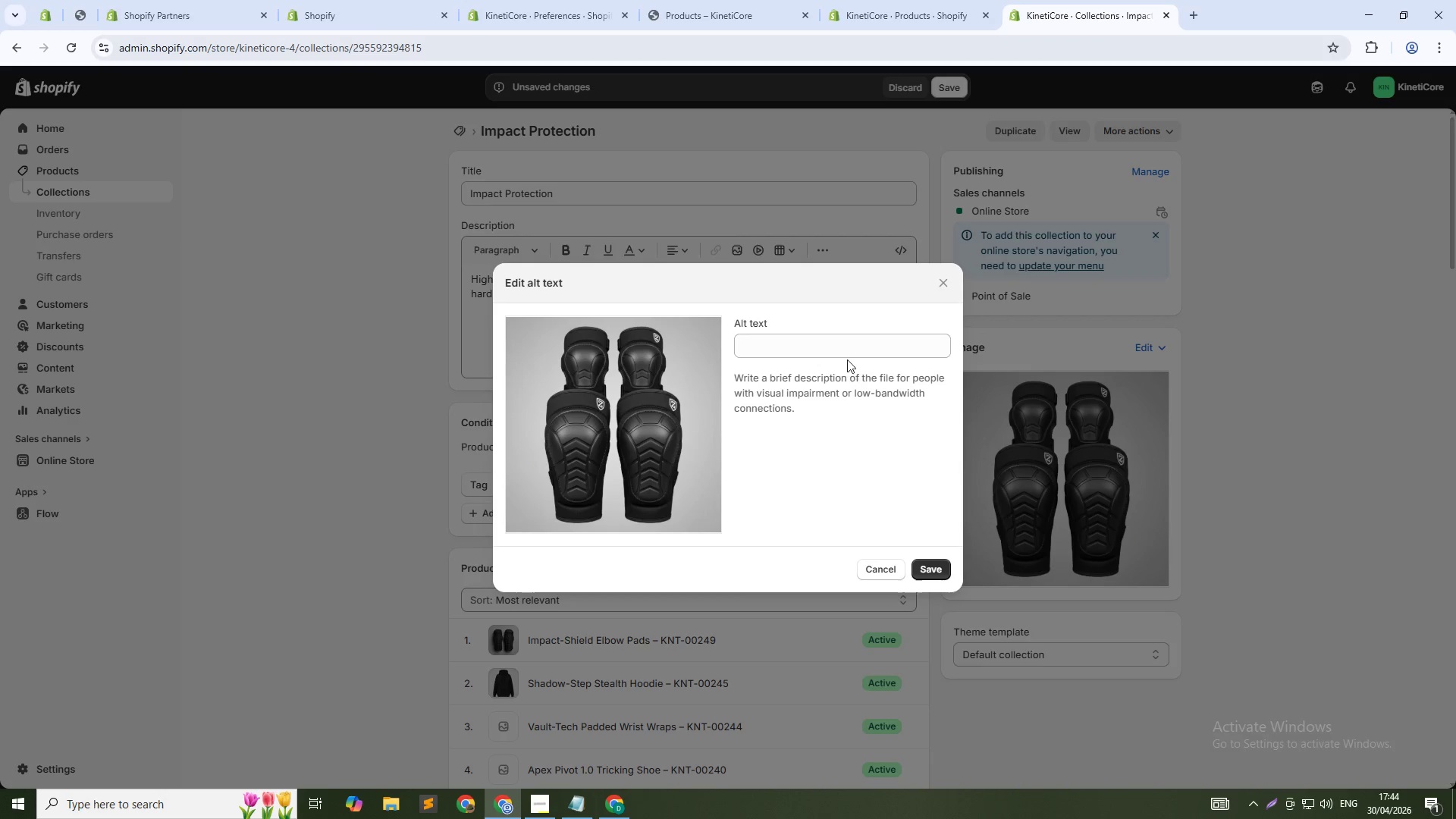 
left_click([847, 353])
 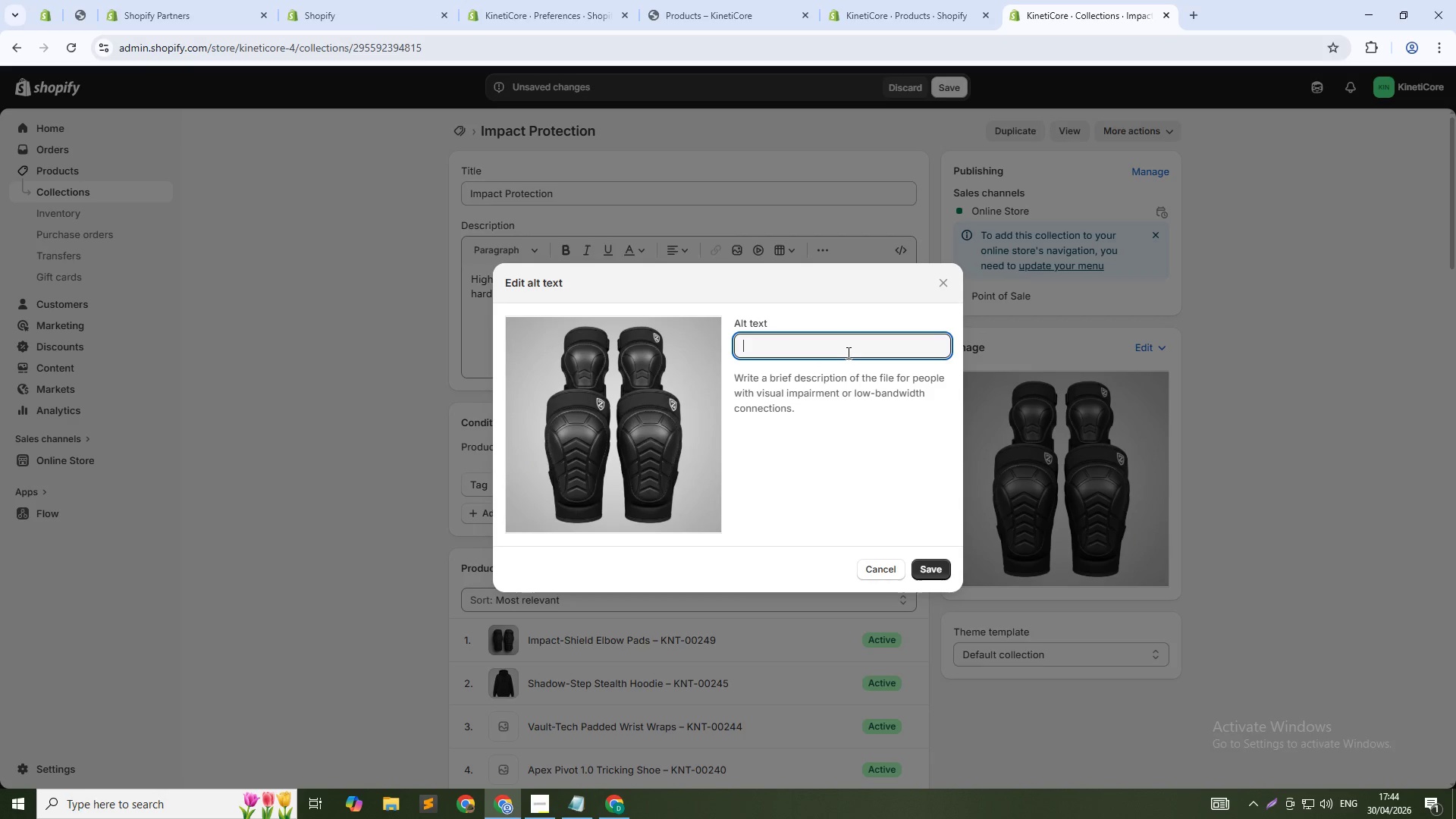 
key(Control+V)
 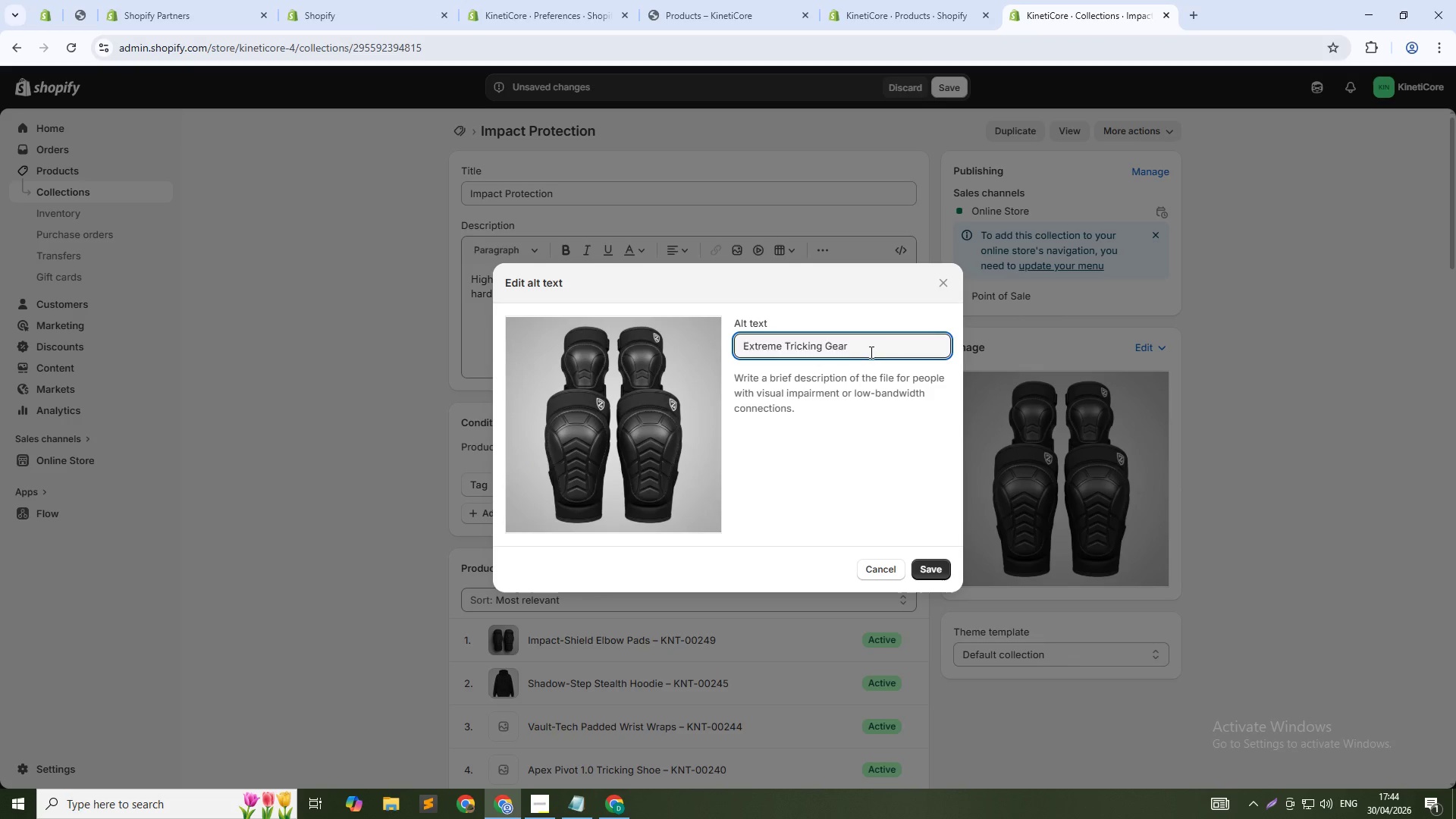 
double_click([871, 352])
 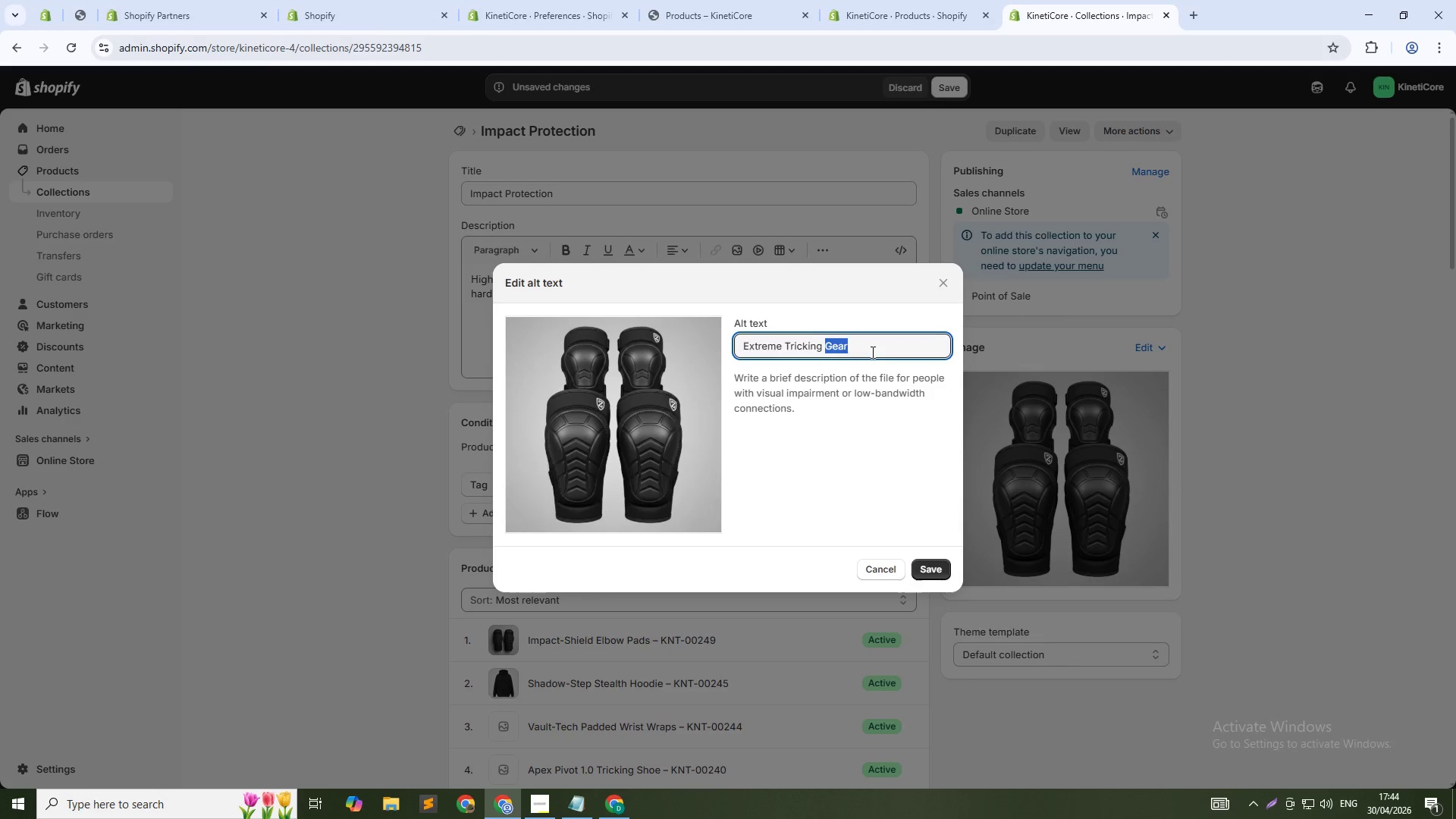 
triple_click([871, 352])
 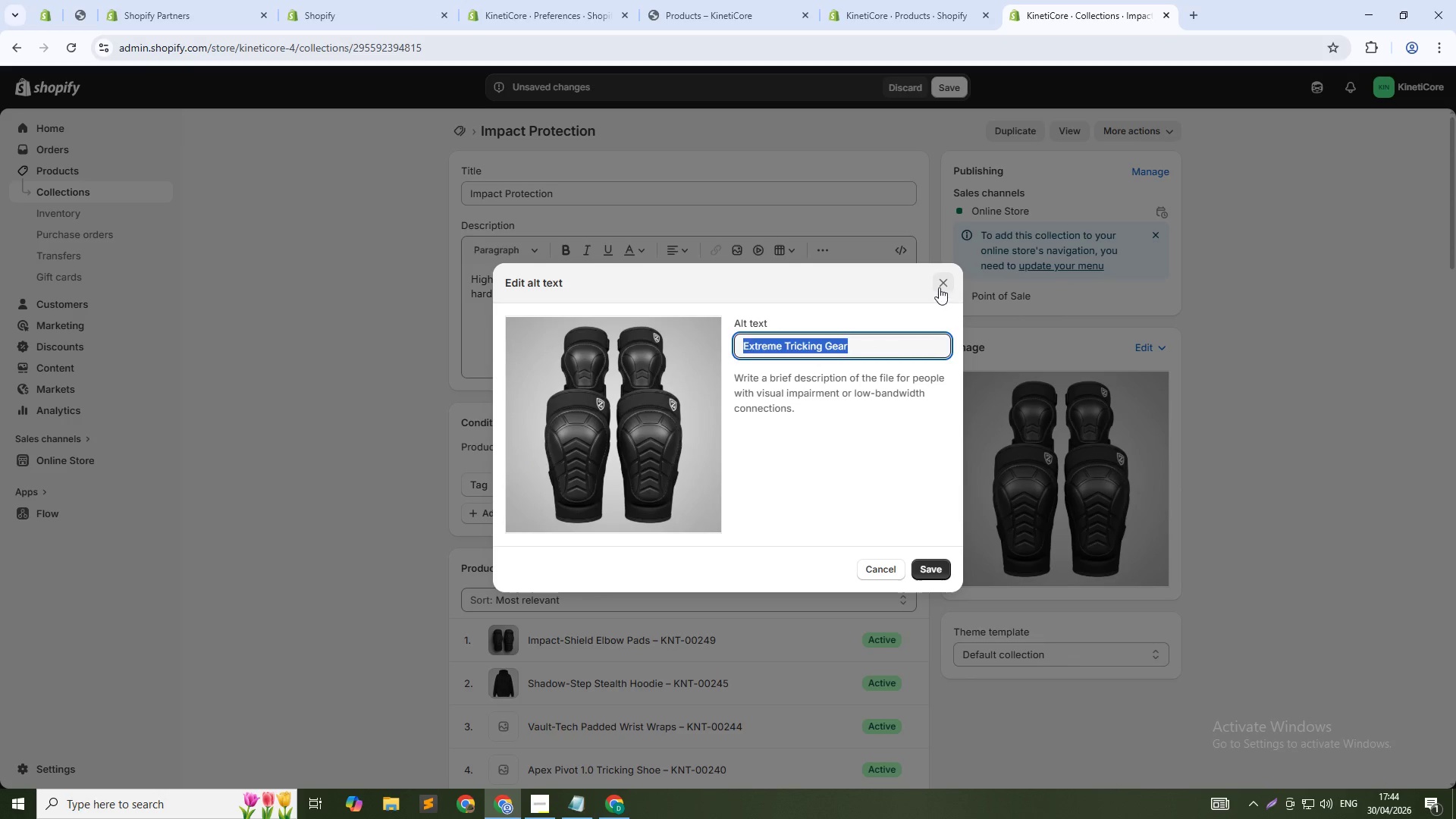 
left_click([939, 287])
 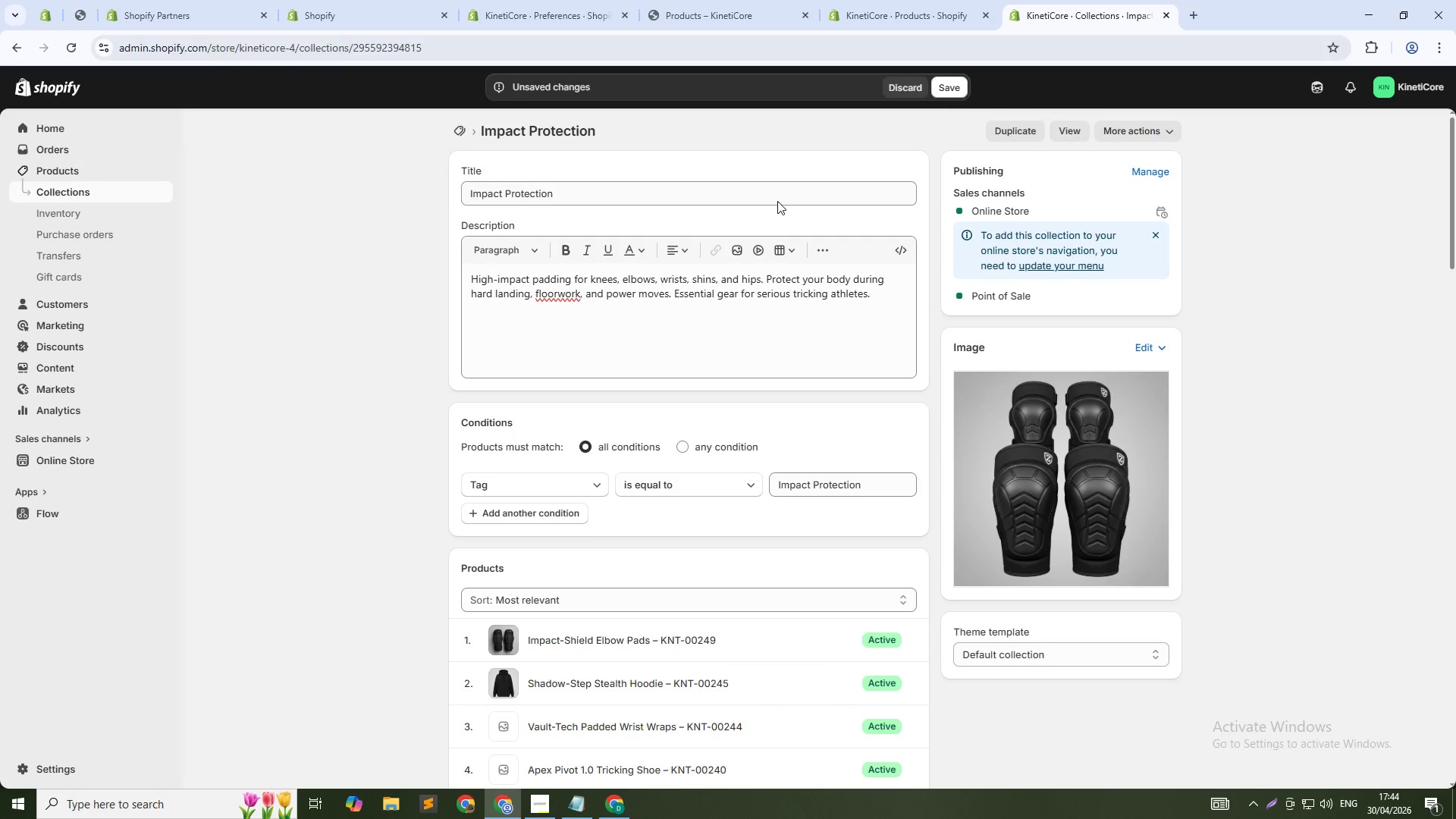 
double_click([777, 199])
 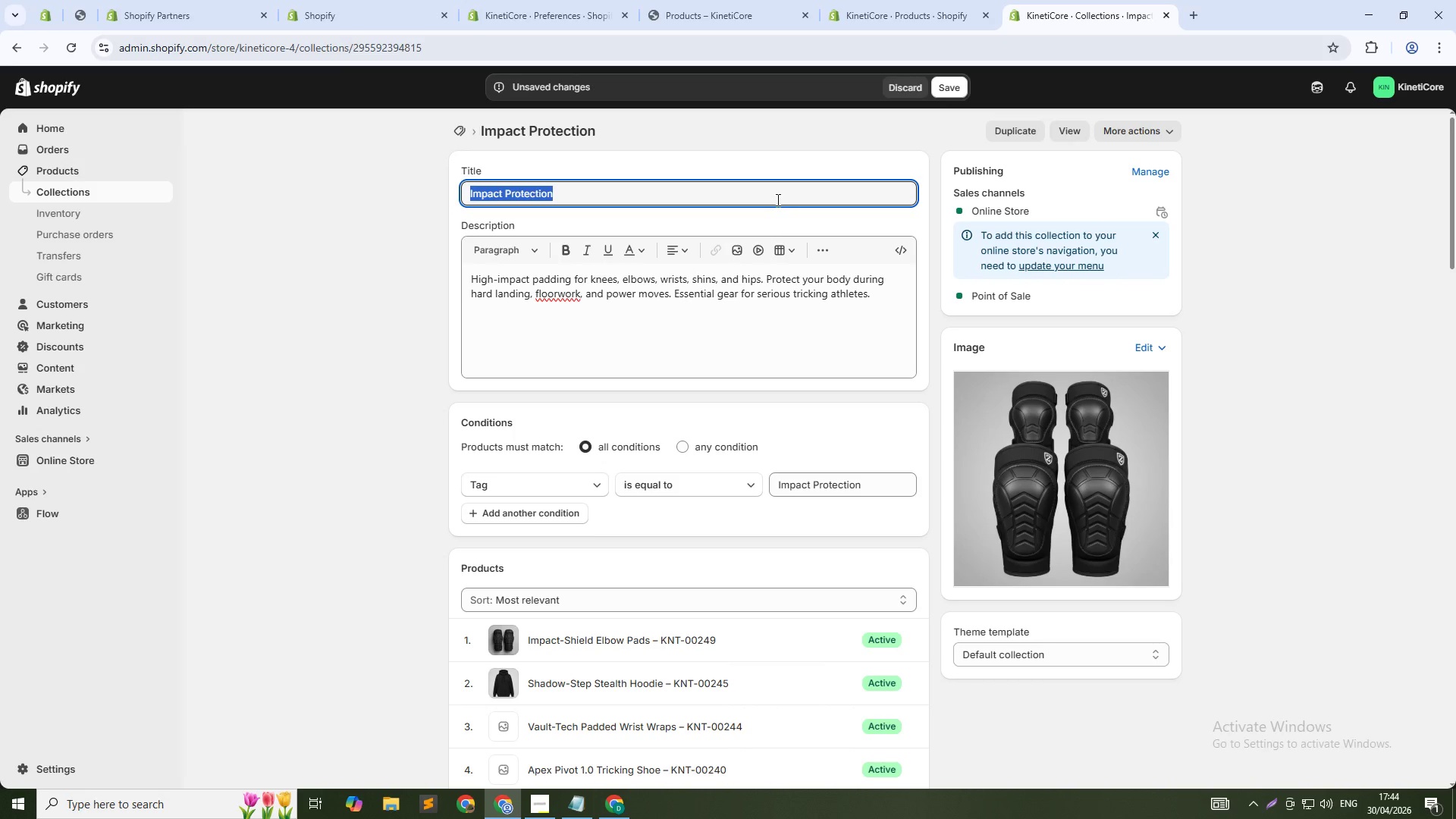 
triple_click([777, 199])
 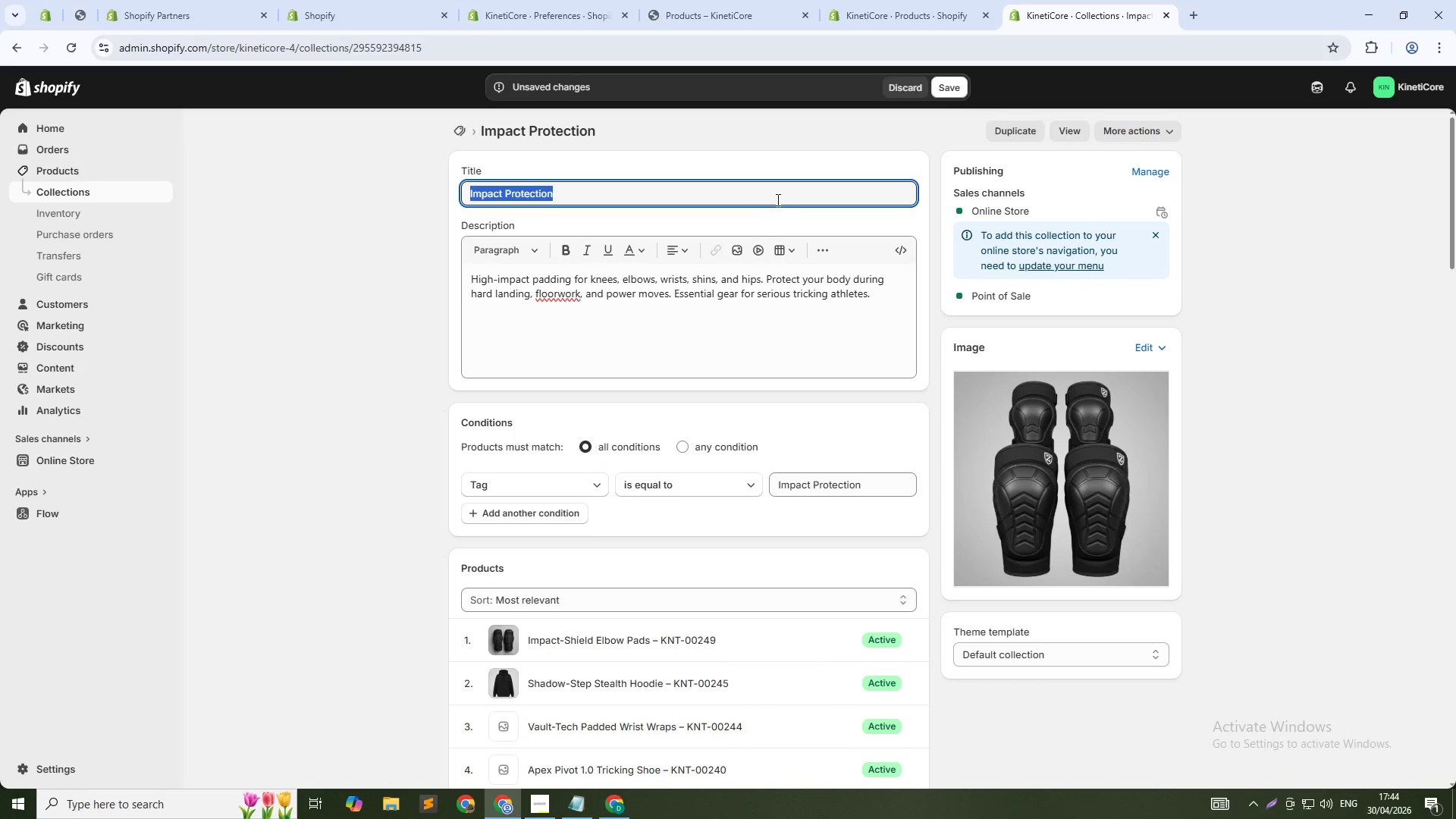 
key(Control+C)
 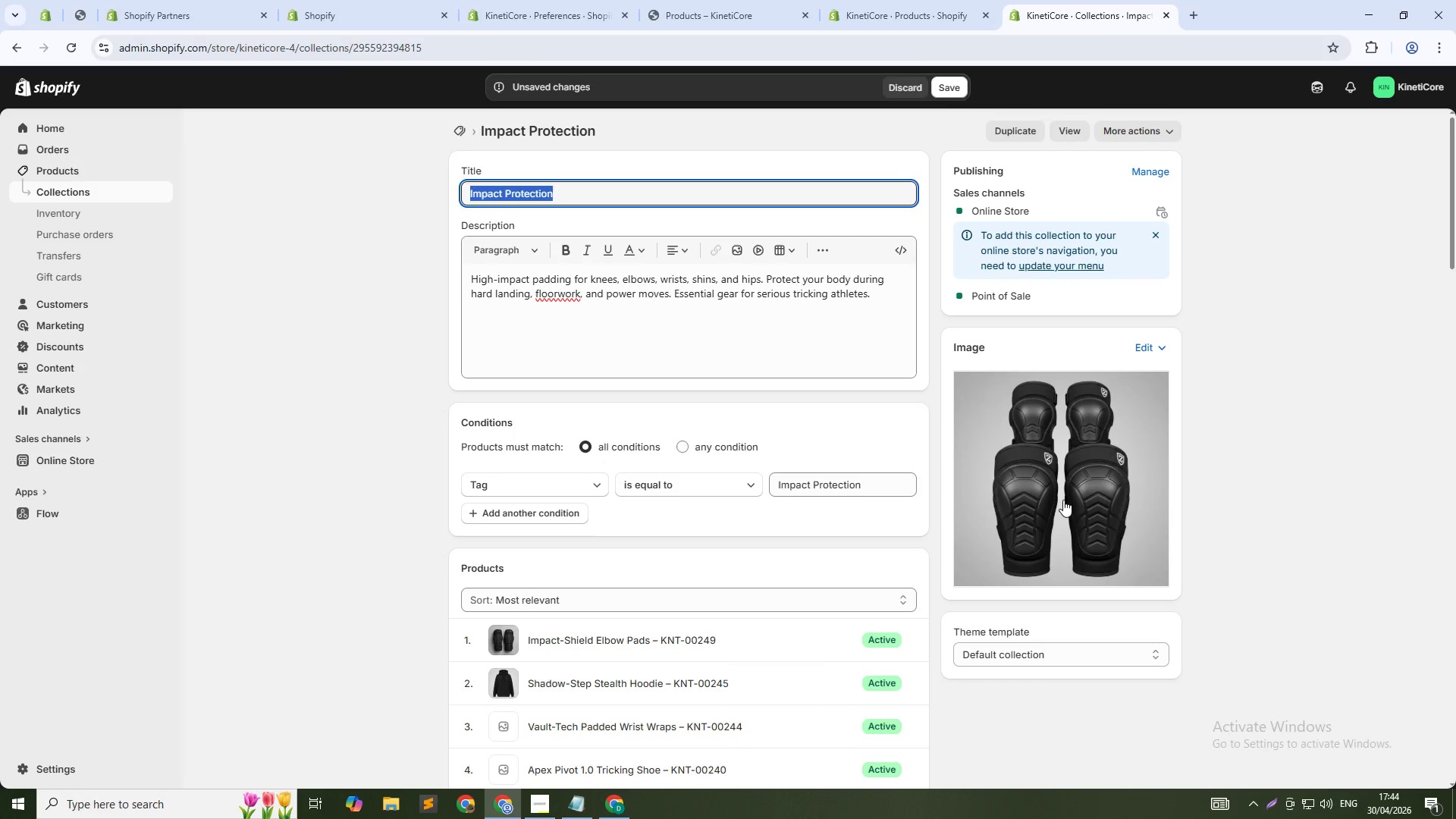 
left_click([1064, 500])
 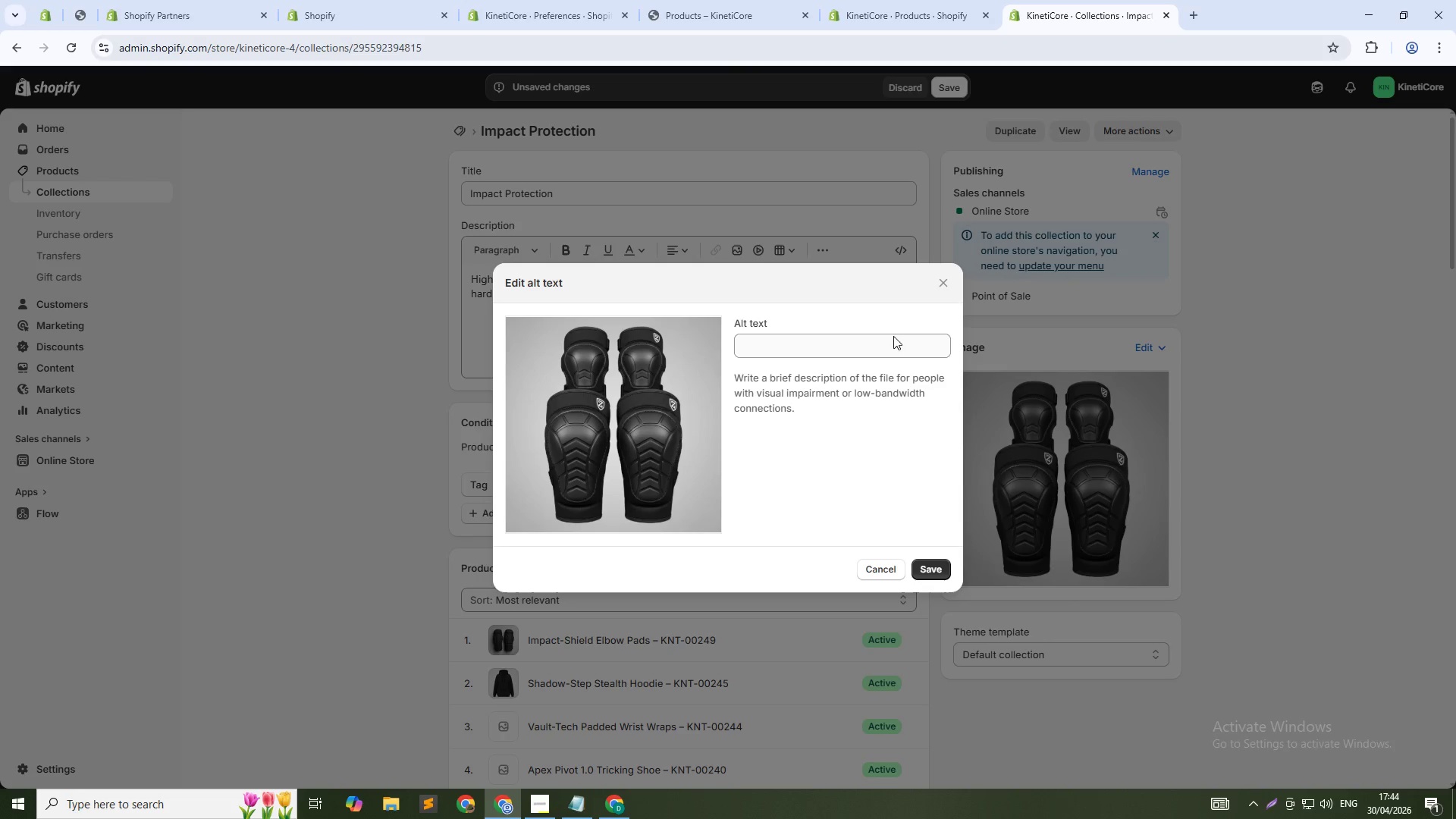 
left_click([892, 346])
 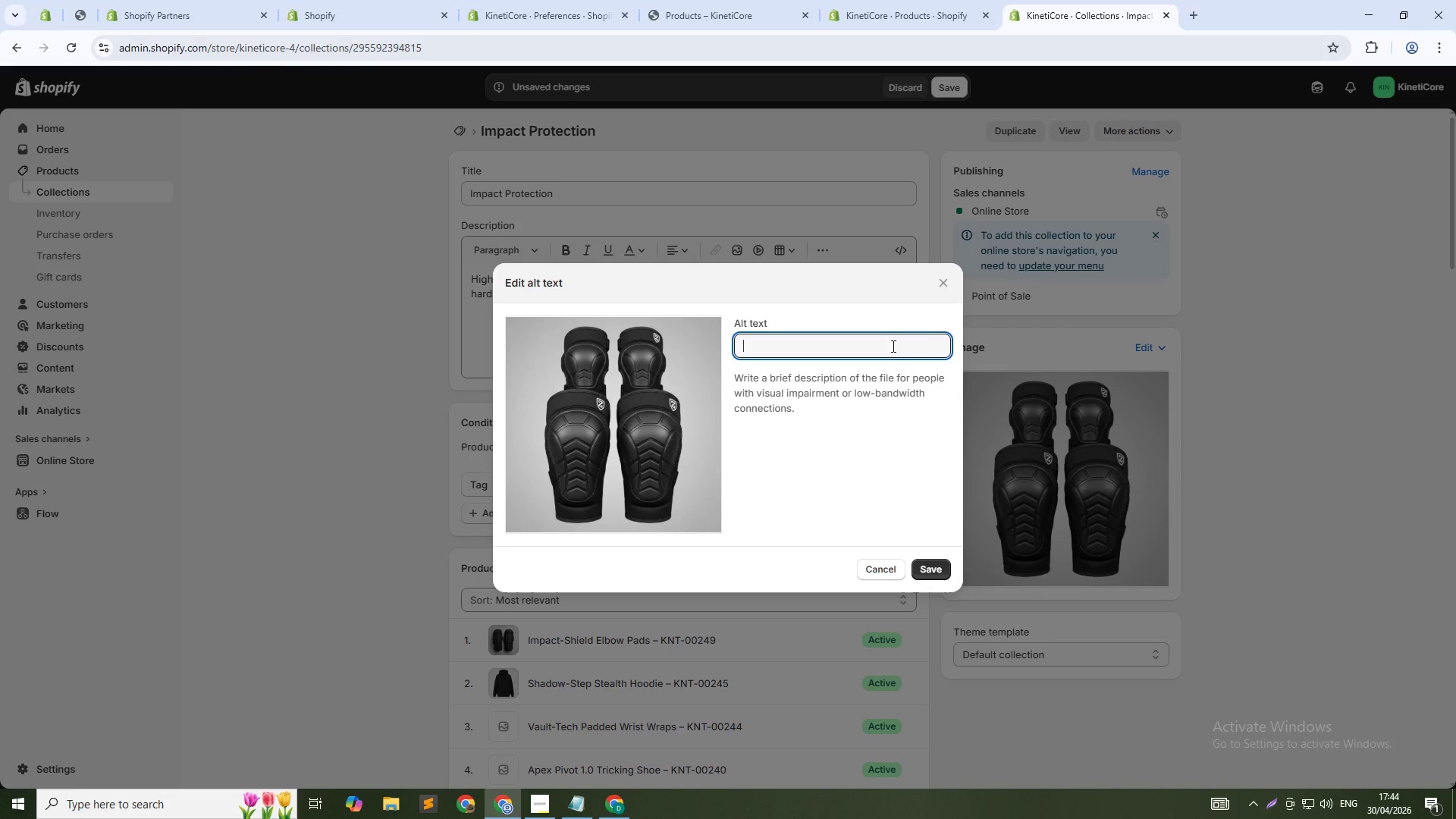 
key(Control+V)
 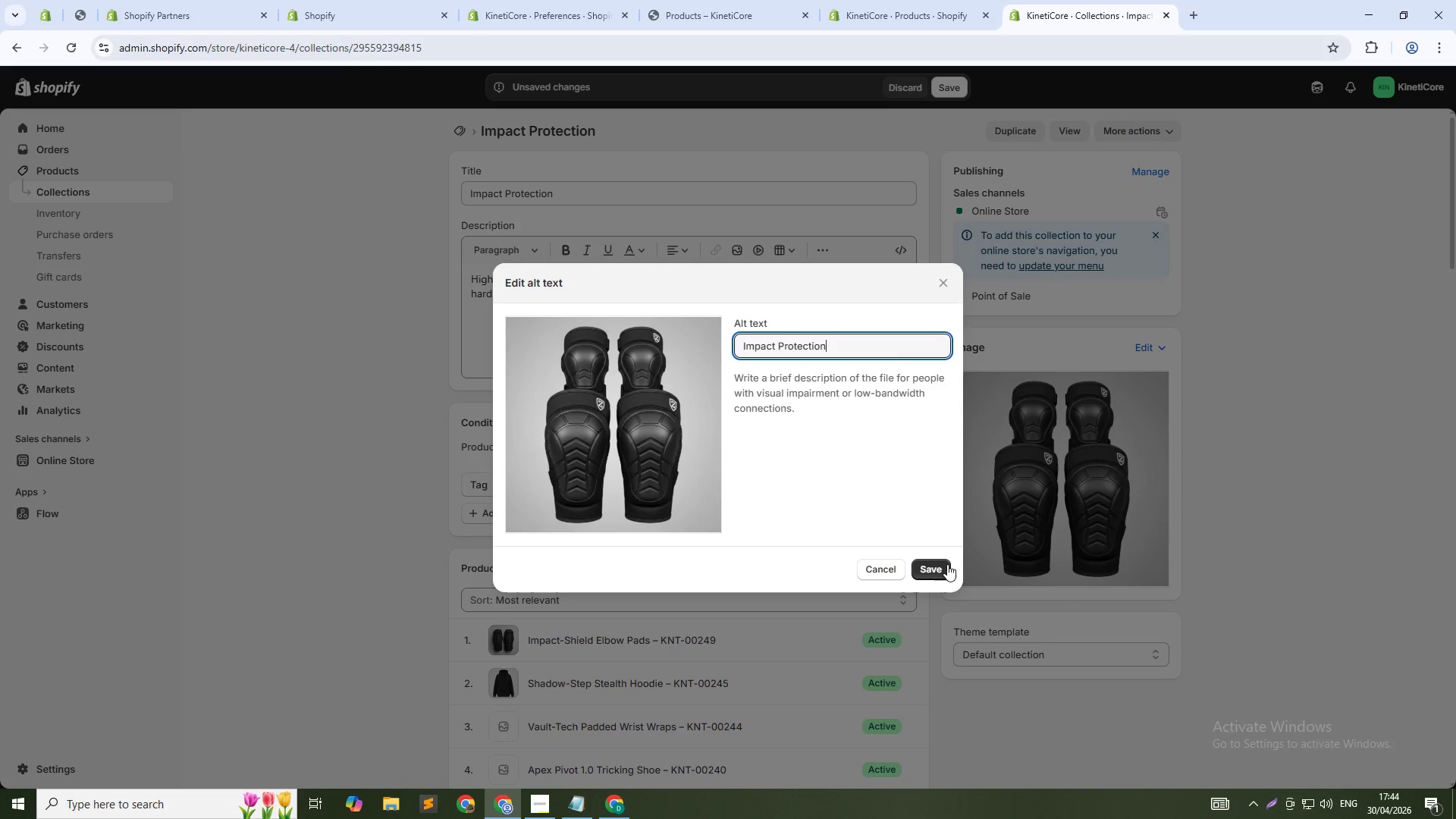 
left_click([927, 568])
 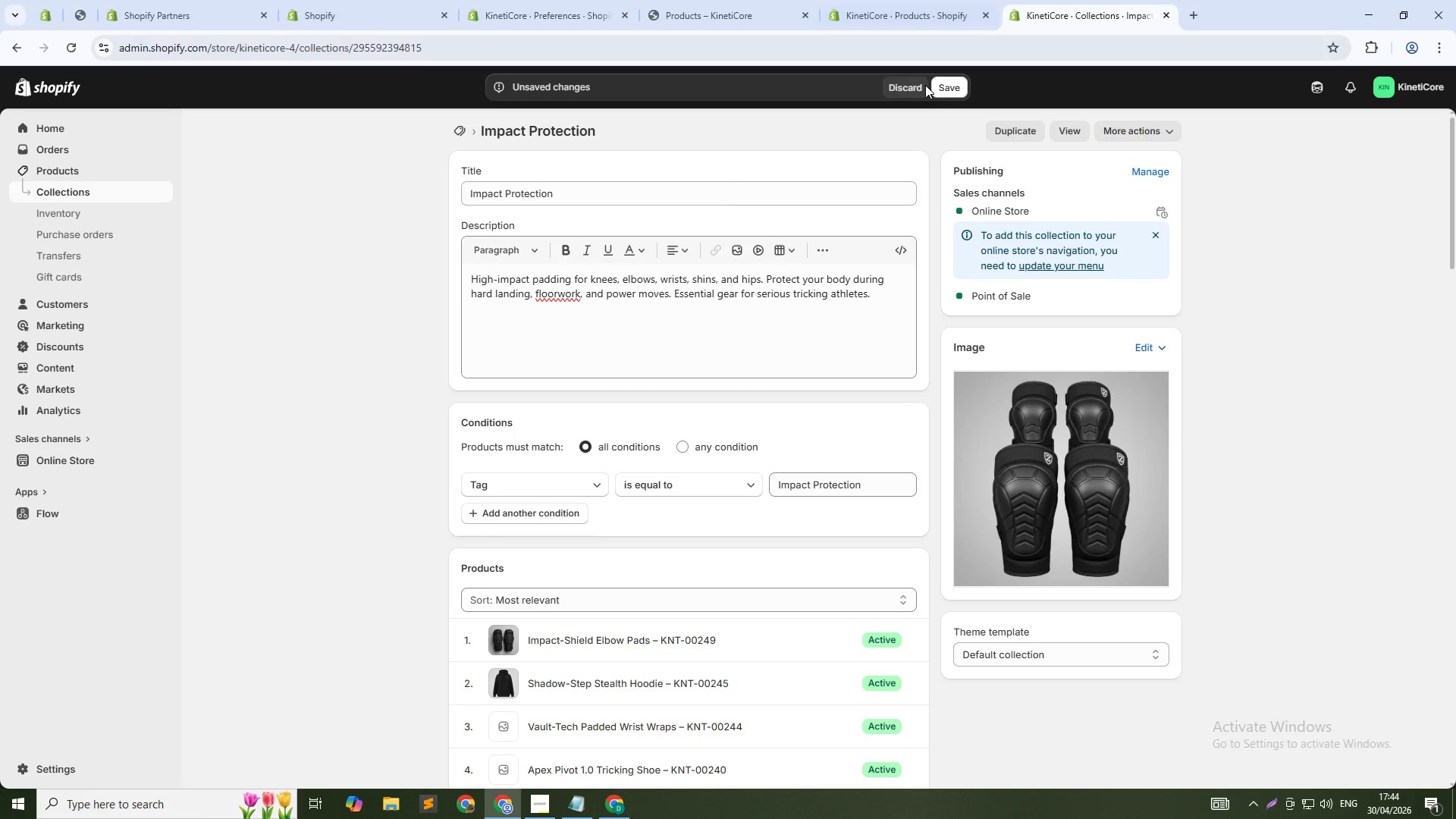 
left_click([943, 93])
 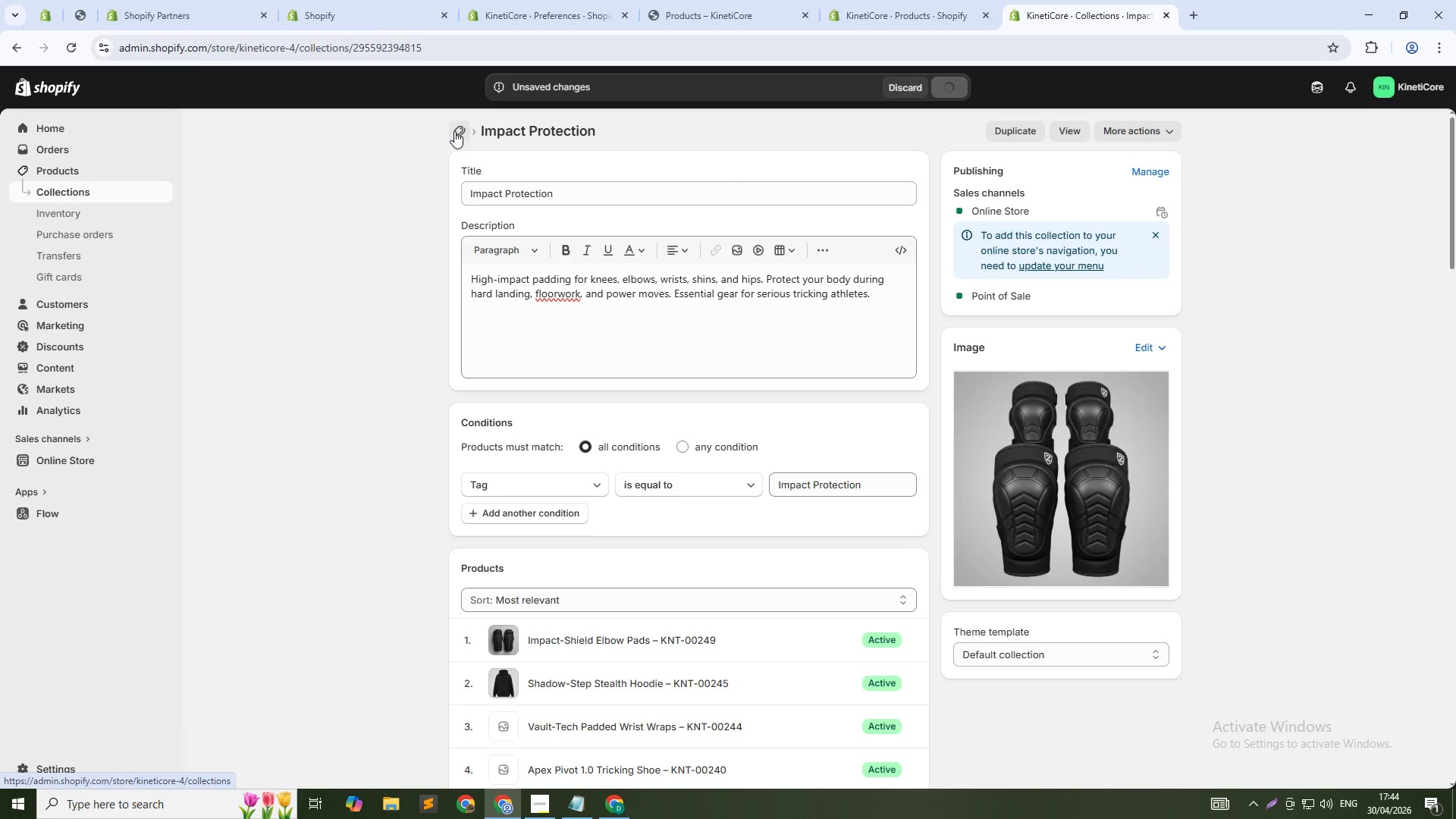 
left_click([456, 131])
 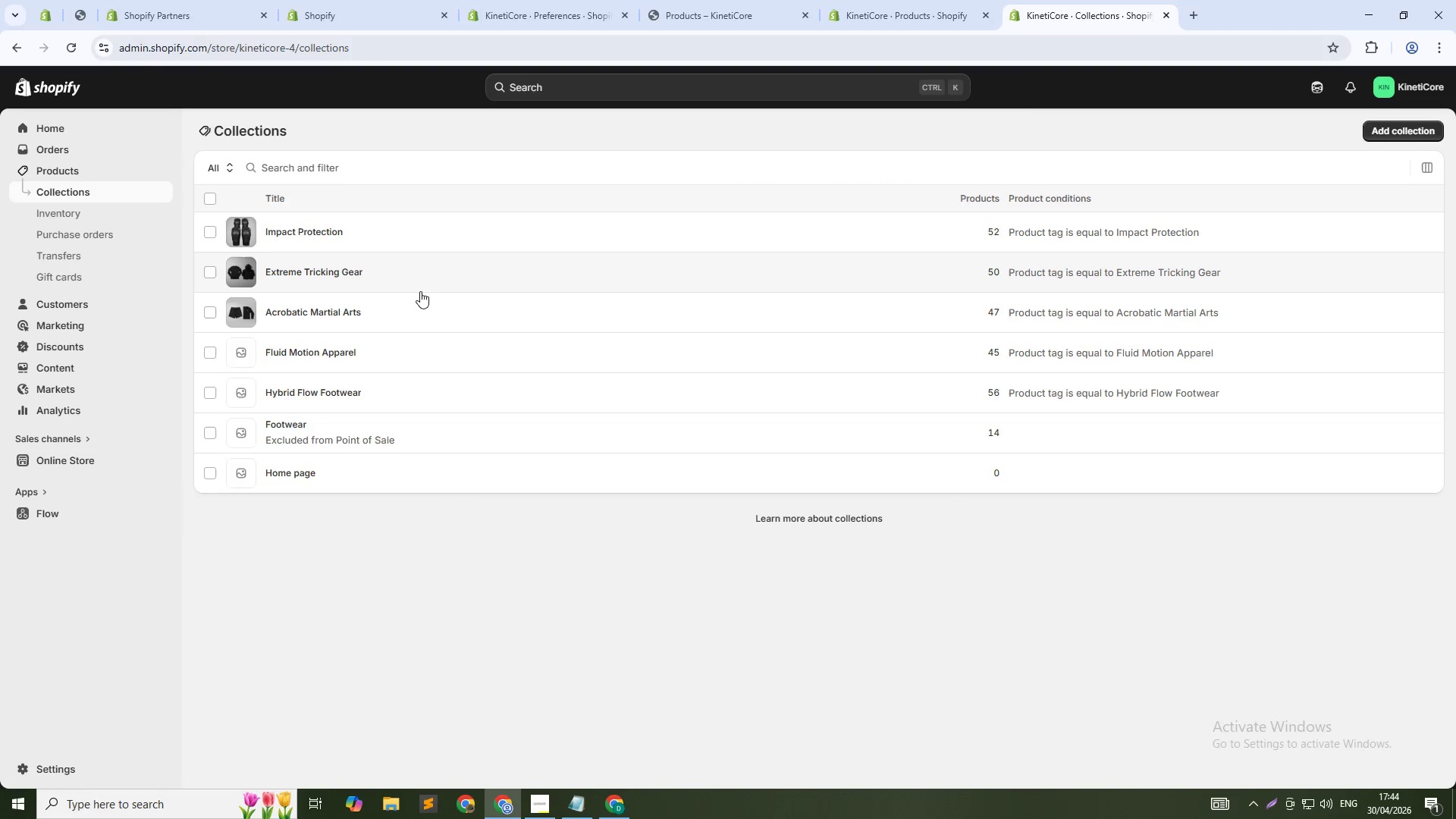 
left_click([331, 355])
 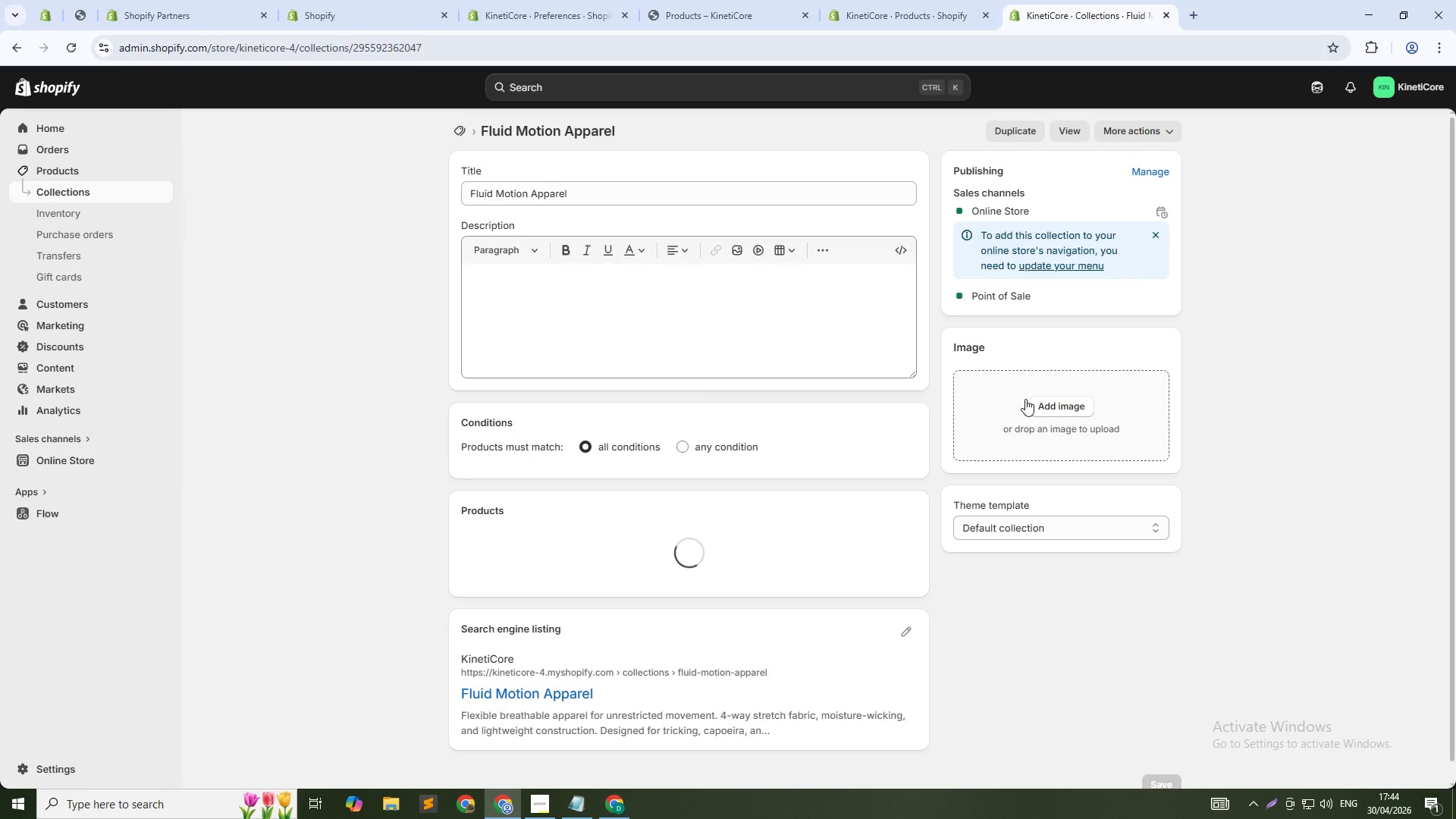 
left_click([1057, 407])
 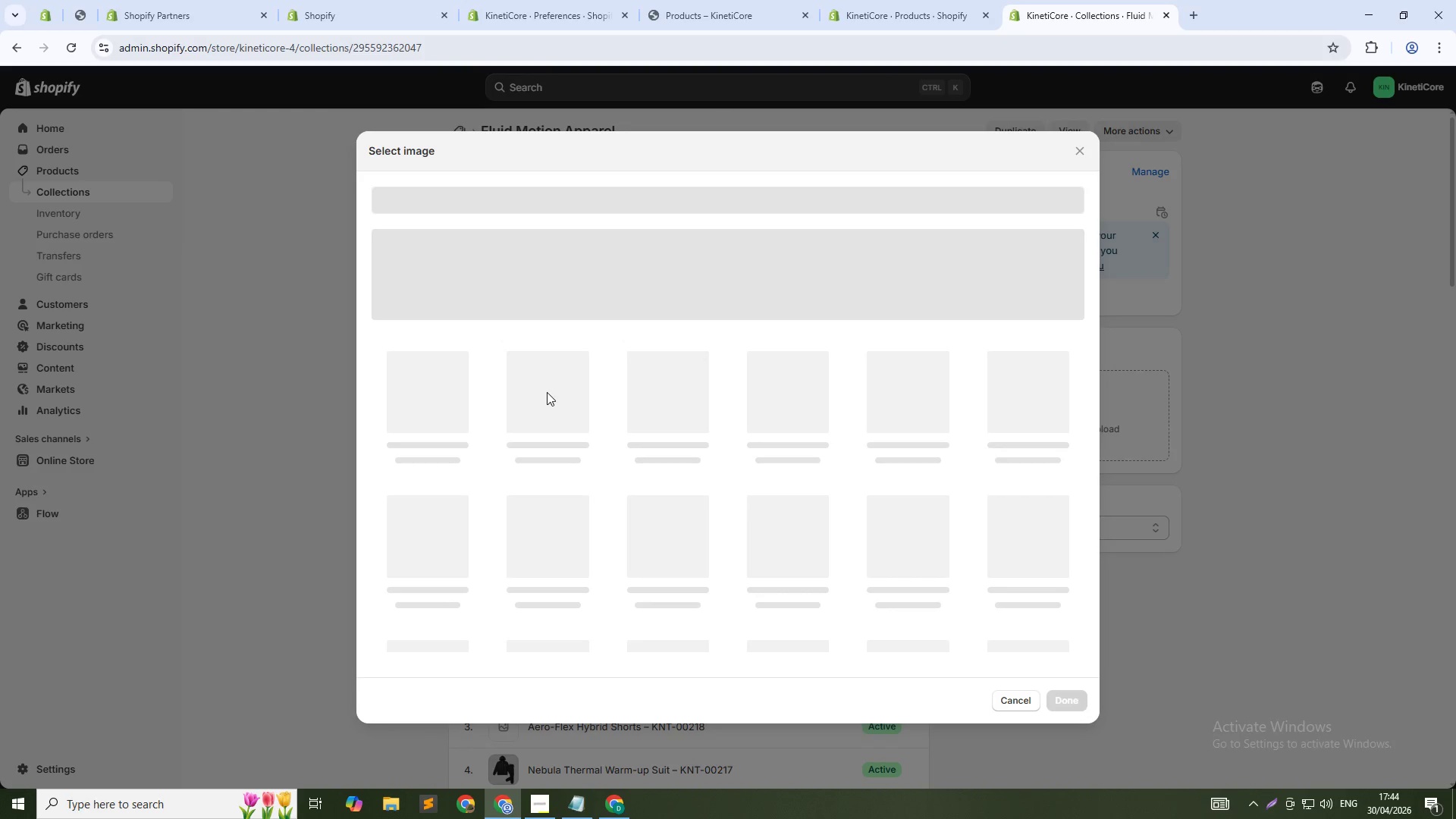 
left_click([547, 392])
 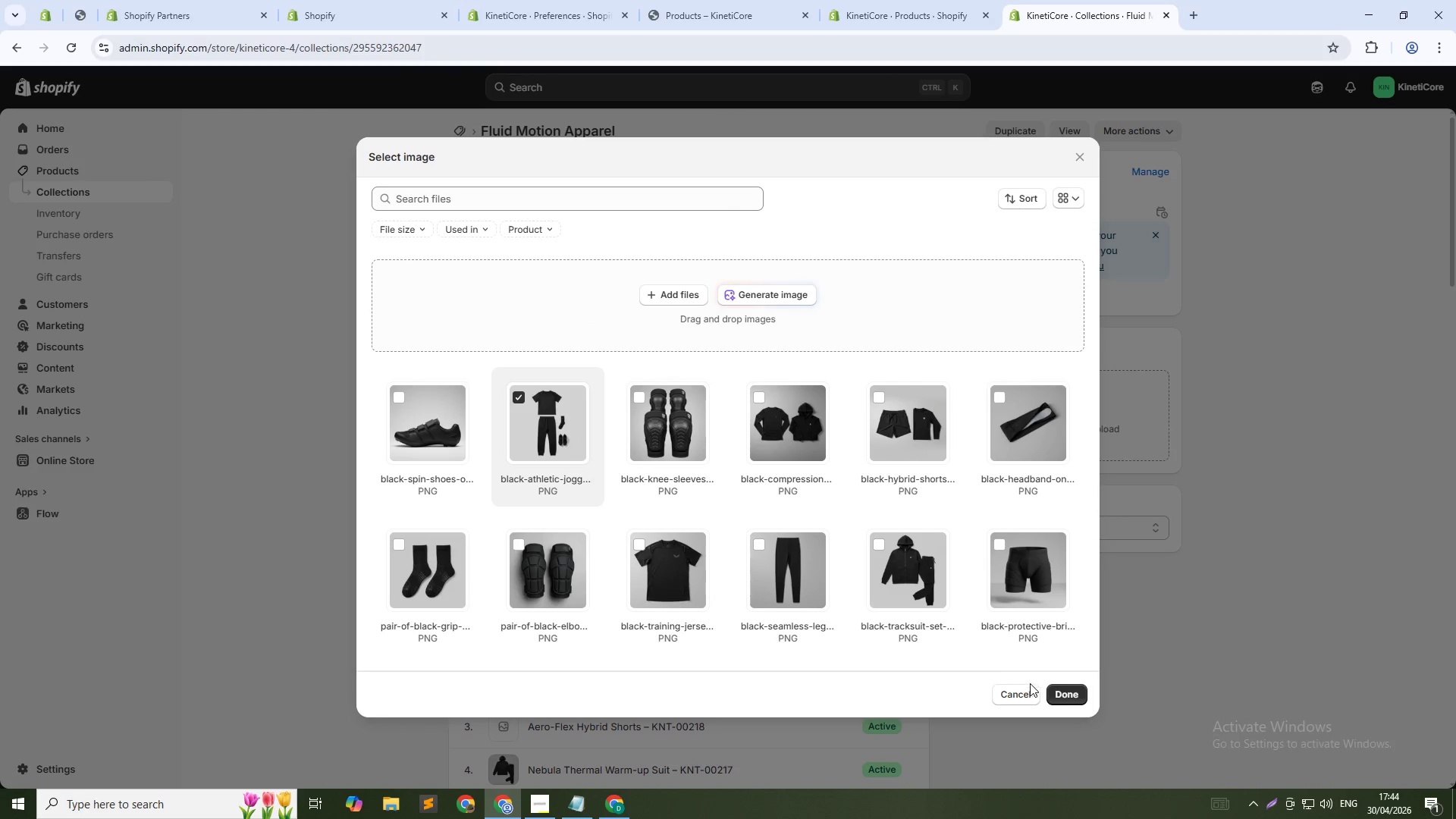 
left_click([1057, 690])
 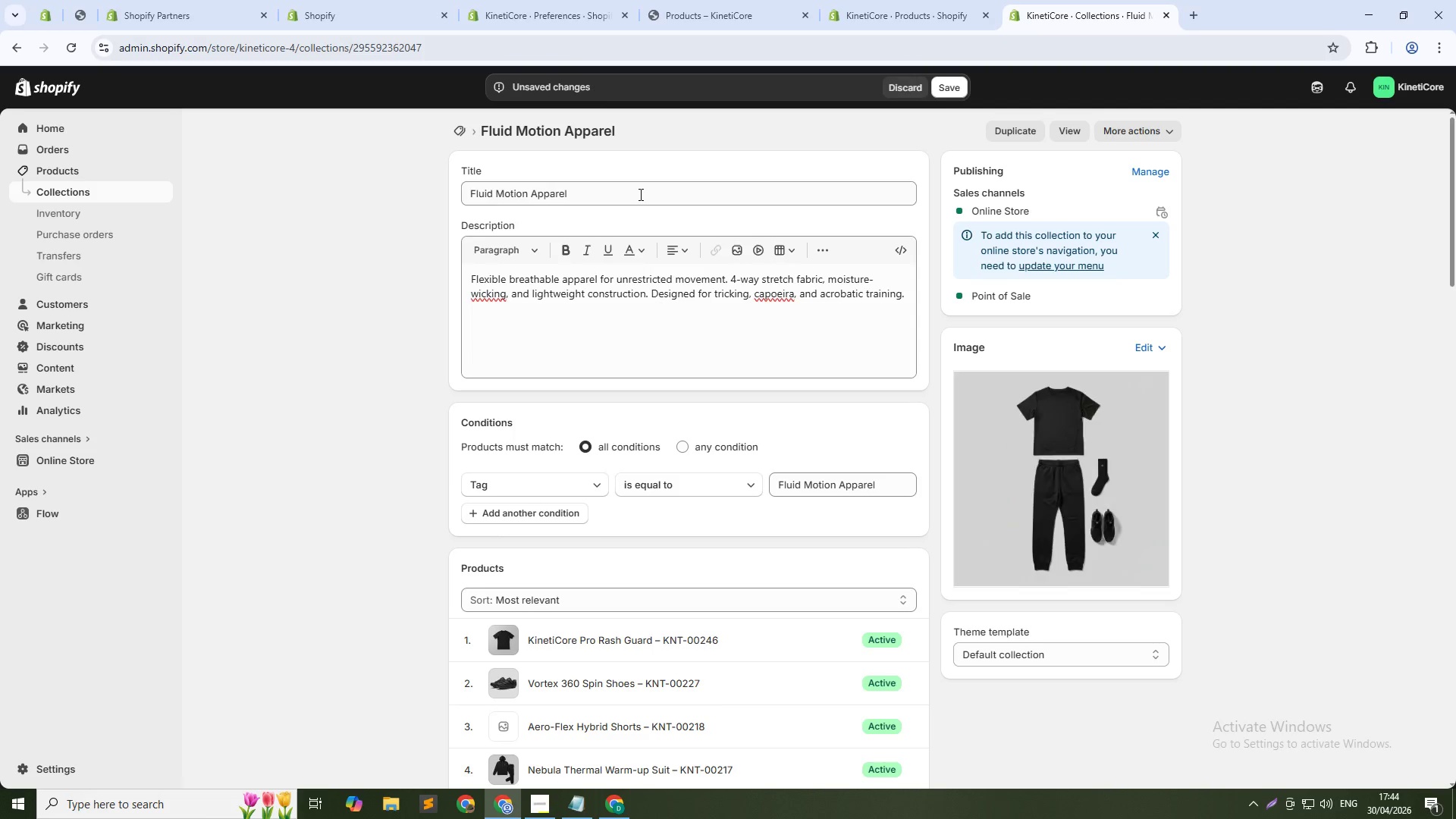 
double_click([639, 194])
 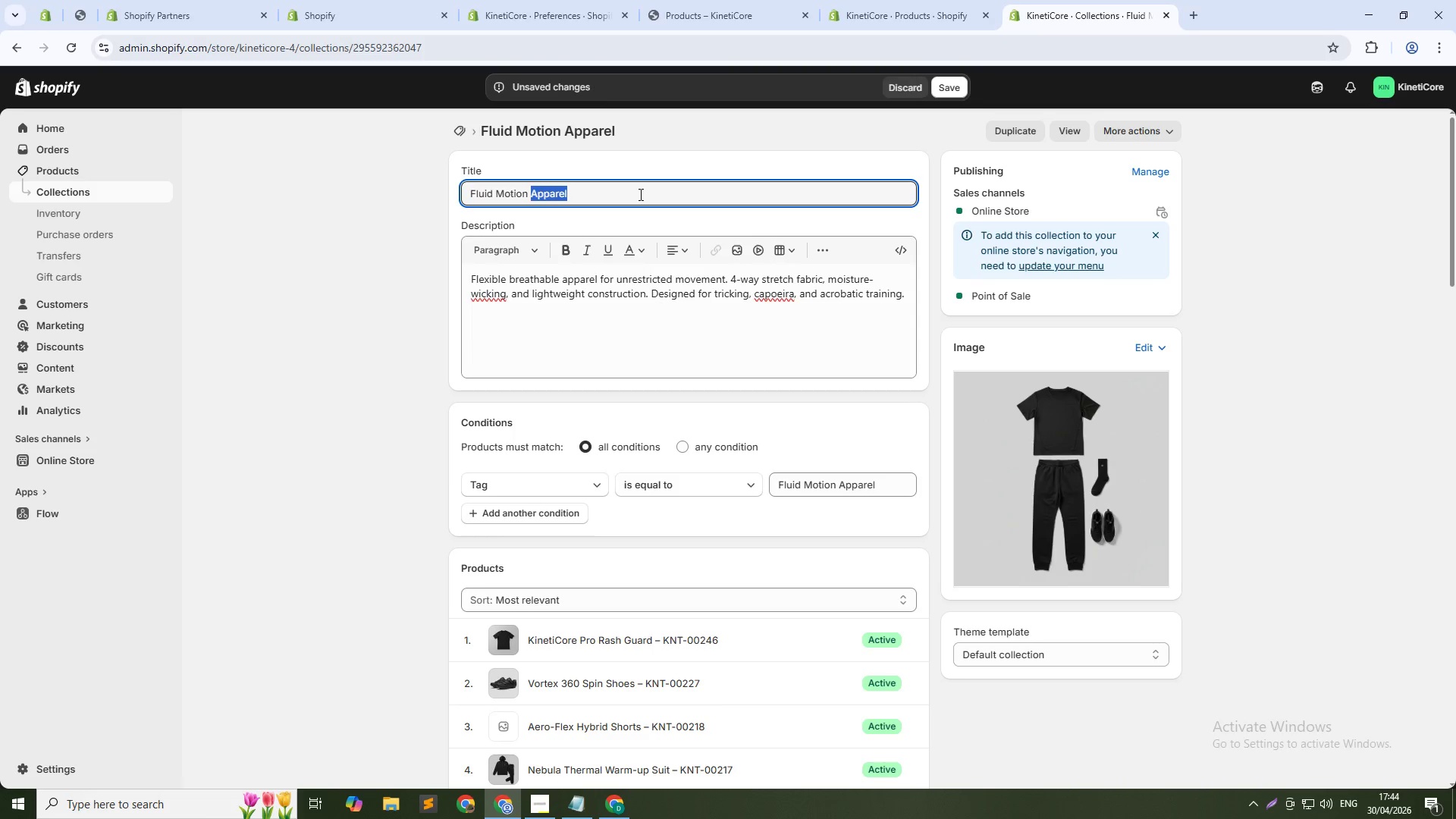 
triple_click([639, 194])
 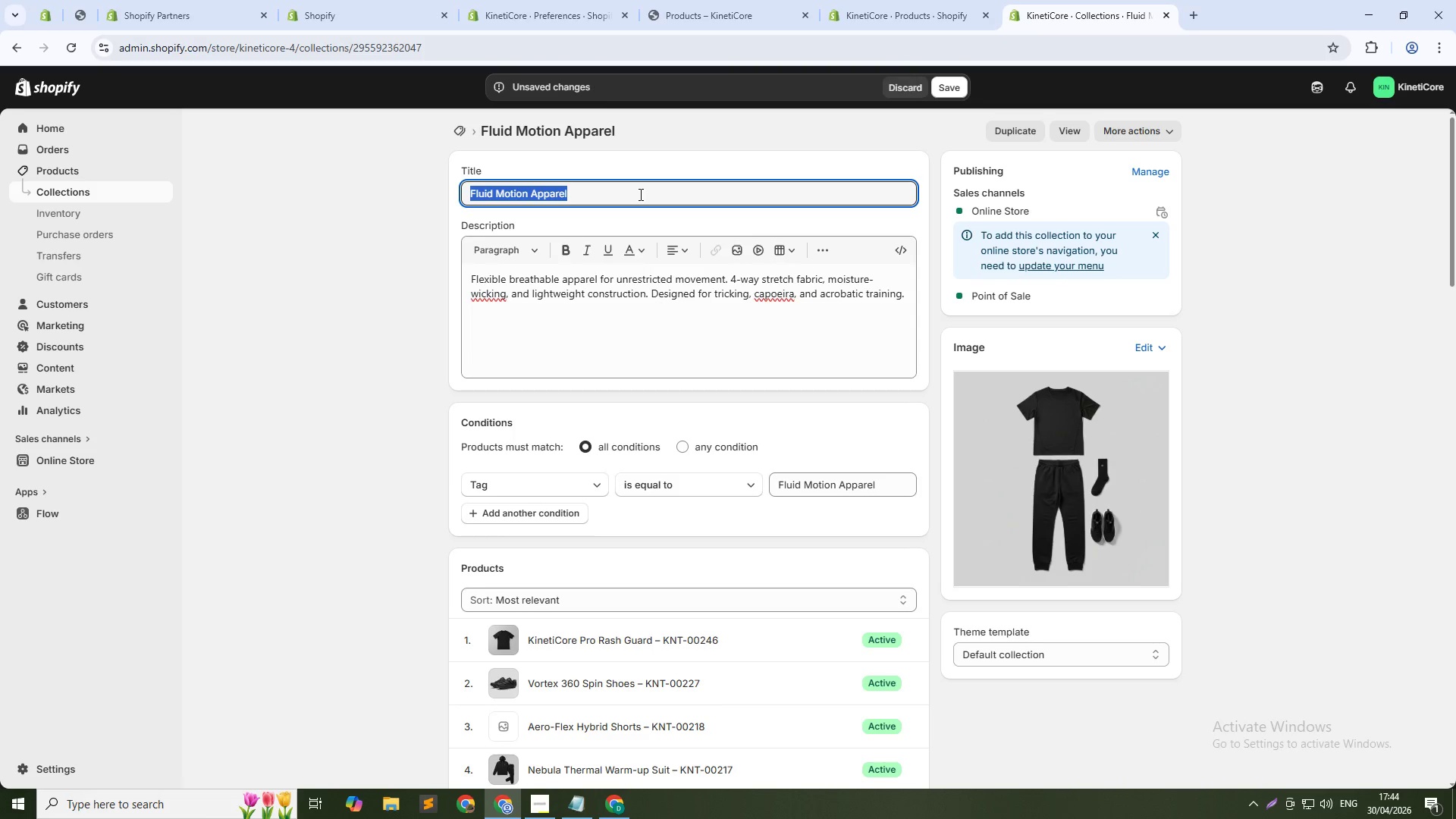 
key(Control+C)
 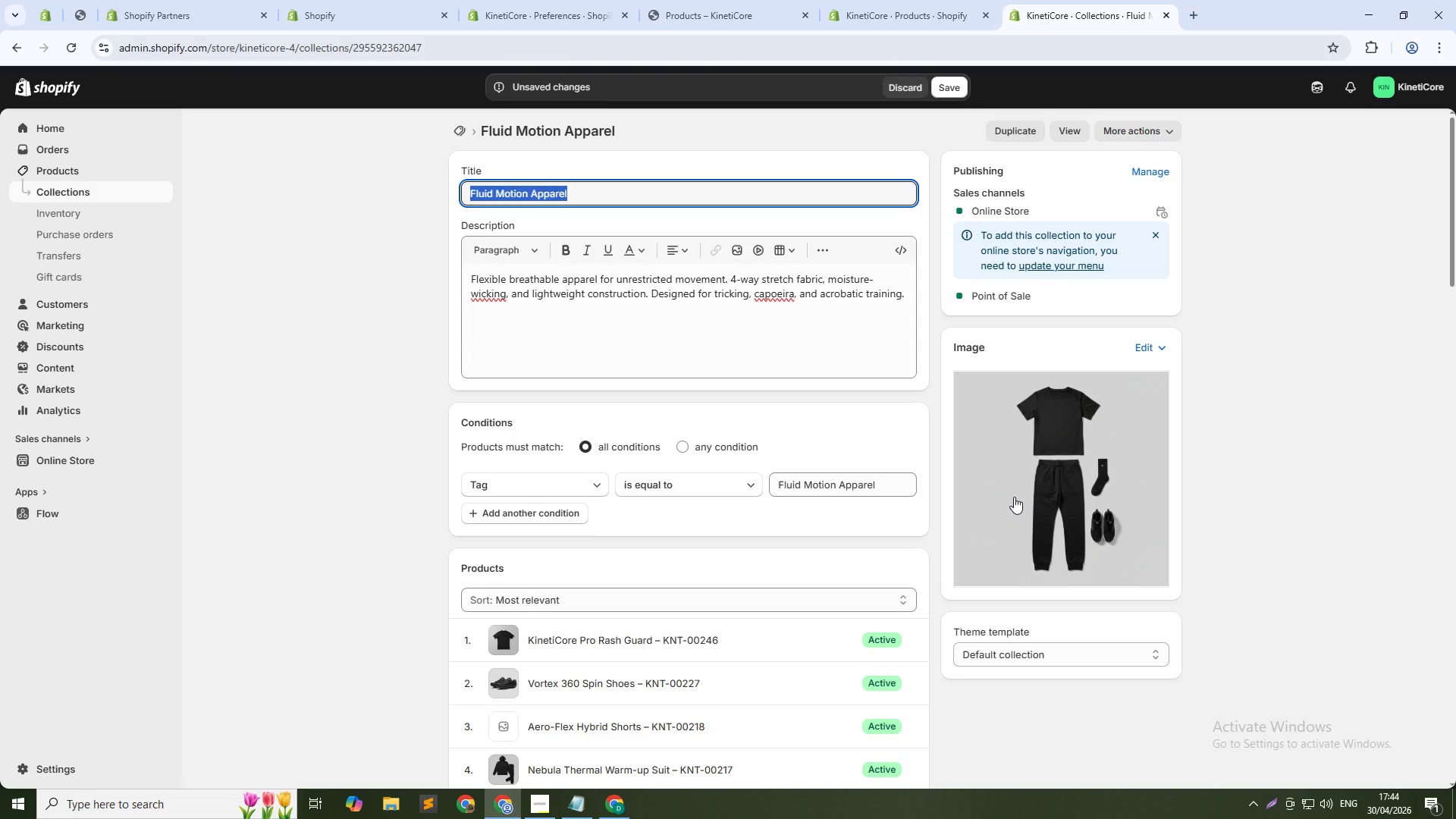 
left_click([1014, 497])
 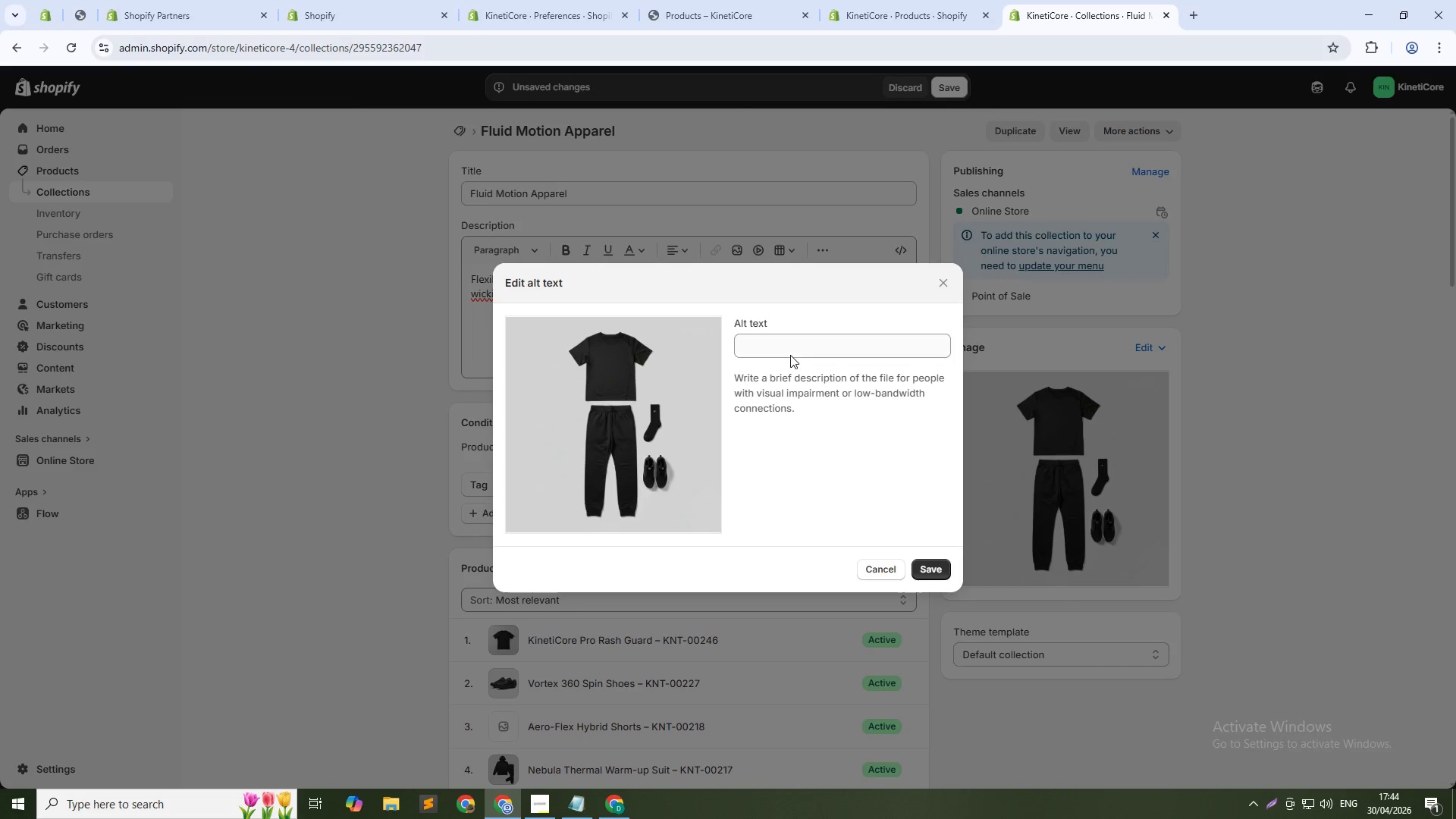 
left_click([793, 352])
 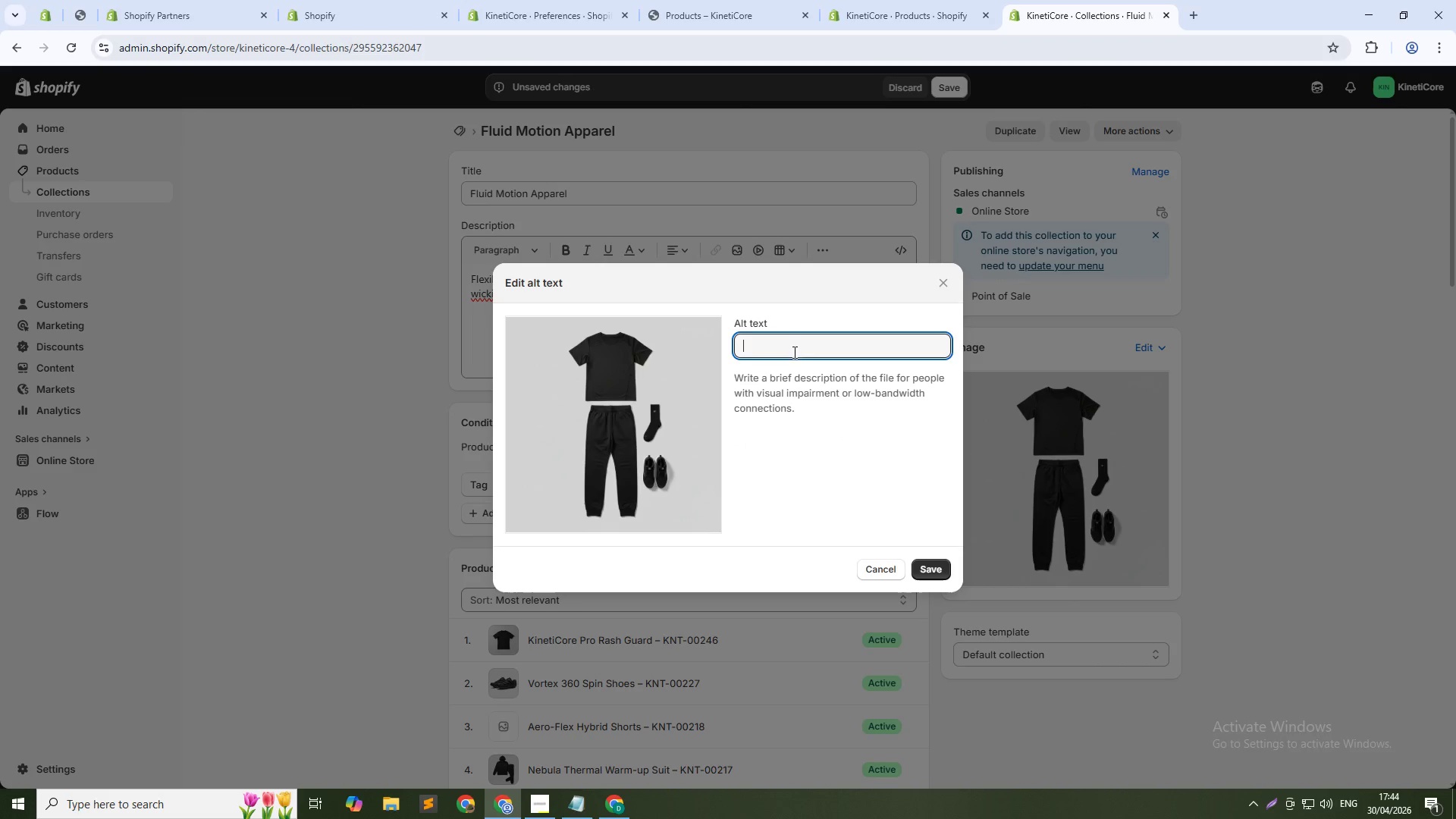 
key(Control+V)
 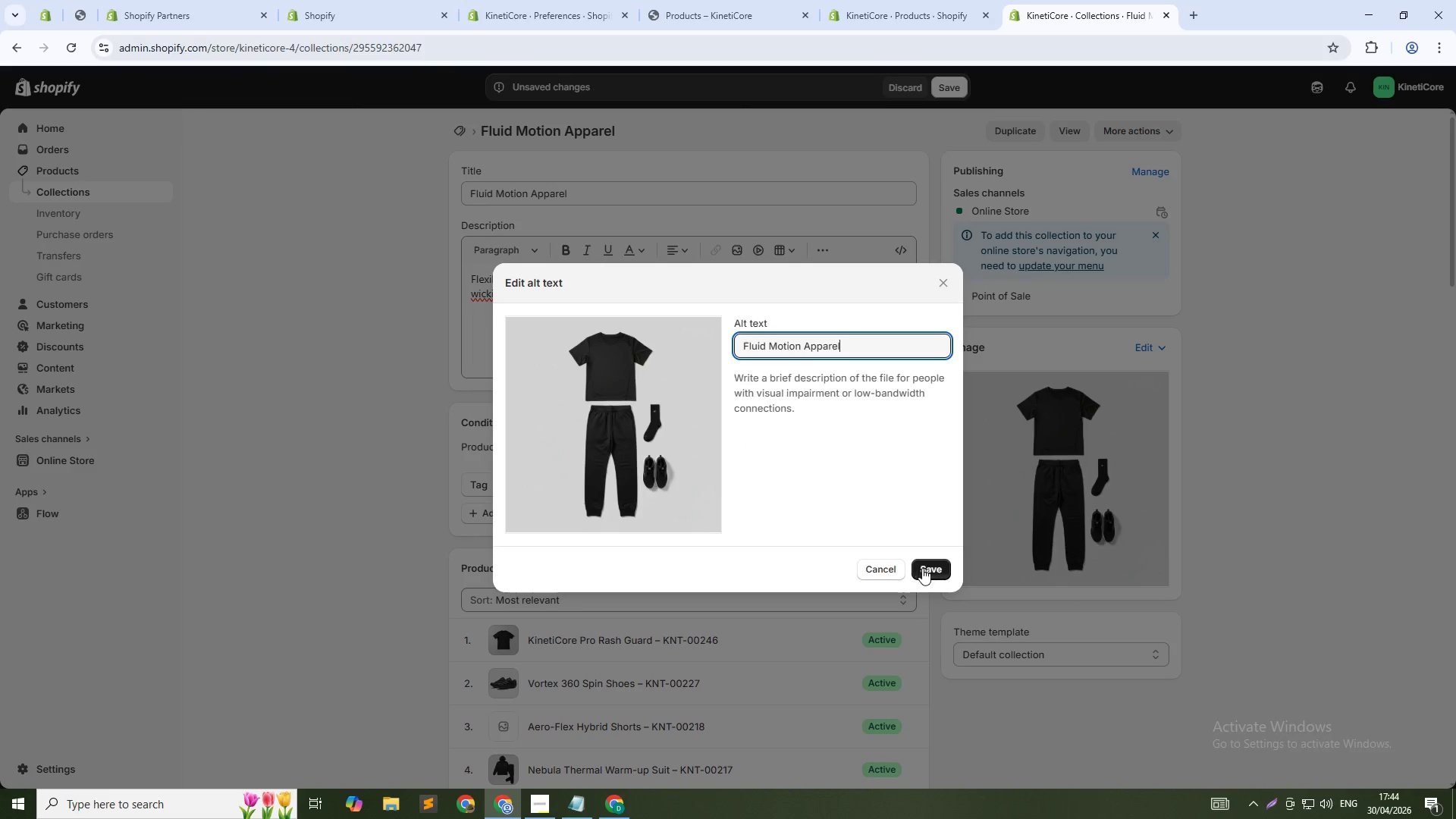 
left_click([924, 568])
 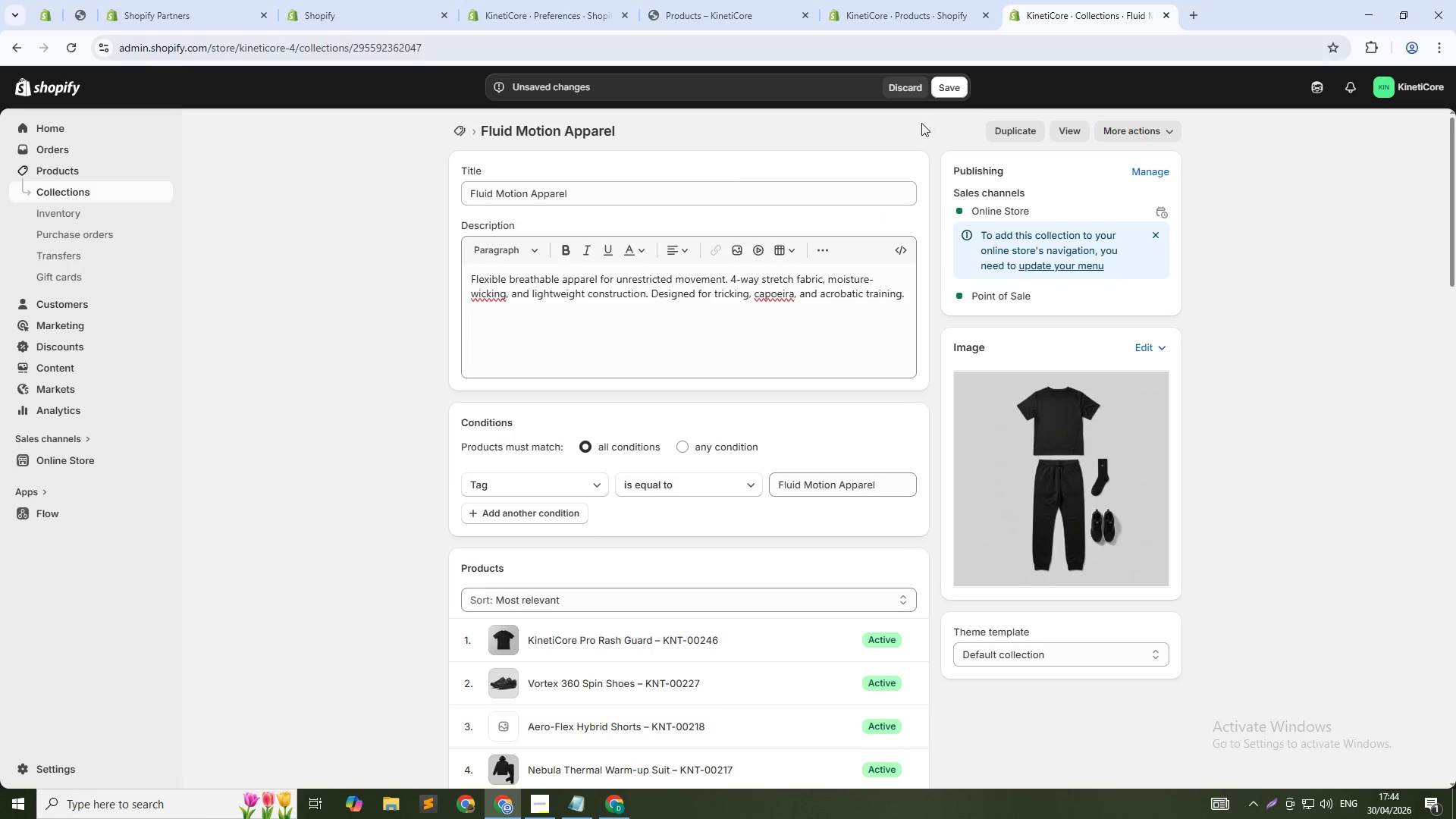 
left_click([946, 92])
 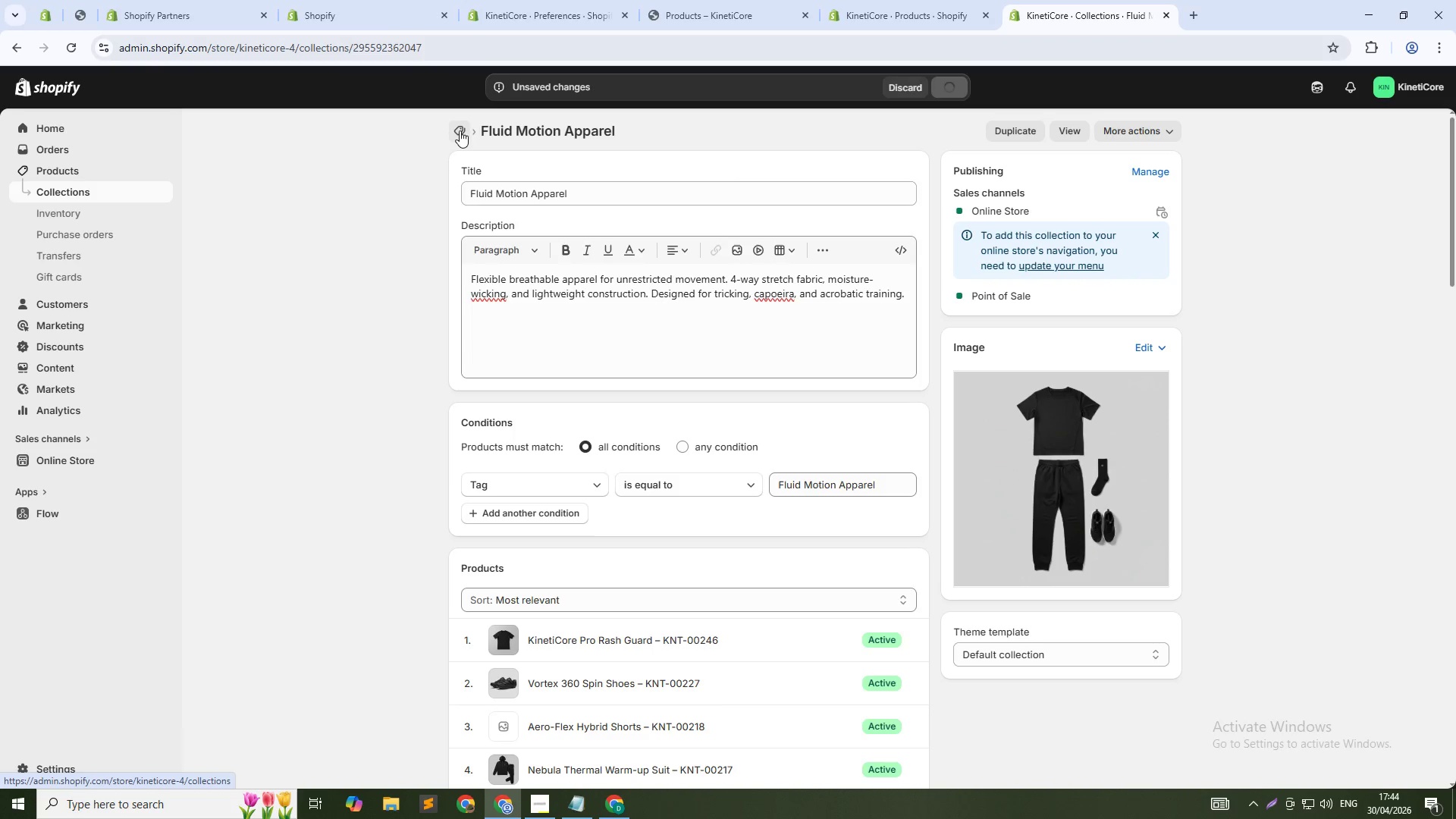 
left_click([460, 130])
 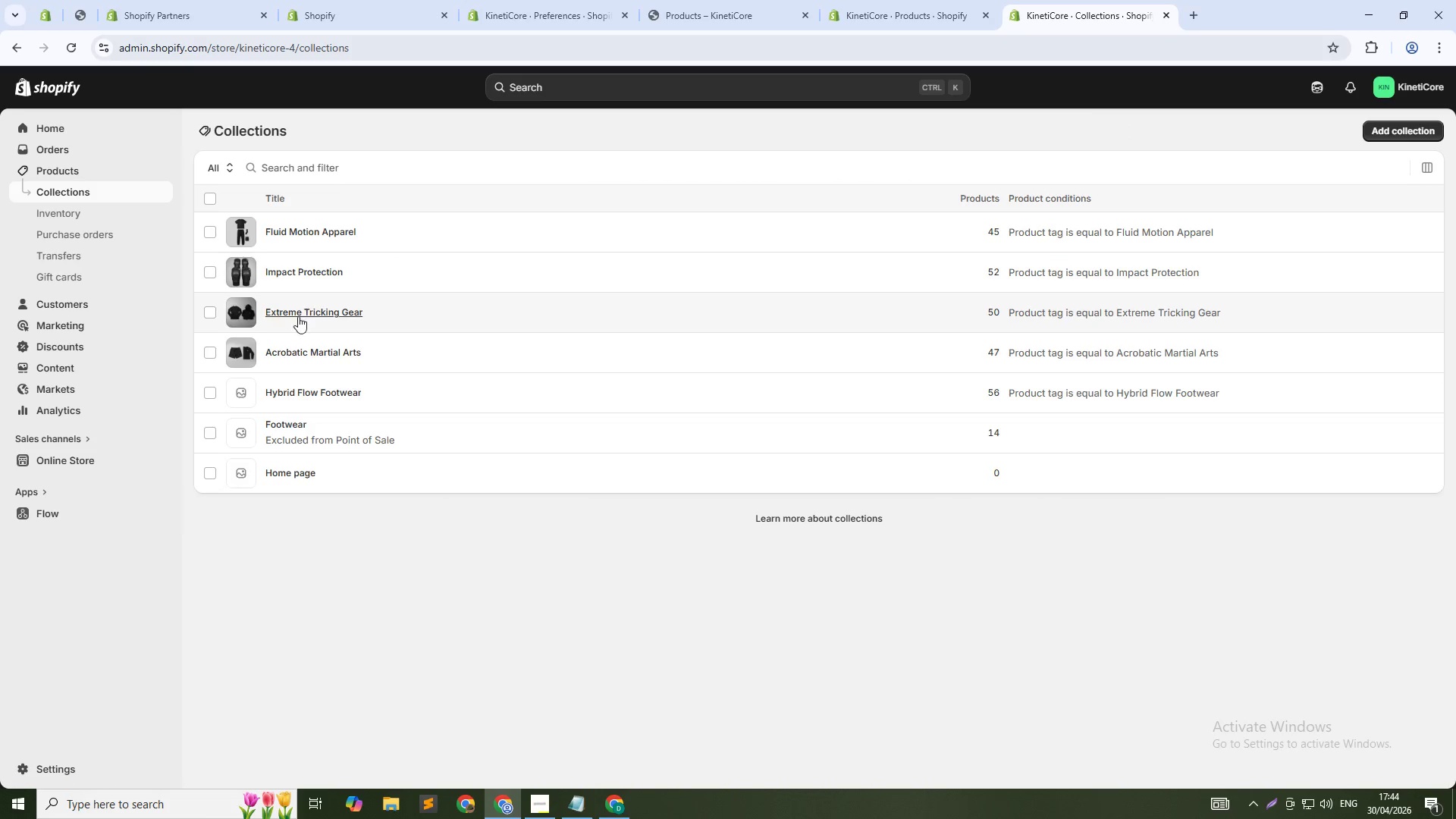 
left_click([318, 391])
 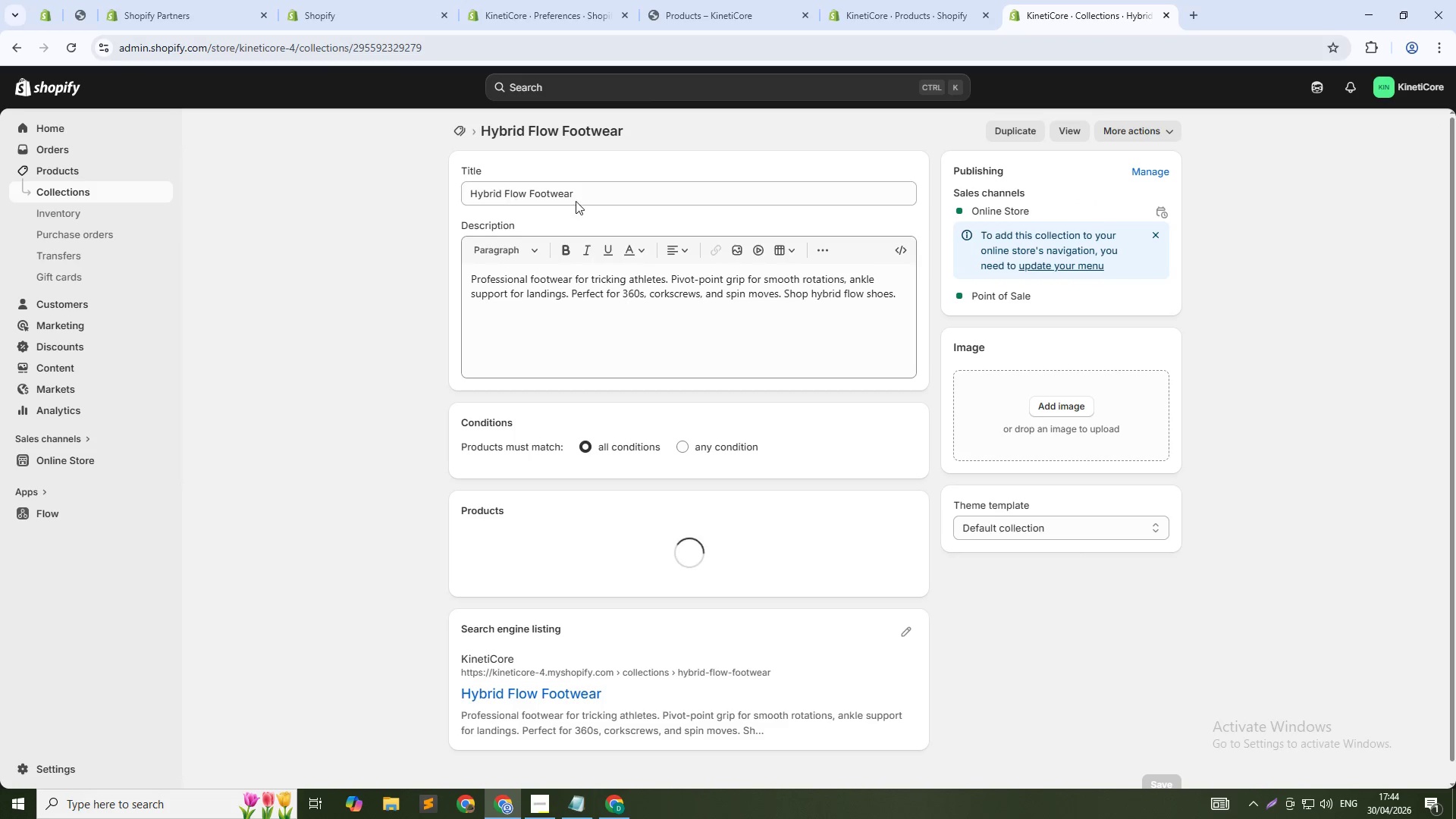 
double_click([591, 197])
 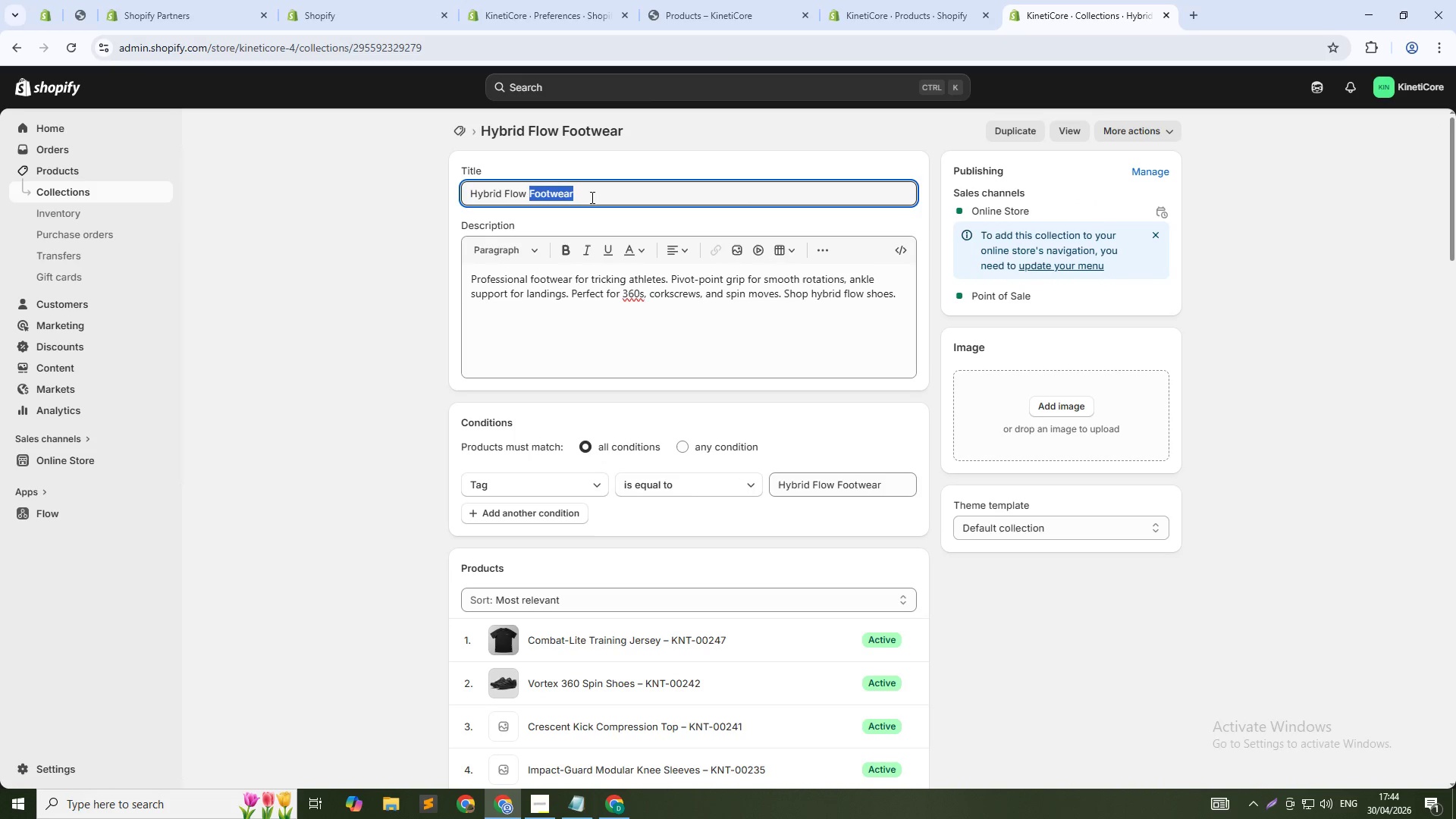 
key(Control+C)
 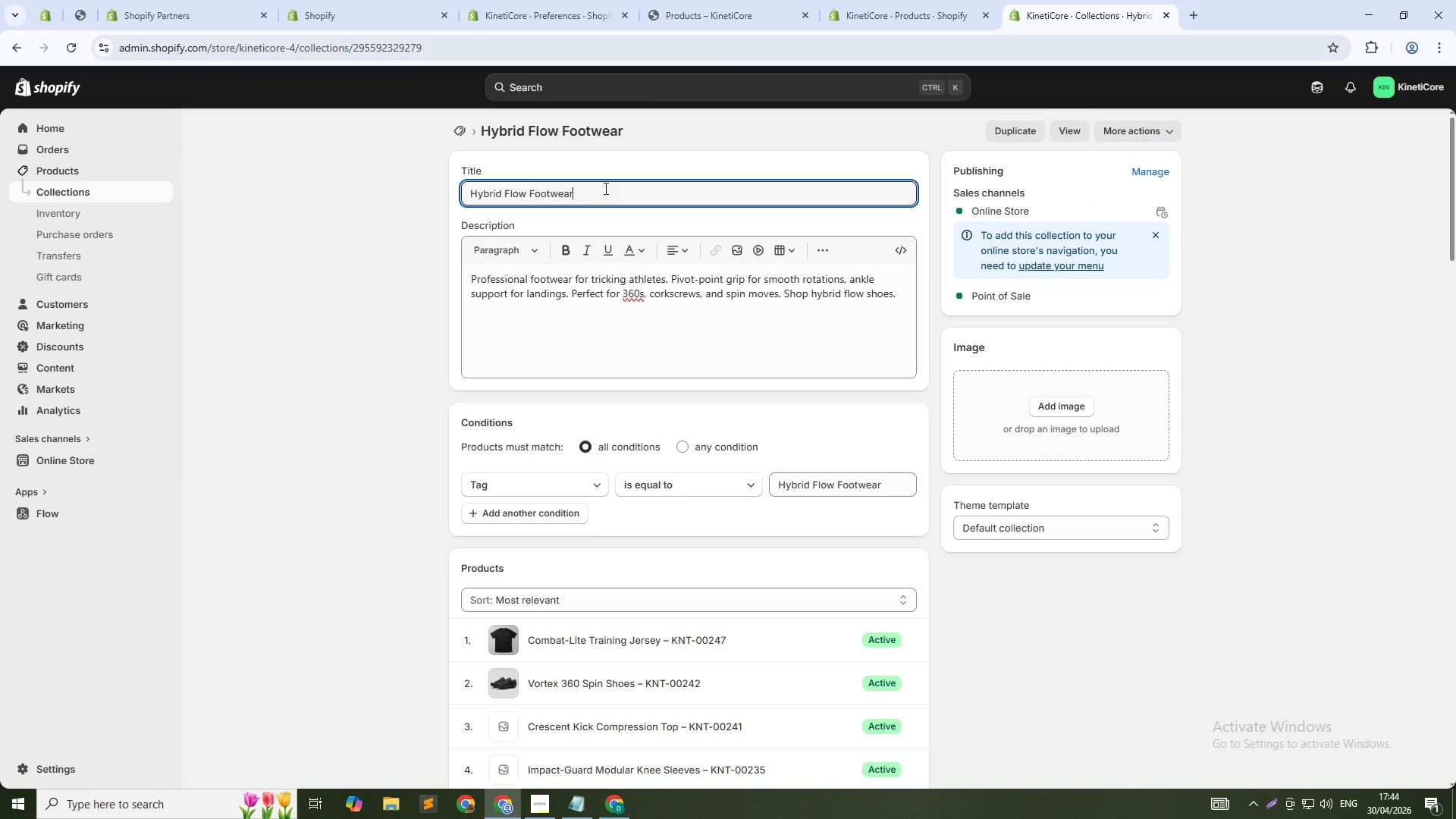 
double_click([604, 188])
 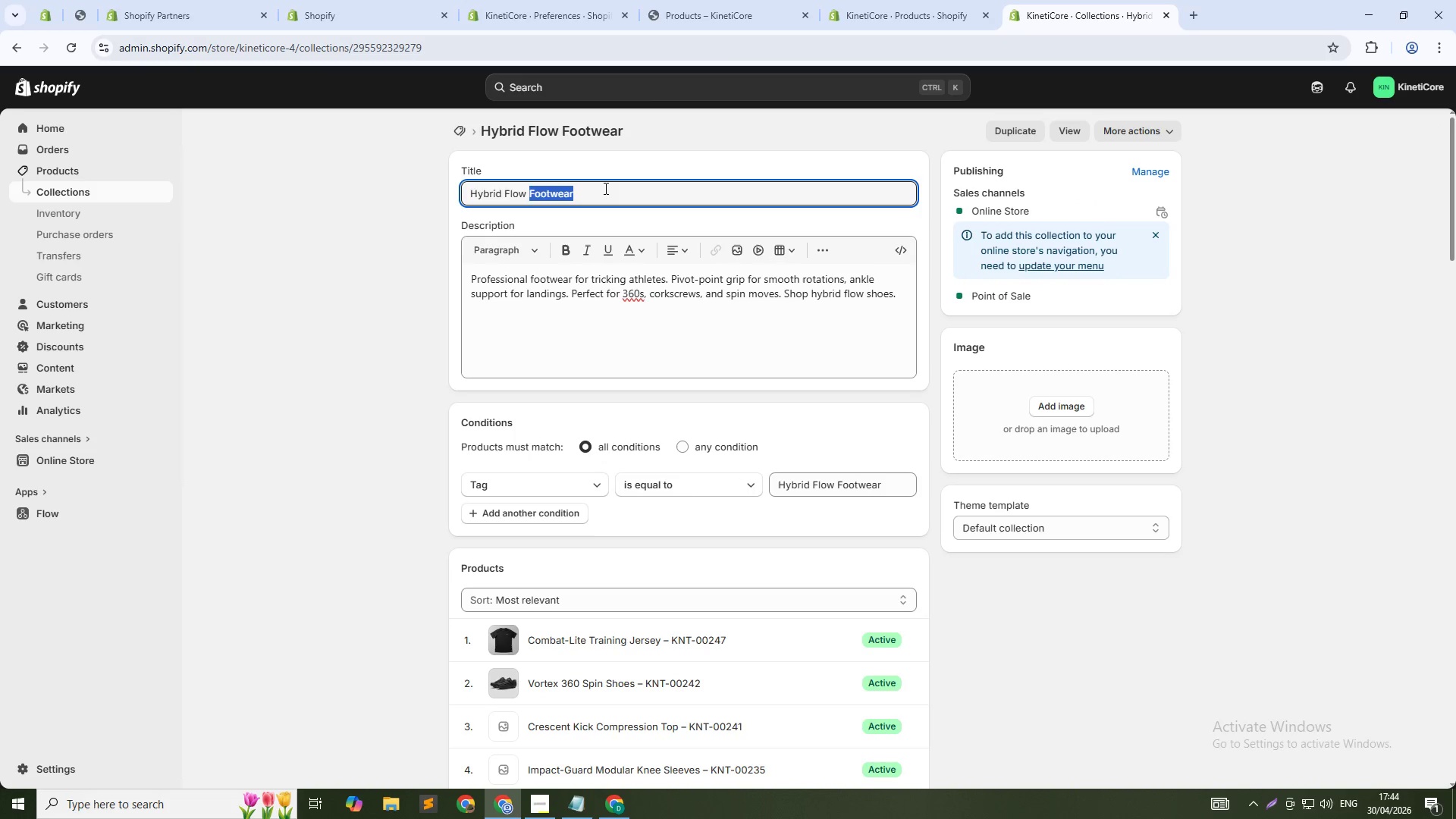 
triple_click([604, 188])
 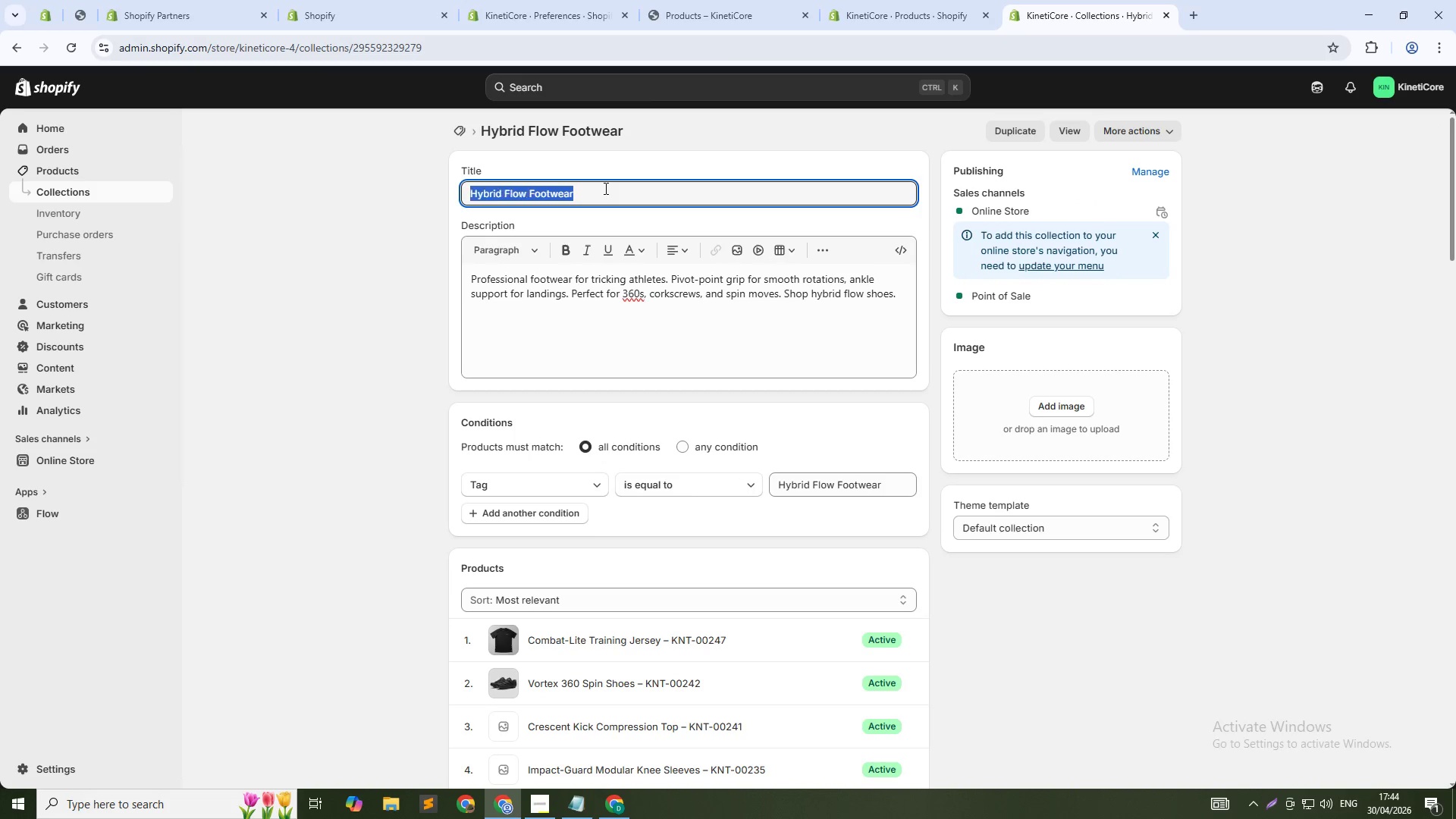 
key(Control+ControlLeft)
 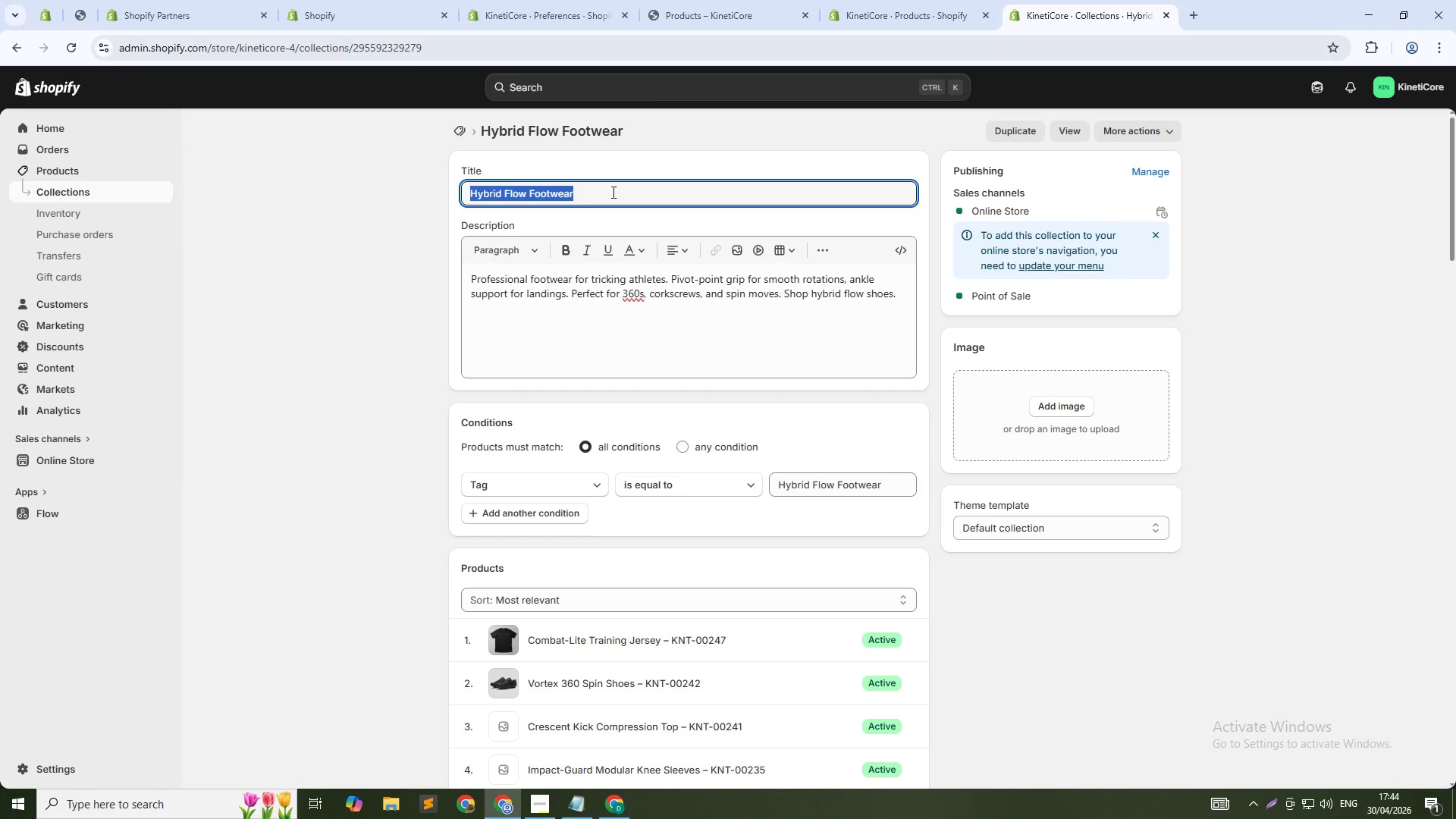 
key(Control+C)
 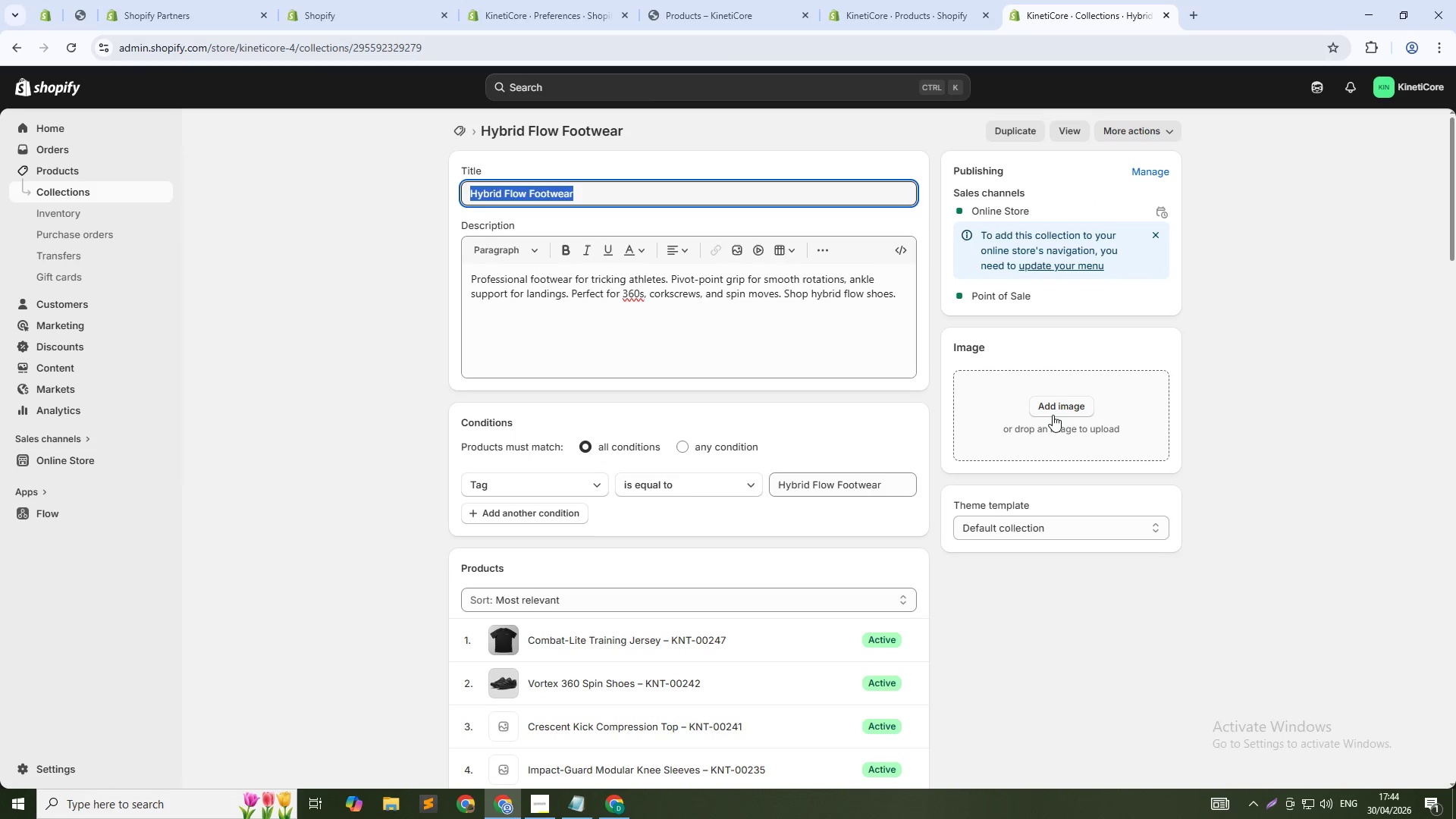 
left_click([1053, 414])
 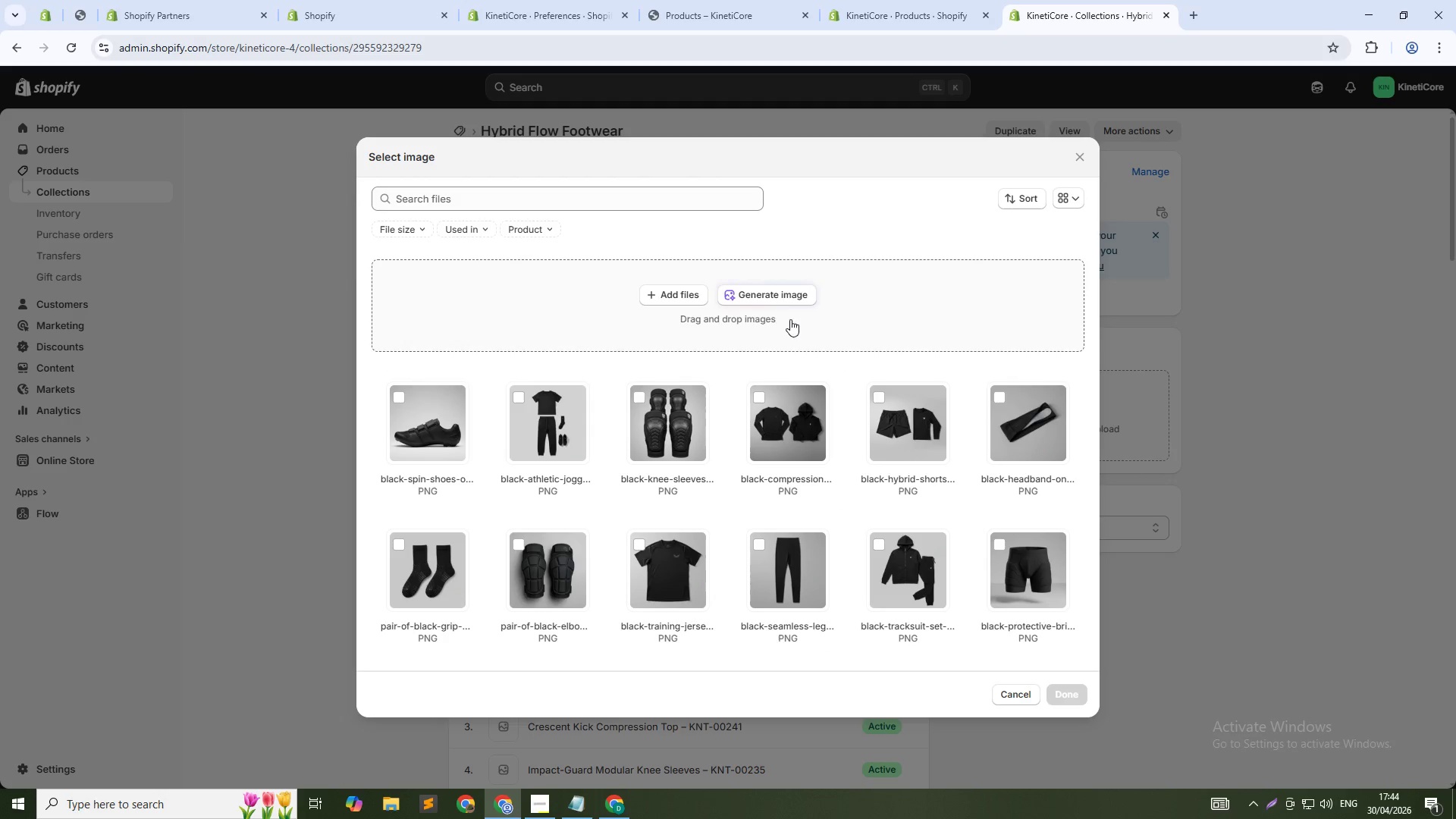 
left_click([430, 406])
 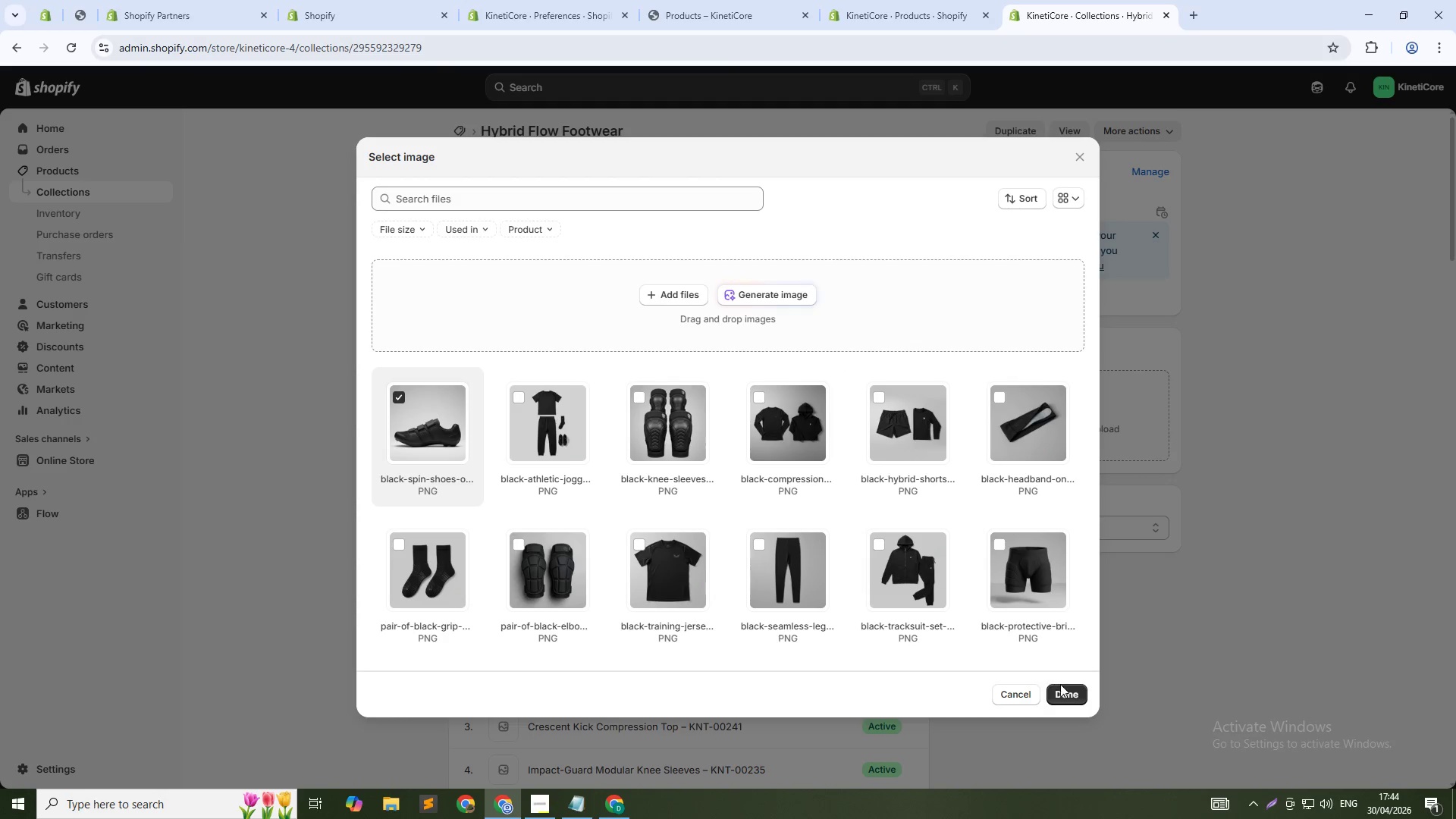 
left_click([1065, 692])
 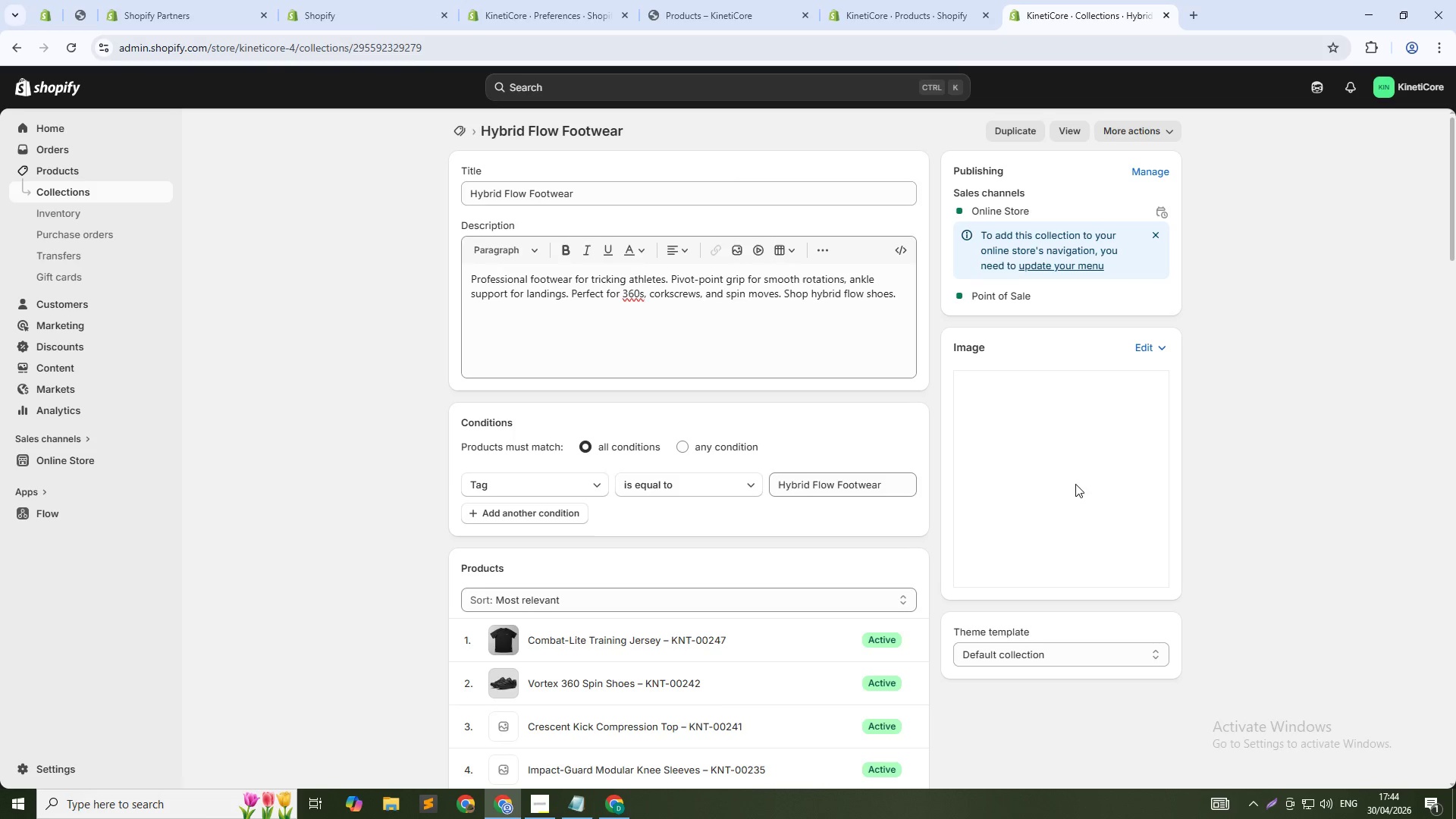 
left_click([1076, 480])
 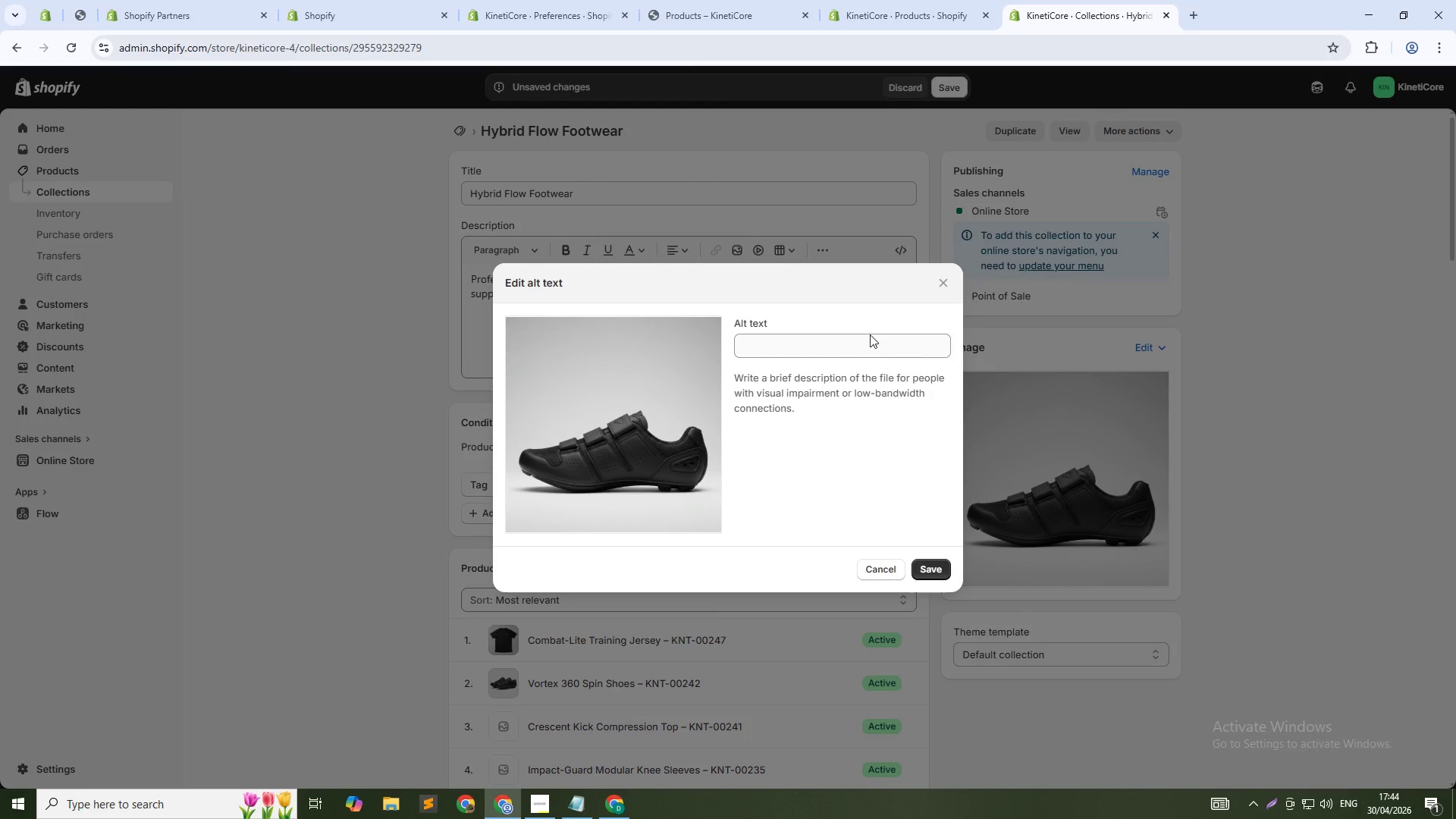 
left_click([870, 347])
 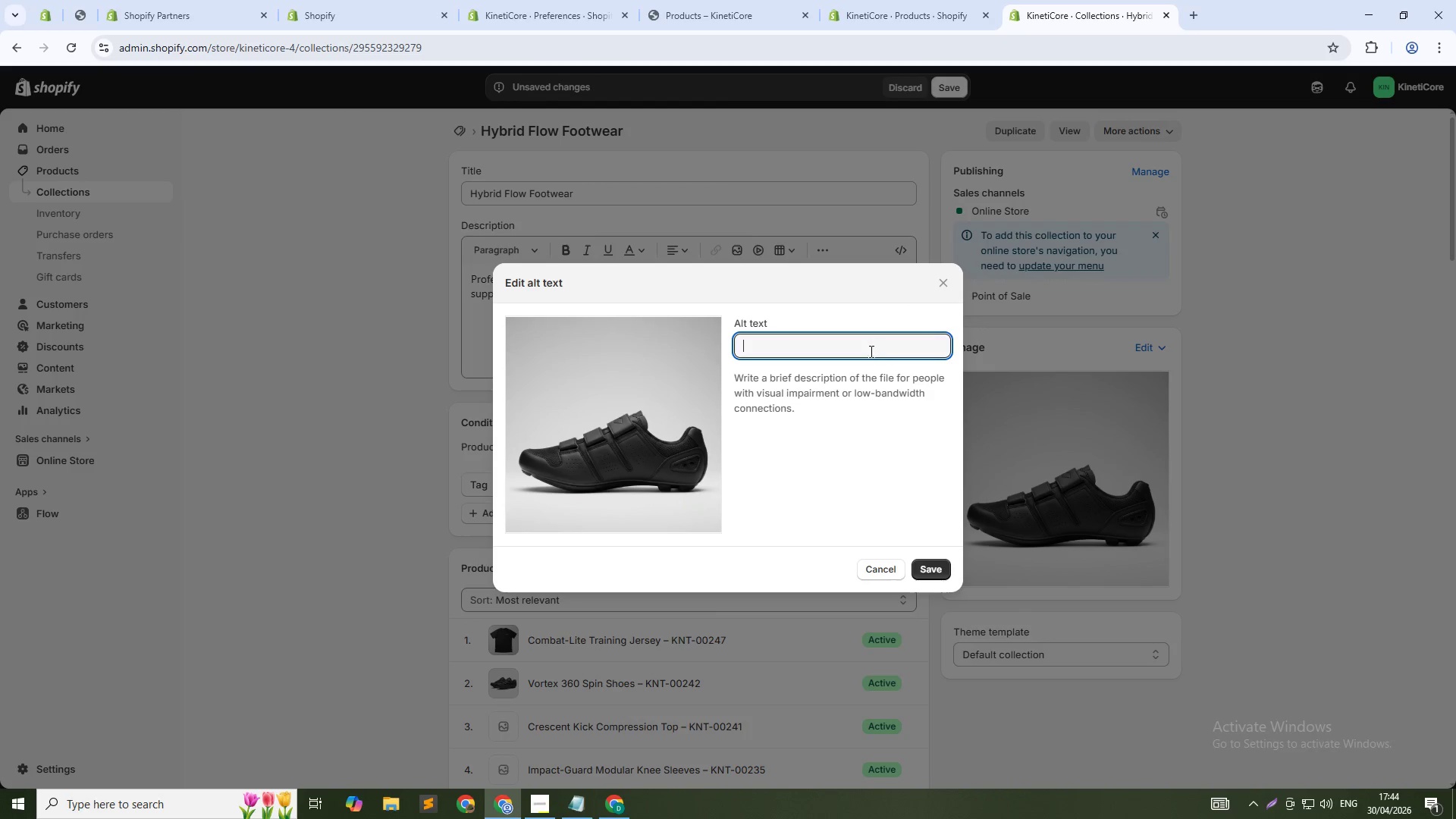 
key(Control+V)
 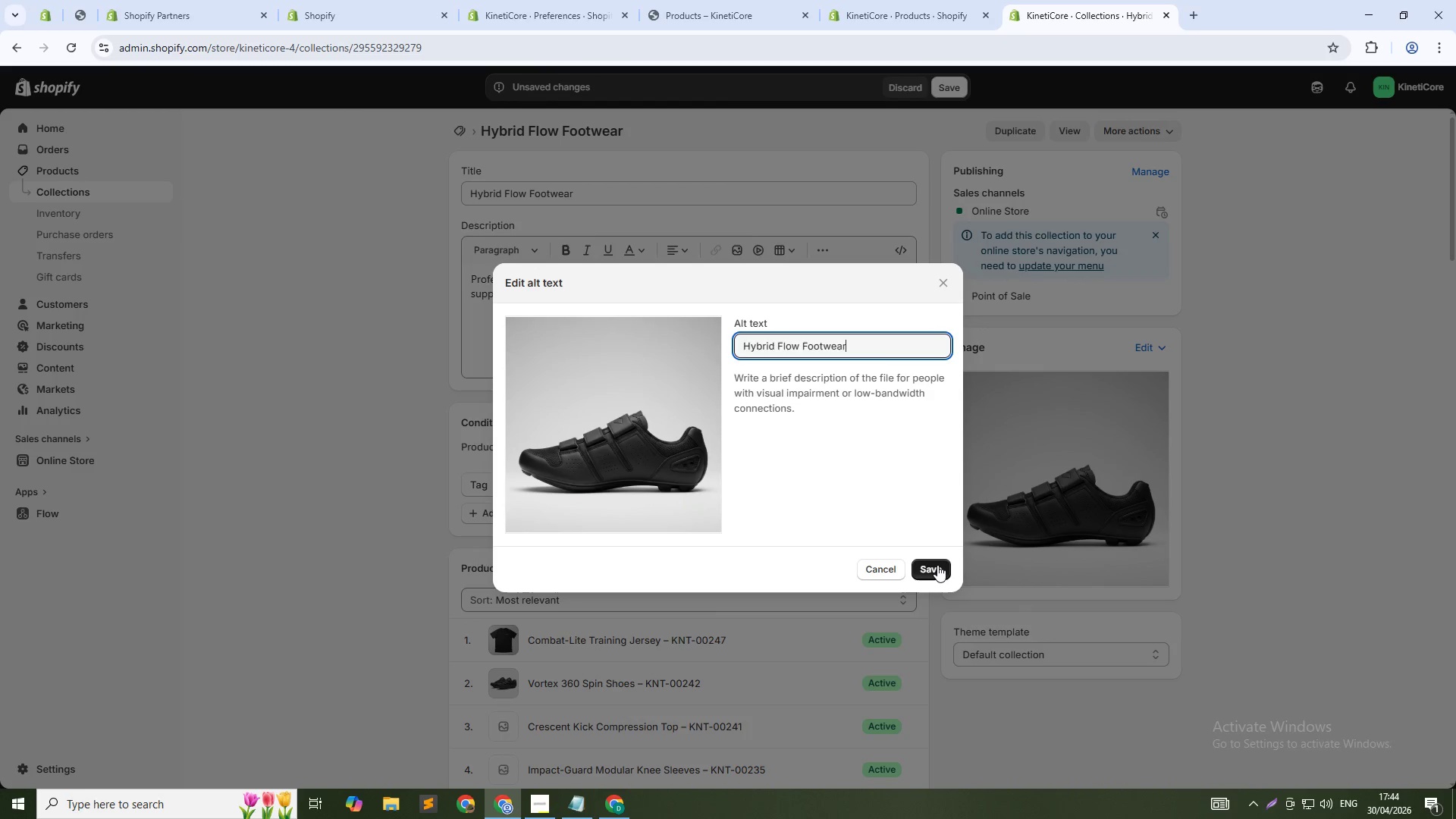 
left_click([937, 567])
 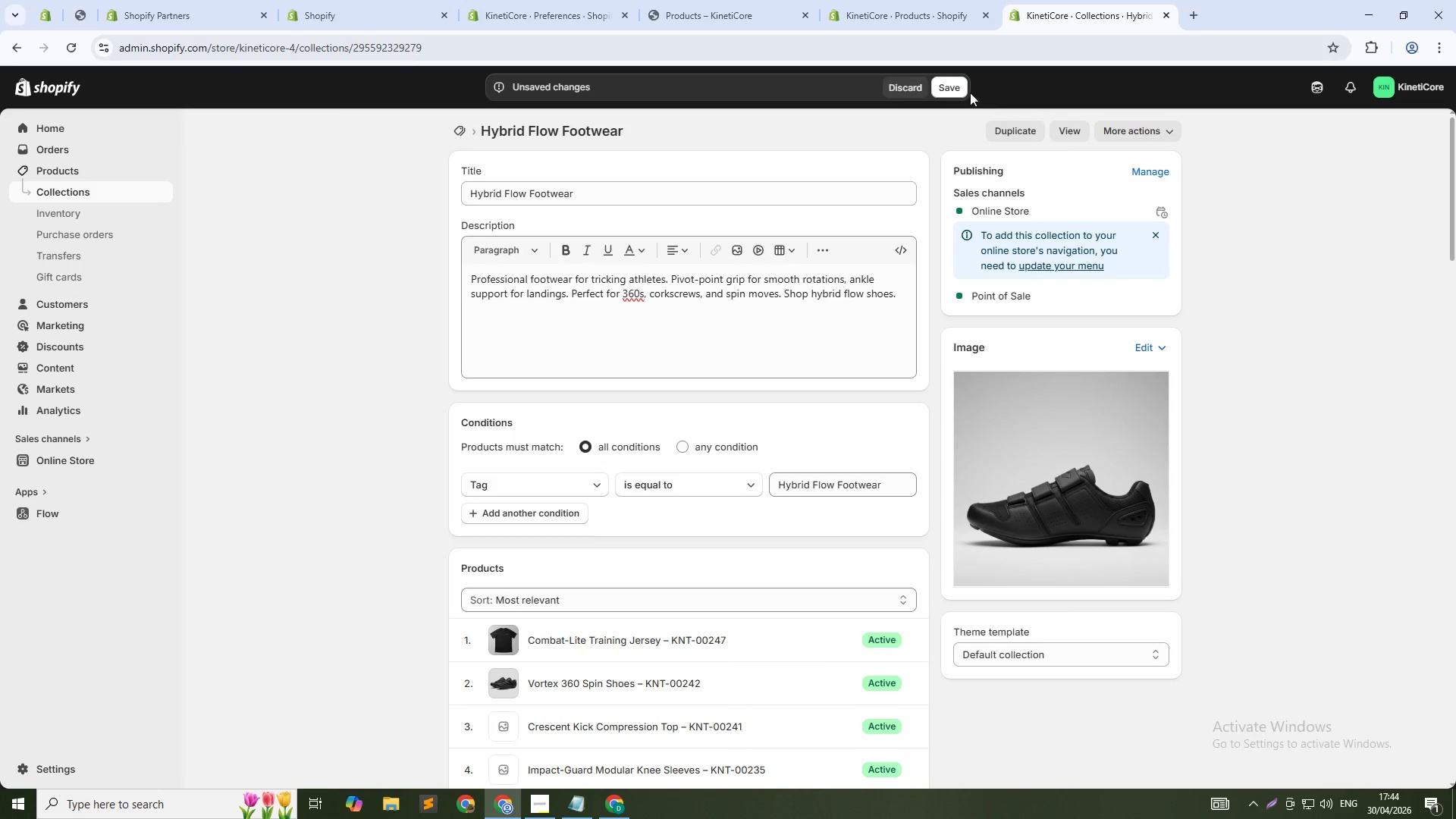 
left_click([947, 84])
 